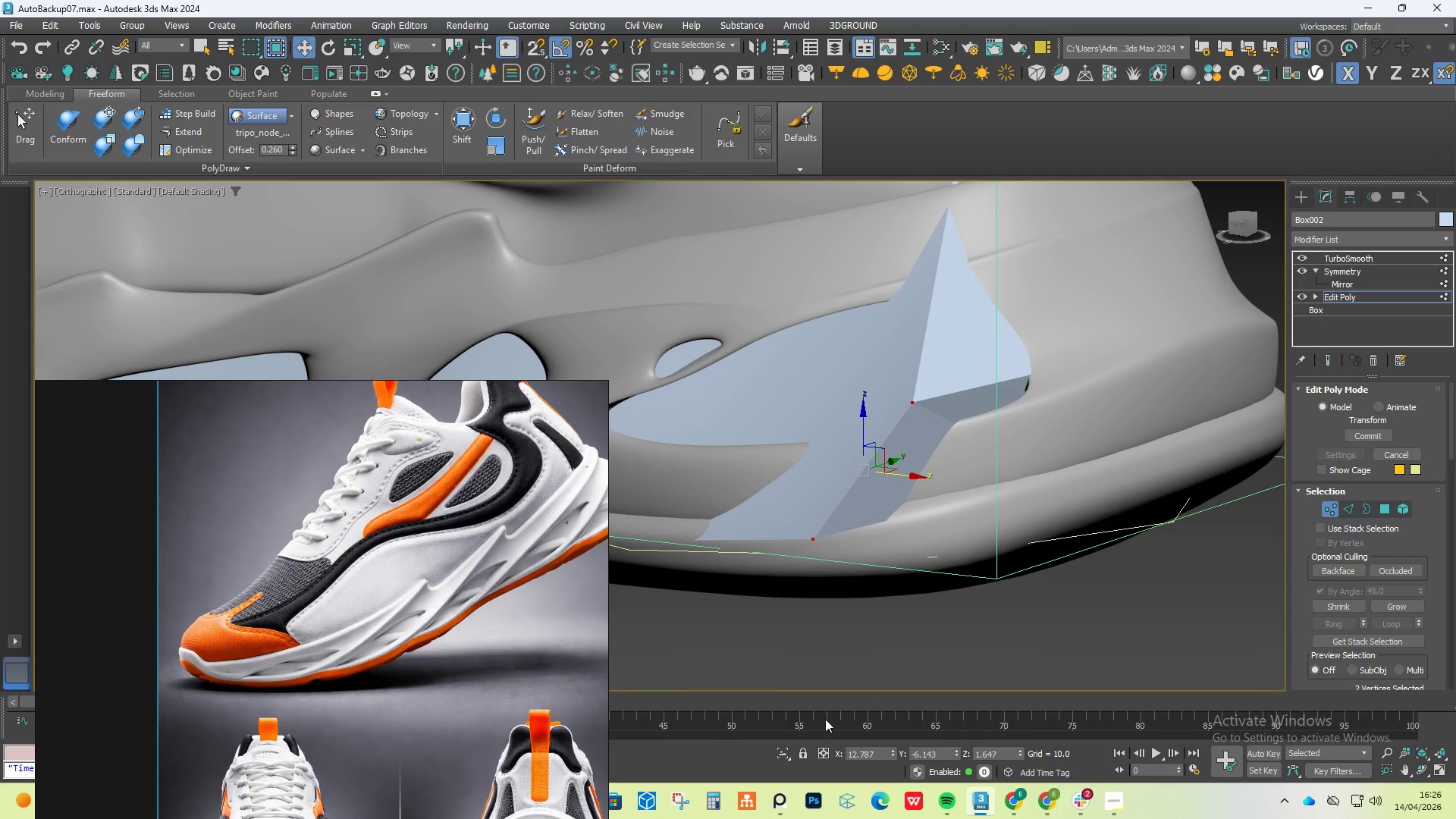 
left_click([785, 750])
 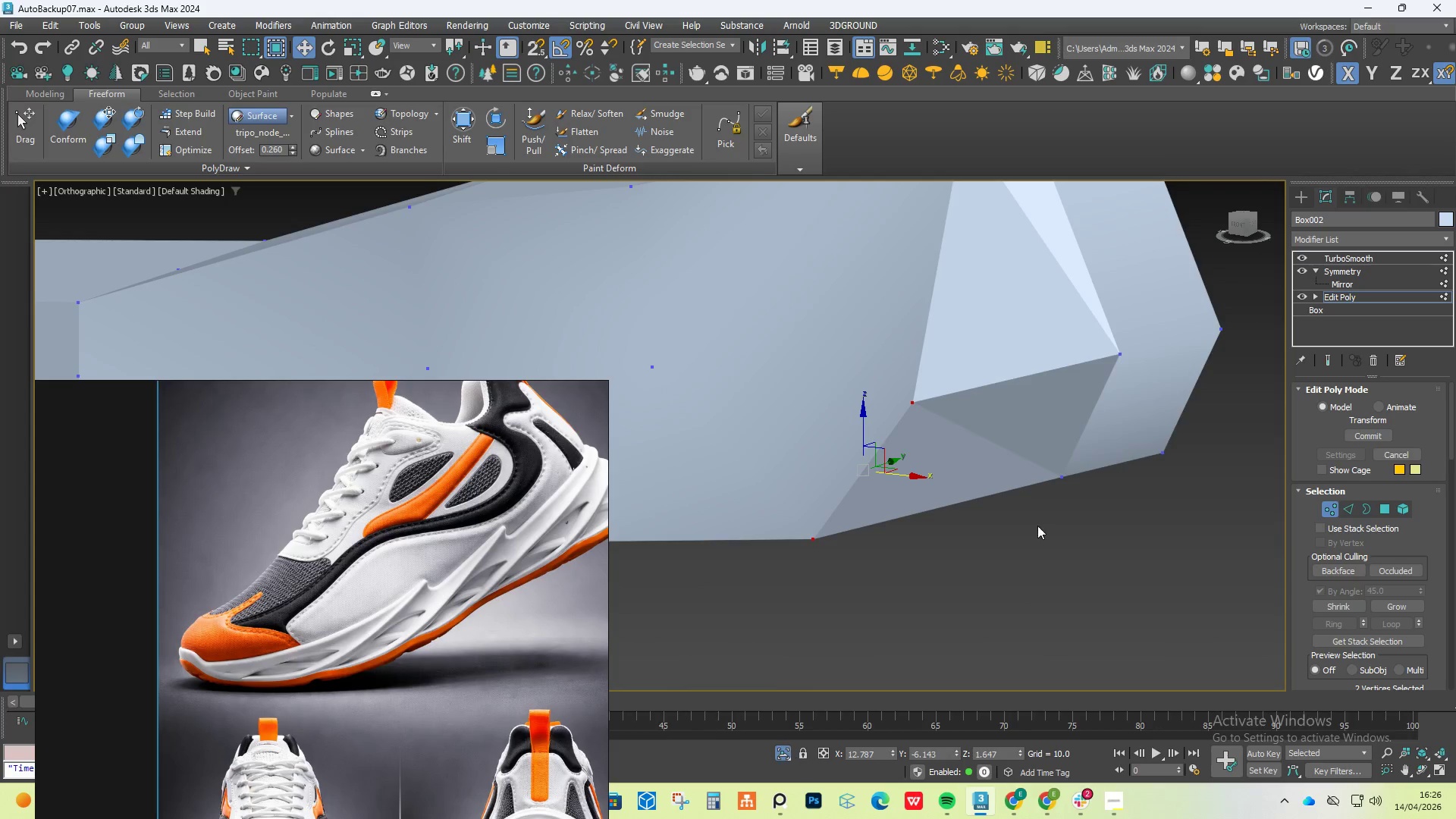 
hold_key(key=AltLeft, duration=1.17)
 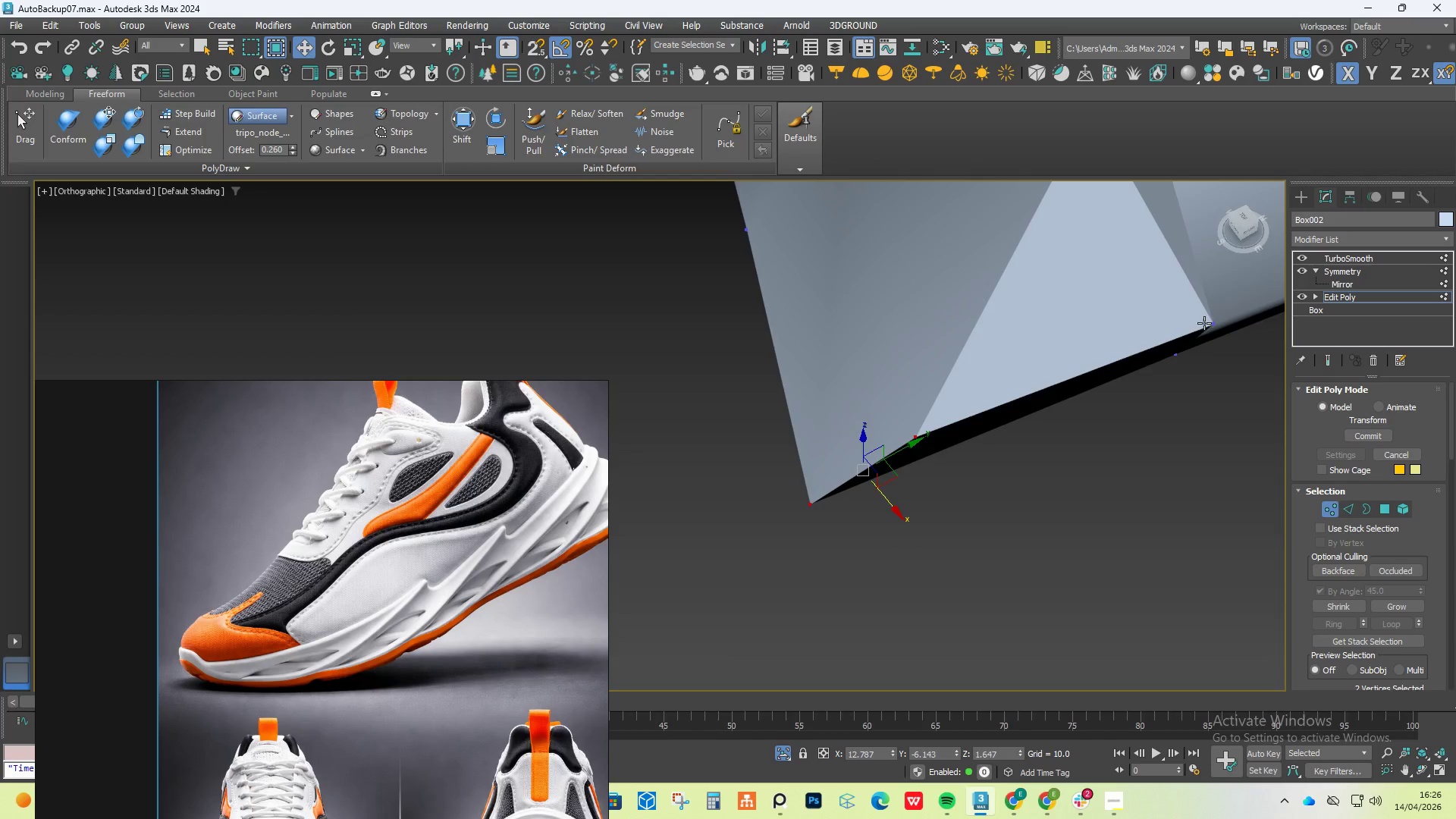 
left_click([1204, 323])
 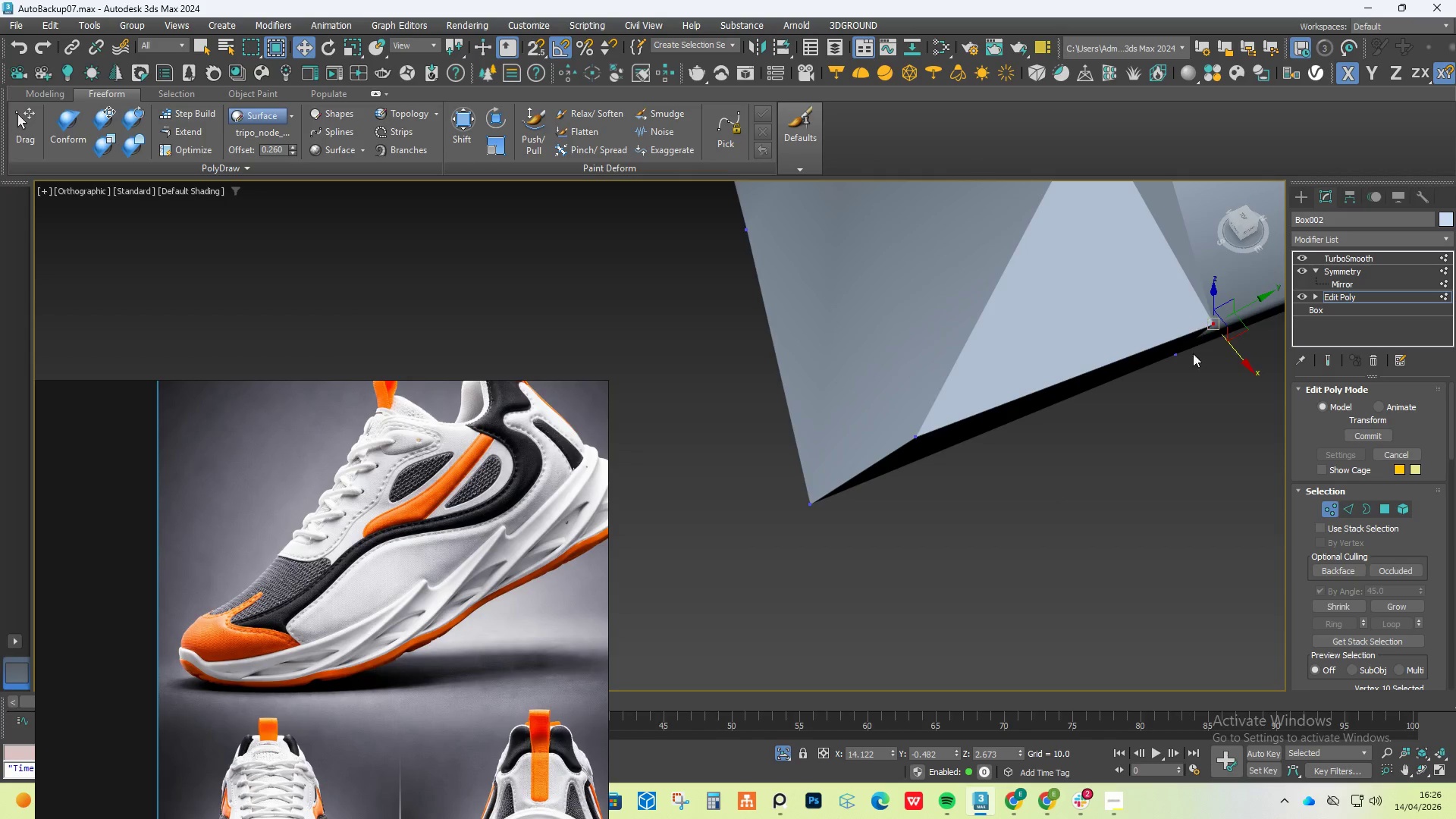 
hold_key(key=ControlLeft, duration=0.52)
 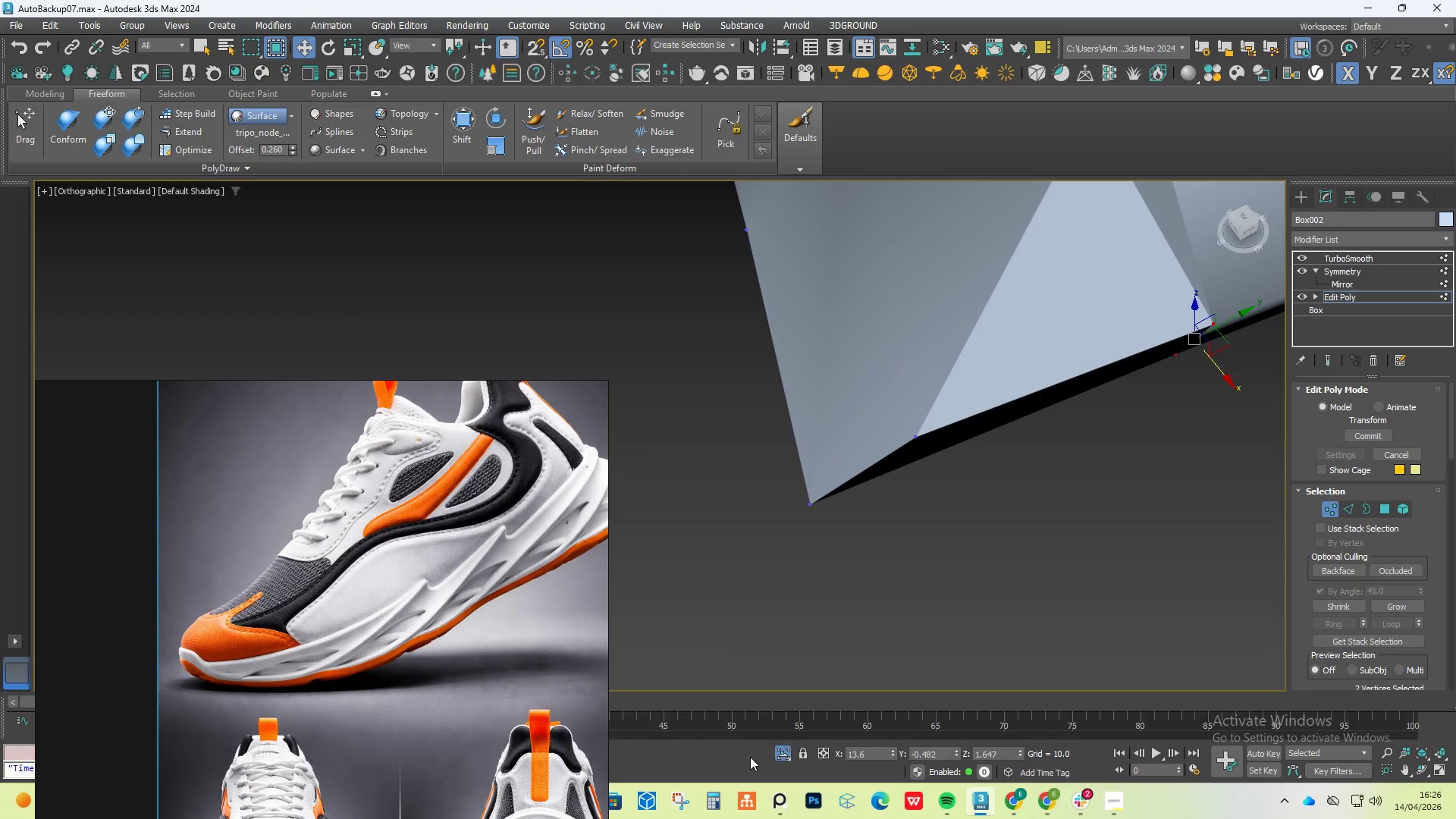 
left_click([793, 748])
 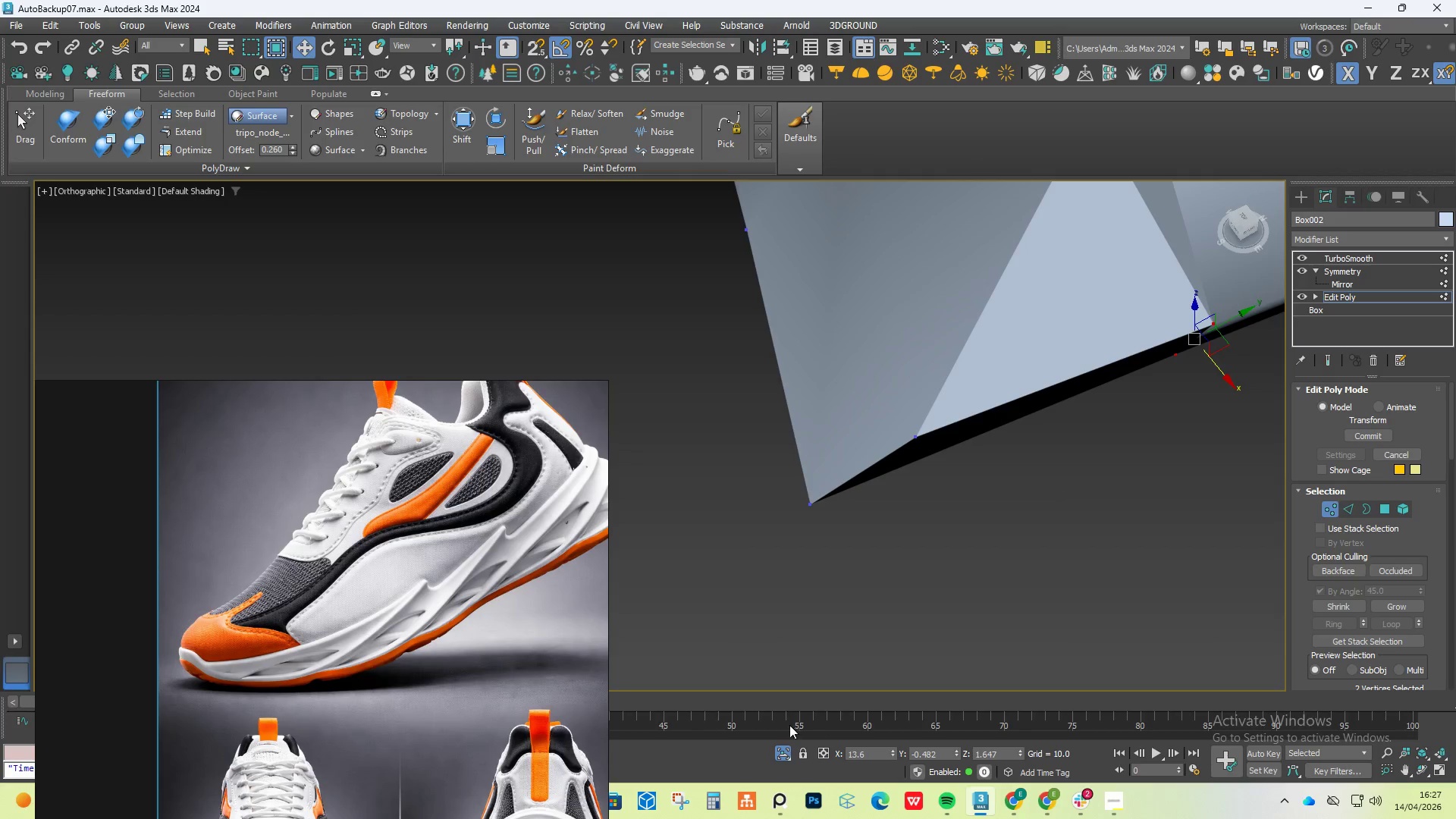 
left_click([783, 751])
 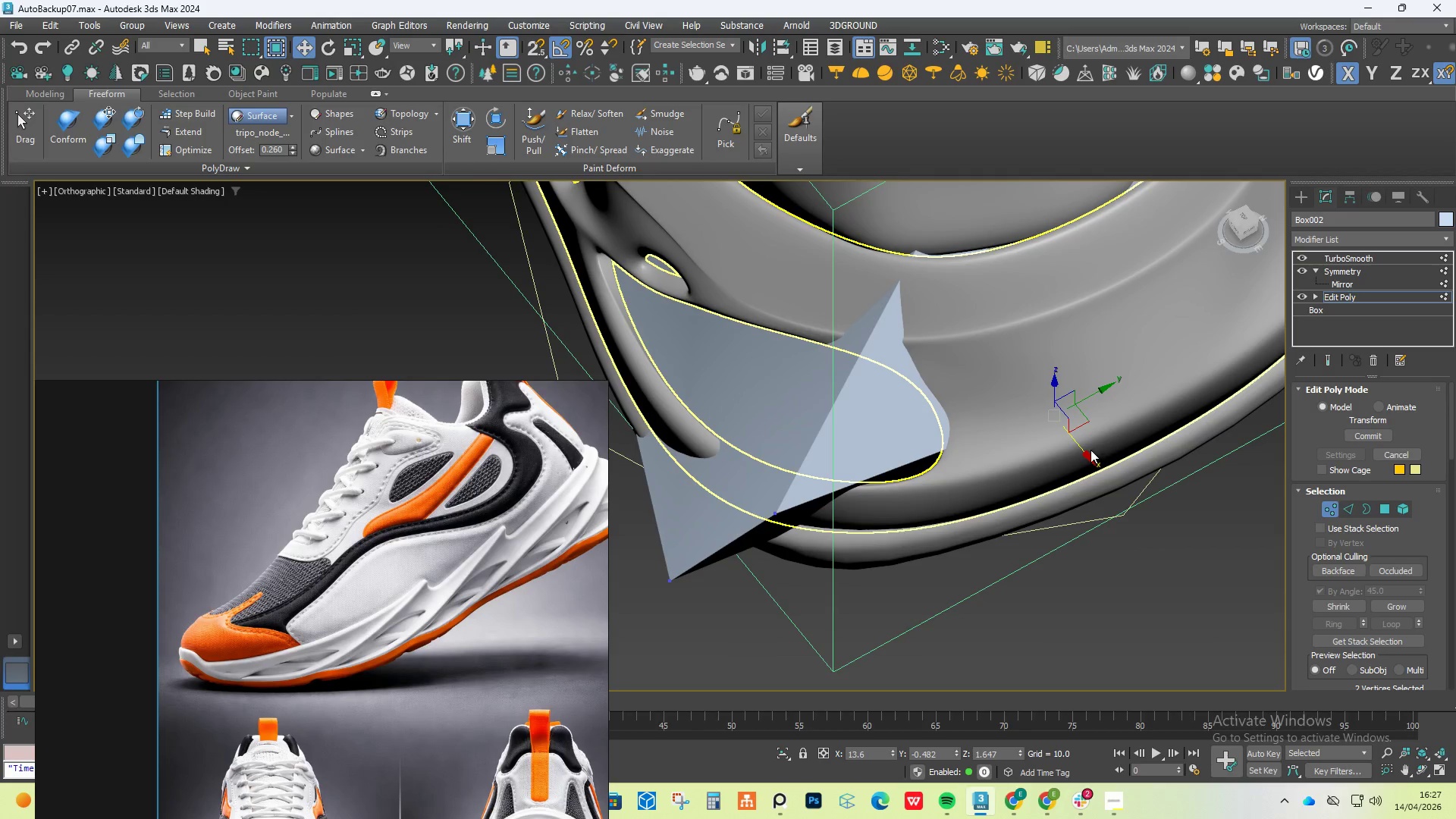 
left_click_drag(start_coordinate=[1082, 450], to_coordinate=[1116, 497])
 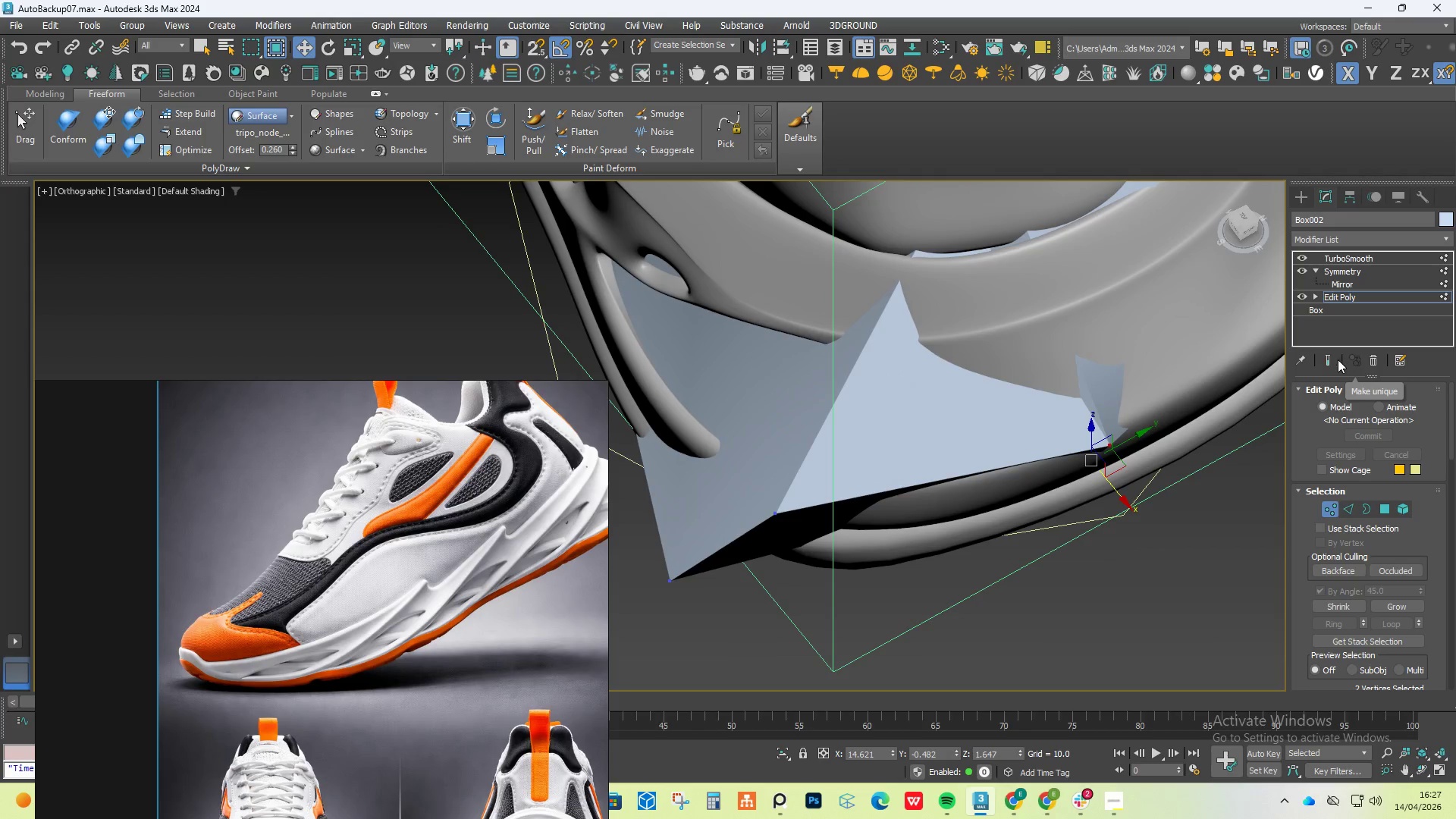 
left_click([1332, 358])
 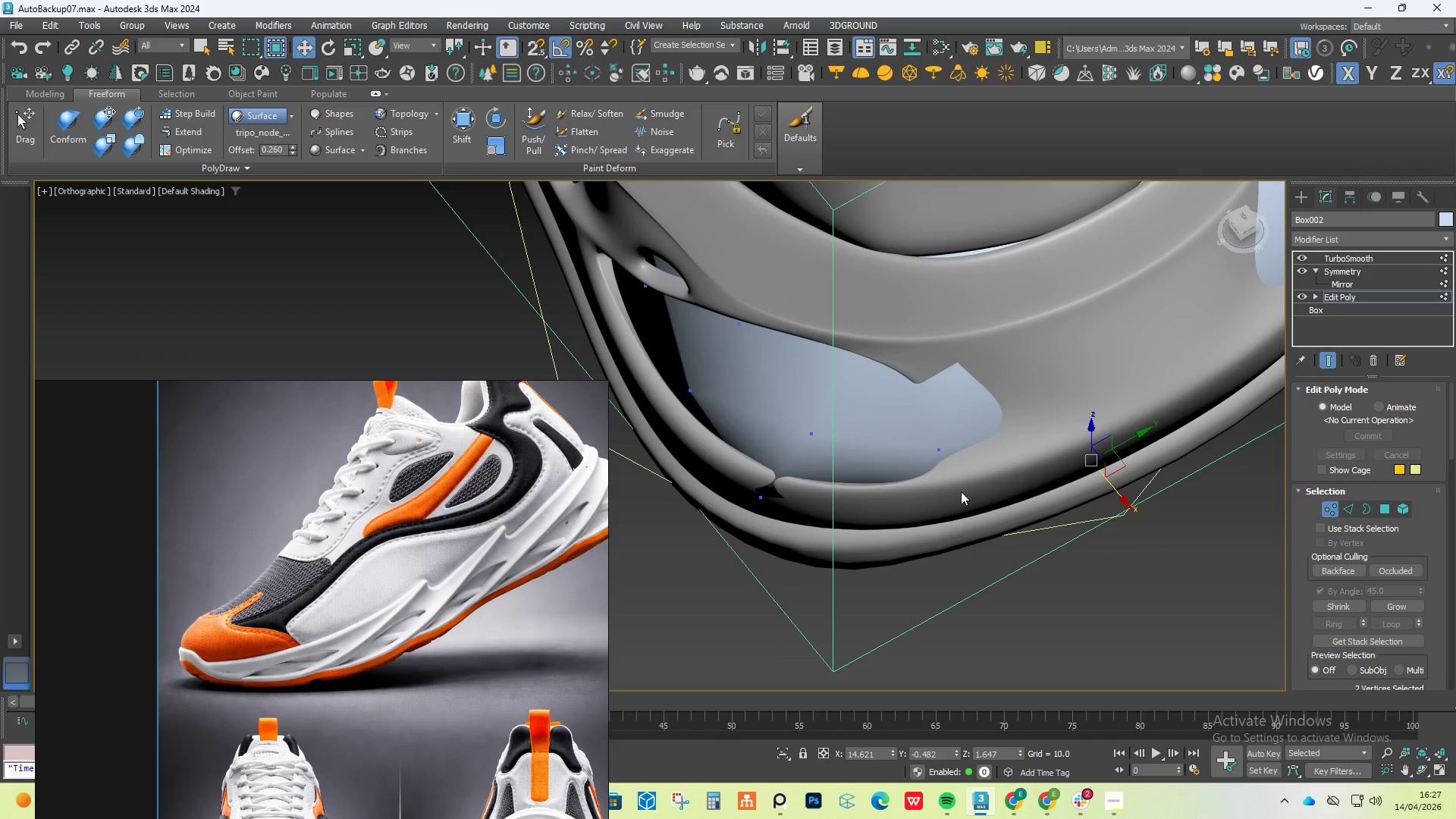 
hold_key(key=AltLeft, duration=0.95)
 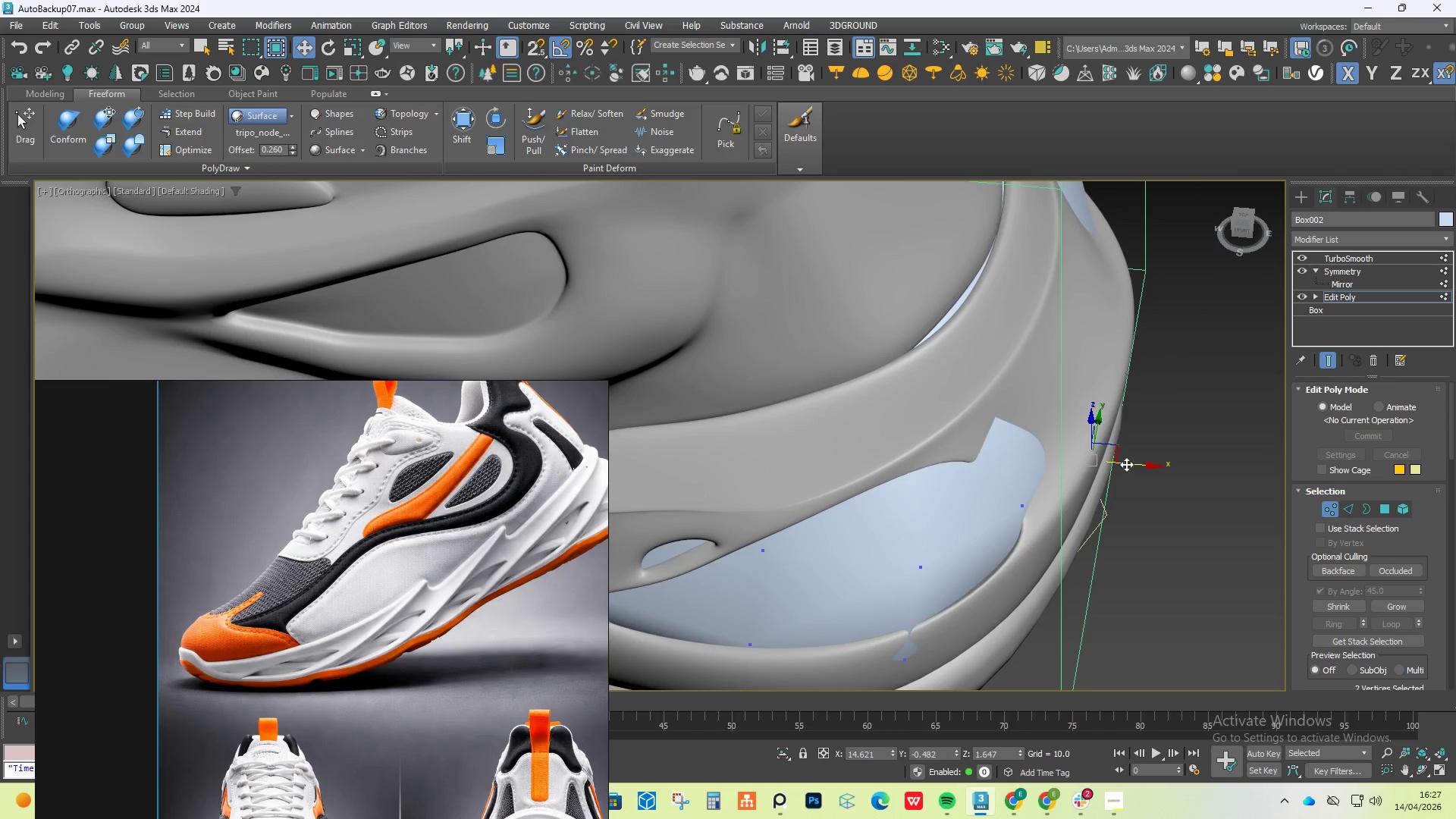 
left_click_drag(start_coordinate=[1127, 464], to_coordinate=[1049, 452])
 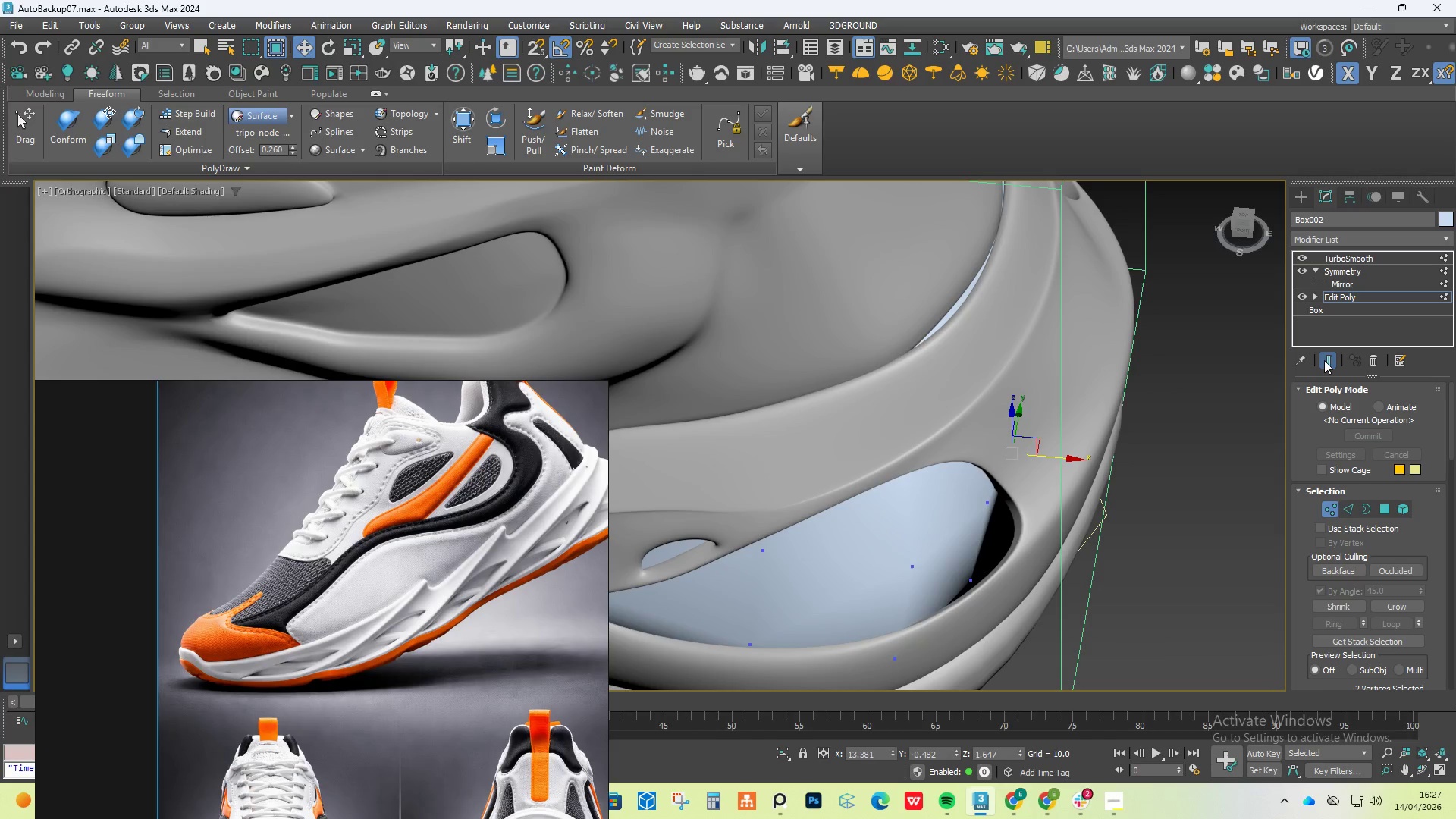 
left_click([1328, 360])
 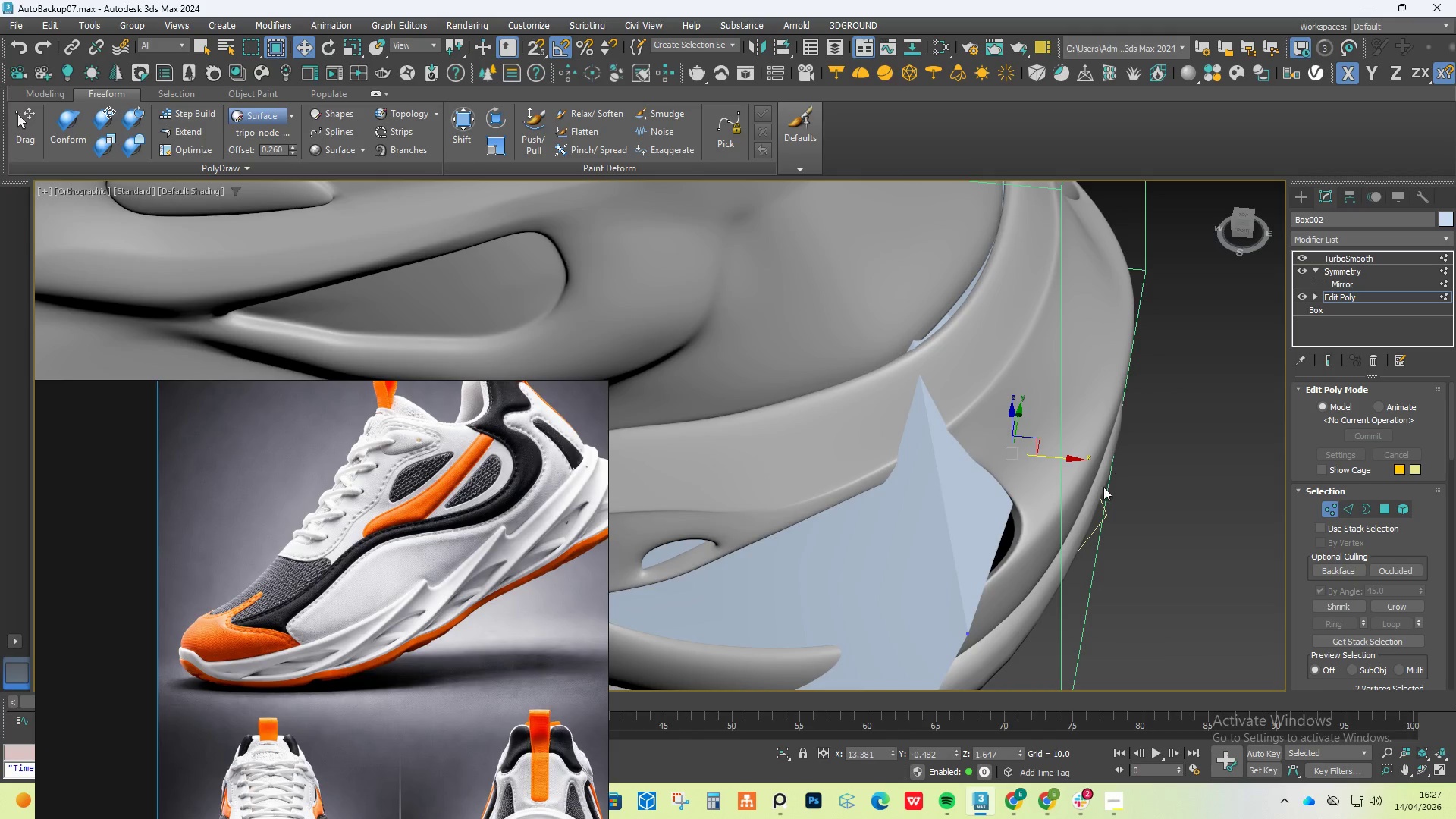 
hold_key(key=AltLeft, duration=0.45)
 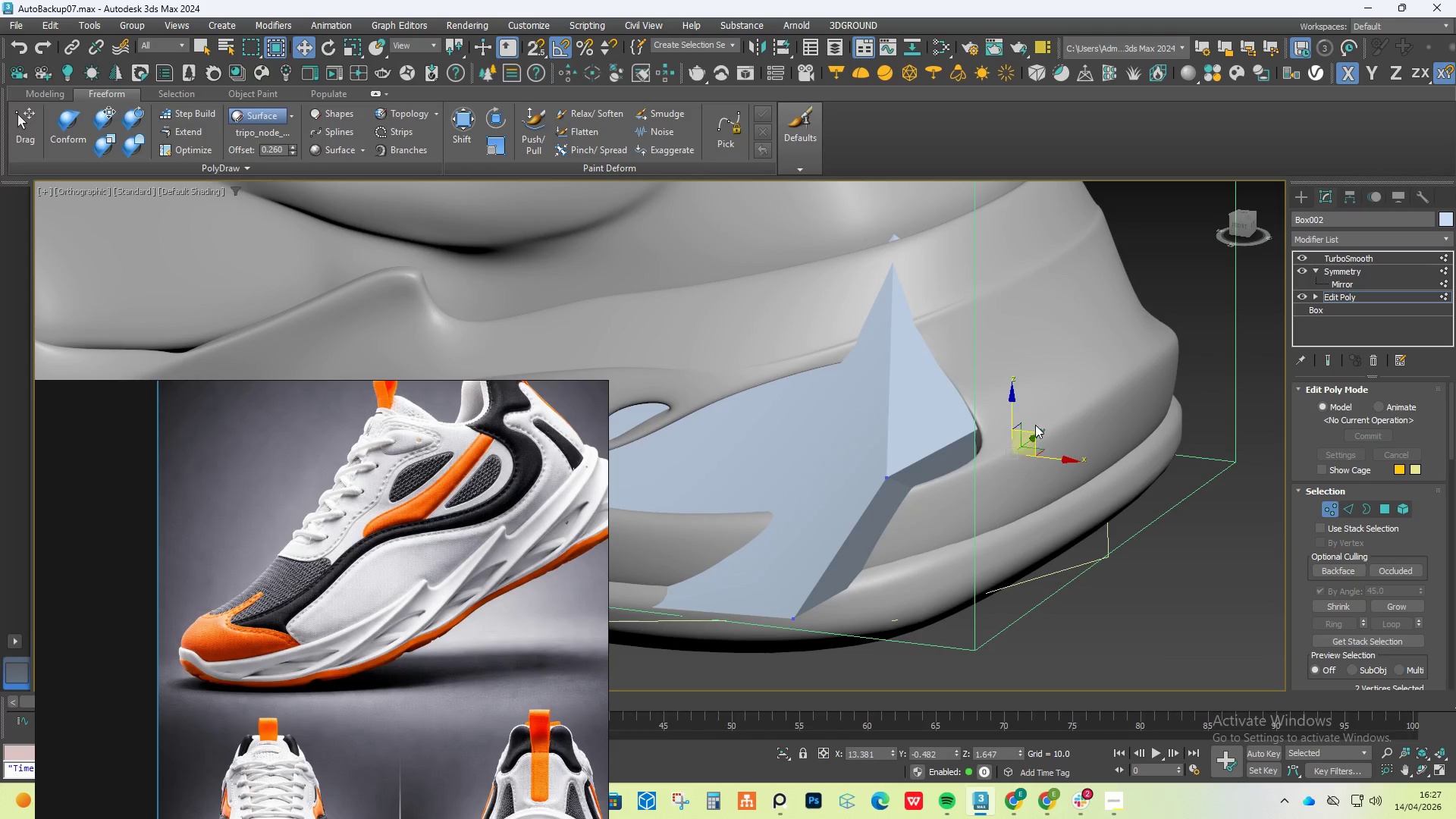 
hold_key(key=AltLeft, duration=1.0)
left_click_drag(start_coordinate=[1128, 318], to_coordinate=[899, 468])
 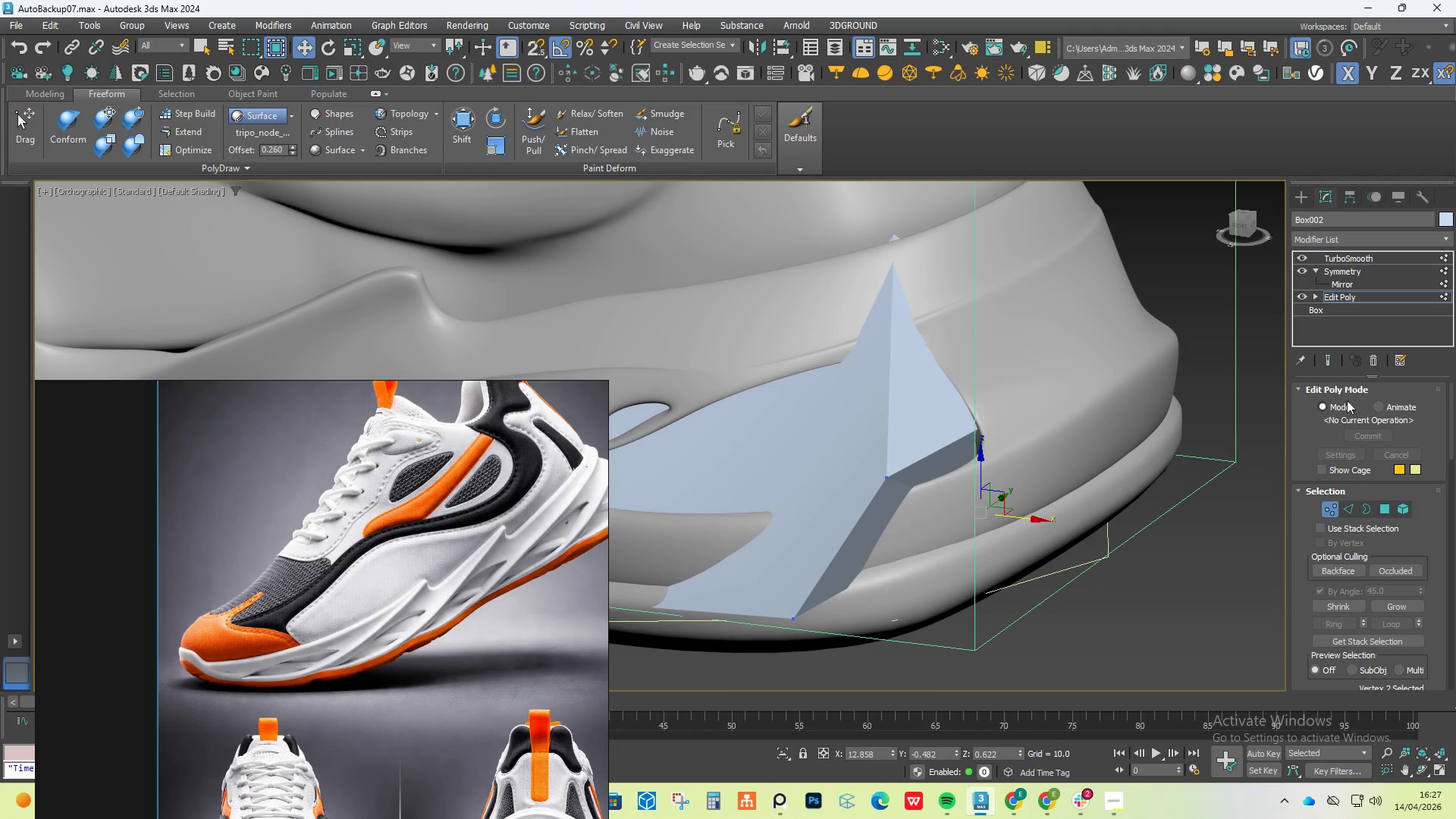 
hold_key(key=AltLeft, duration=0.38)
 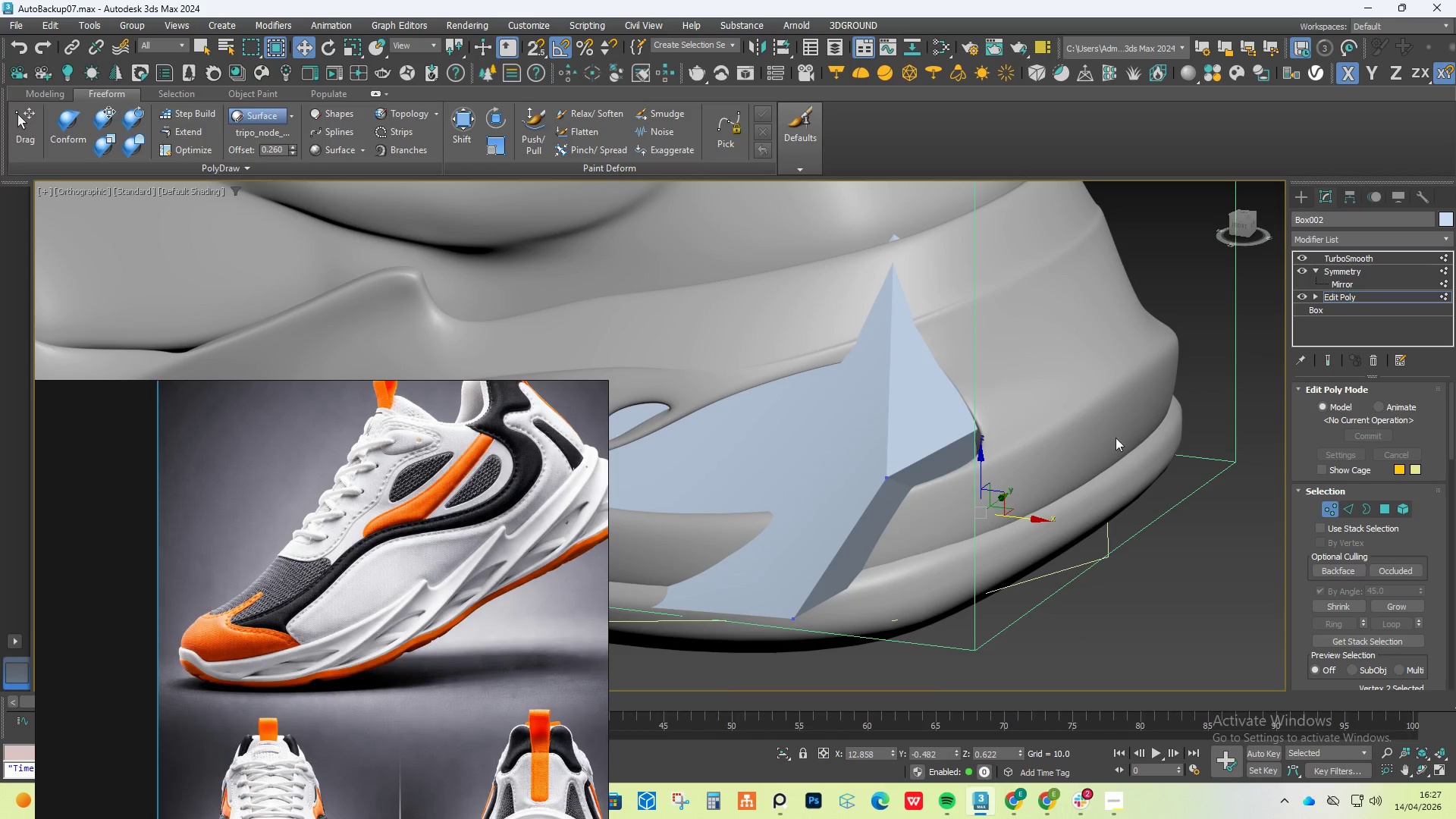 
hold_key(key=AltLeft, duration=0.31)
 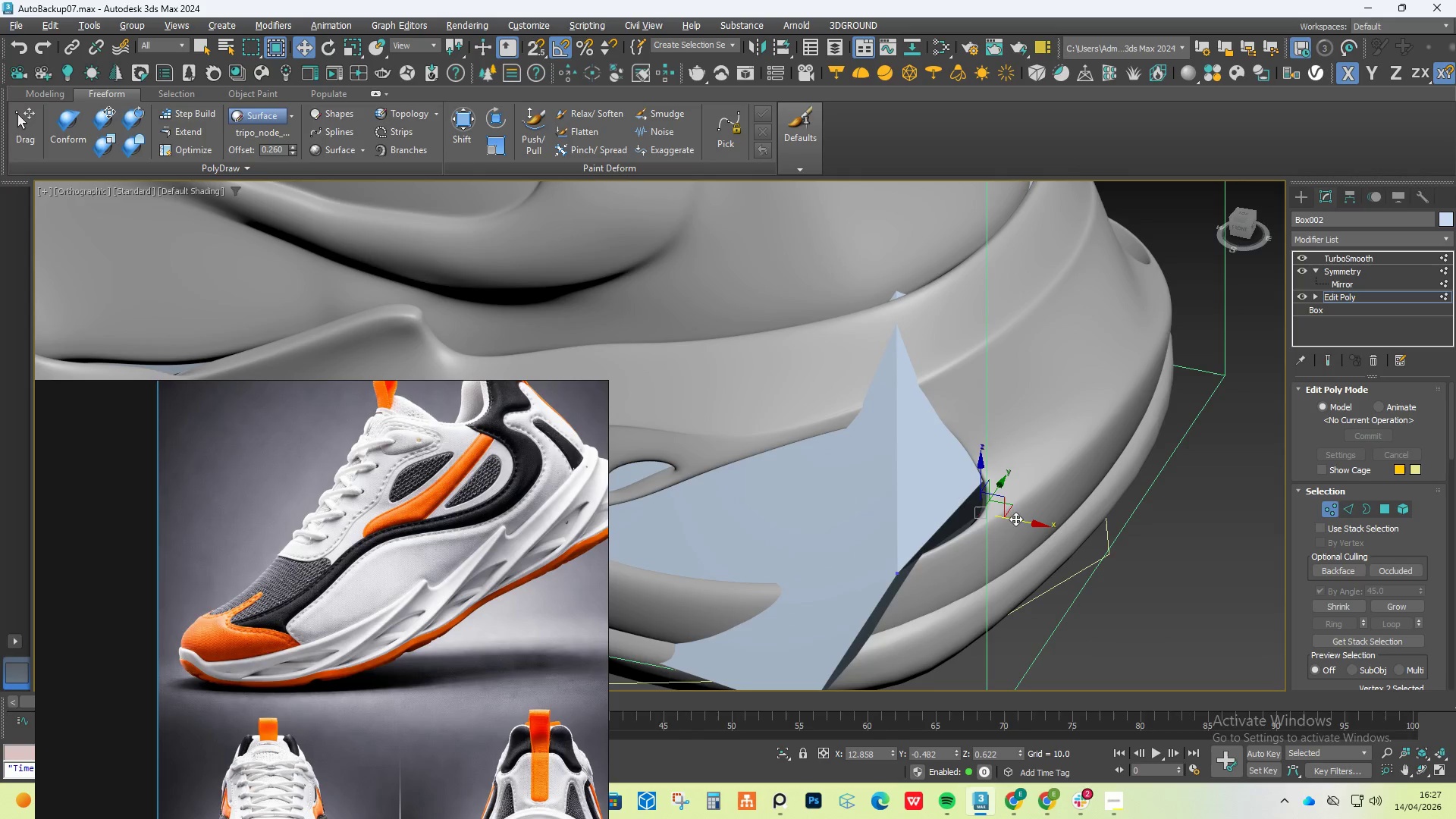 
left_click_drag(start_coordinate=[1017, 519], to_coordinate=[1059, 534])
 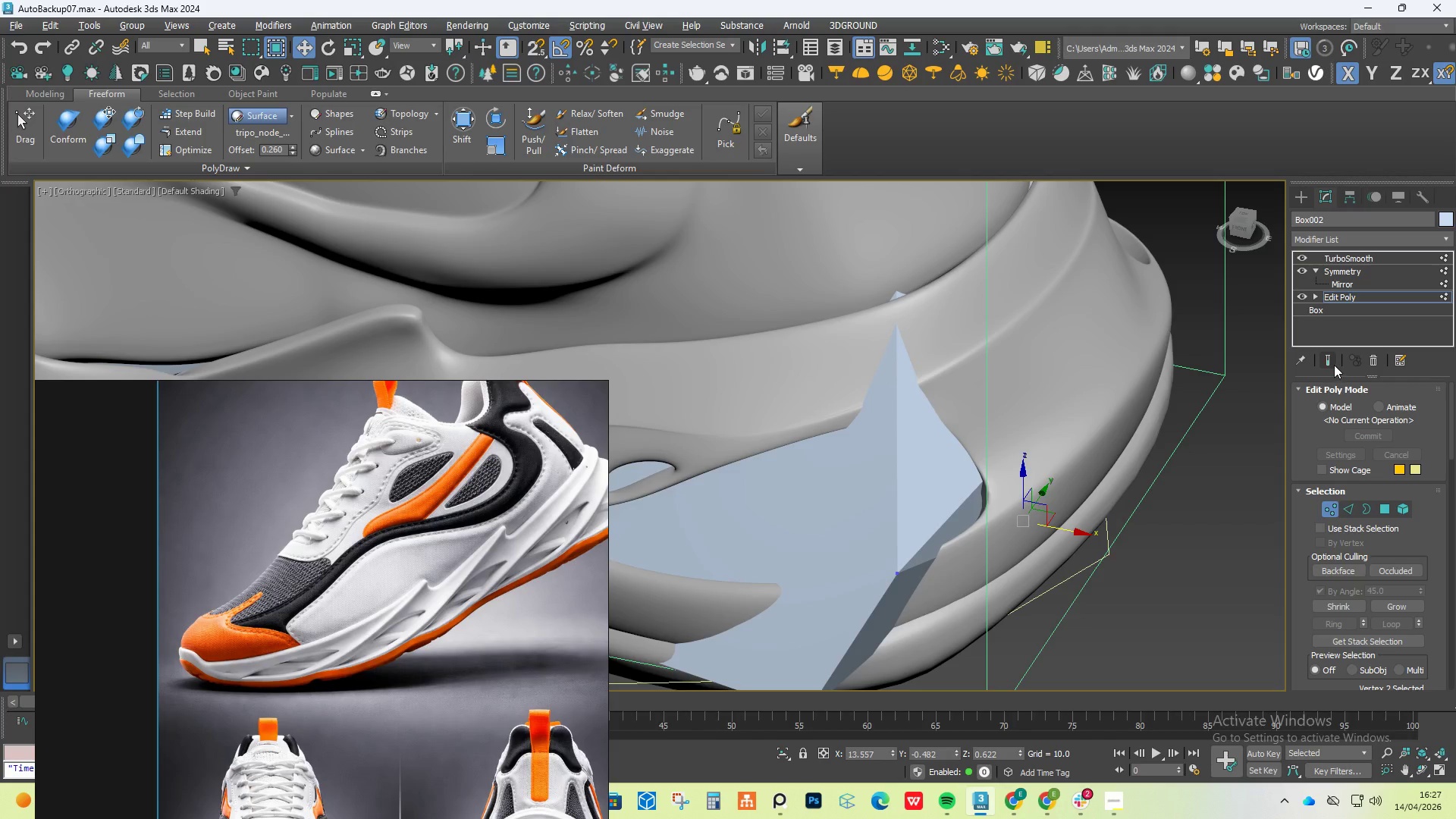 
left_click([1332, 361])
 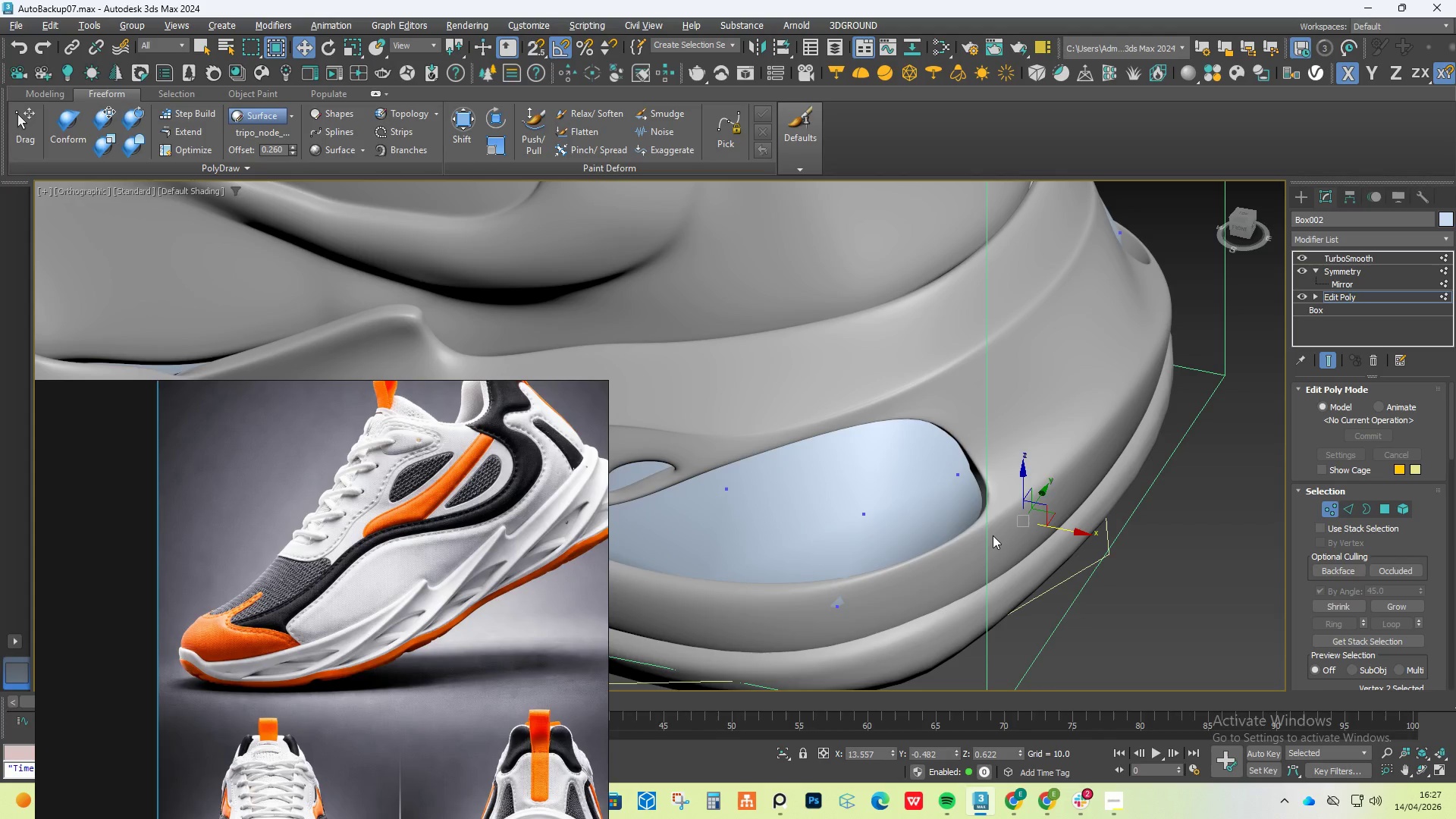 
hold_key(key=AltLeft, duration=0.91)
scroll: coordinate [1031, 542], scroll_direction: up, amount: 1.0
 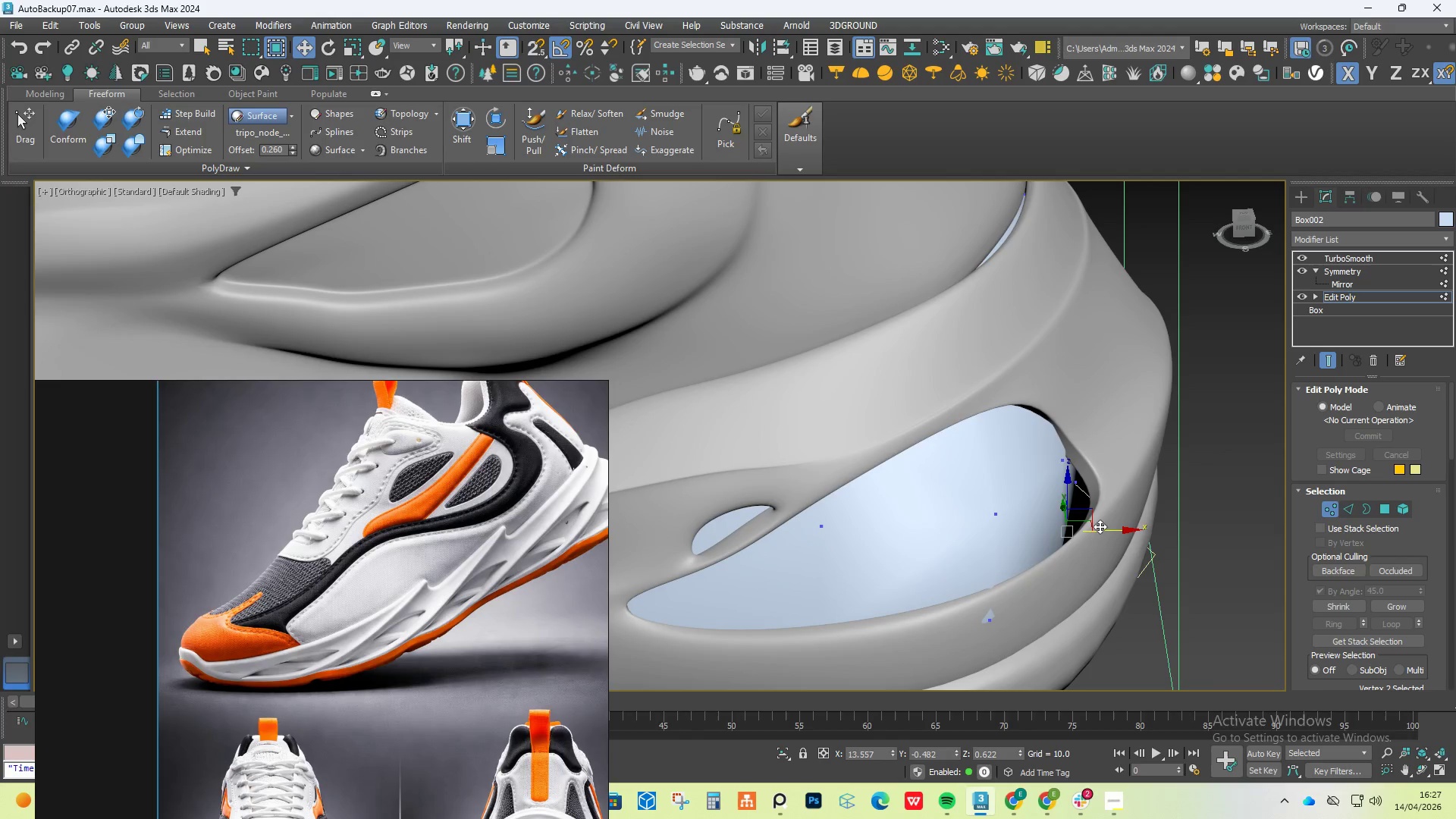 
left_click_drag(start_coordinate=[1103, 532], to_coordinate=[1209, 537])
 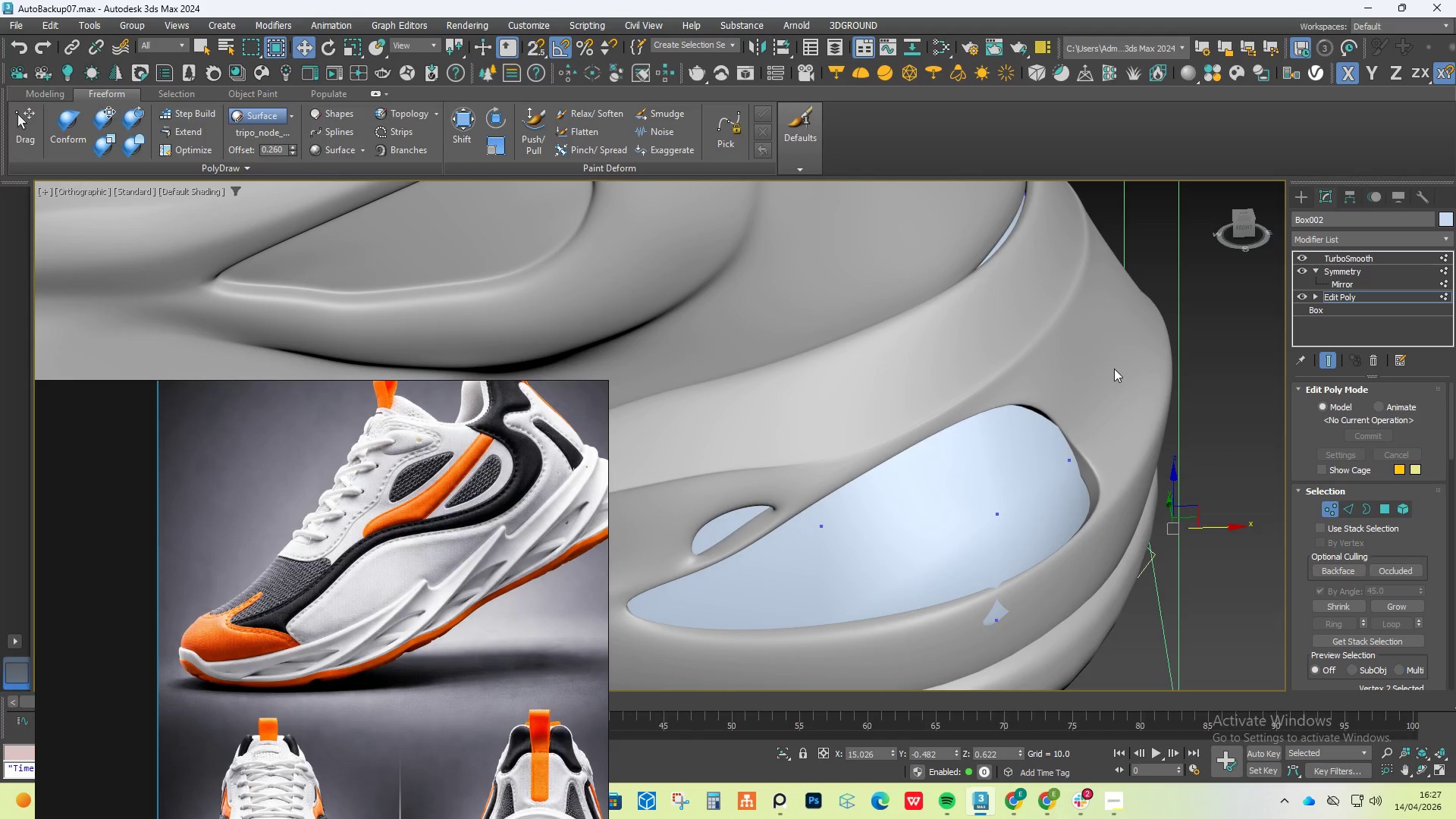 
left_click_drag(start_coordinate=[1122, 365], to_coordinate=[1043, 488])
 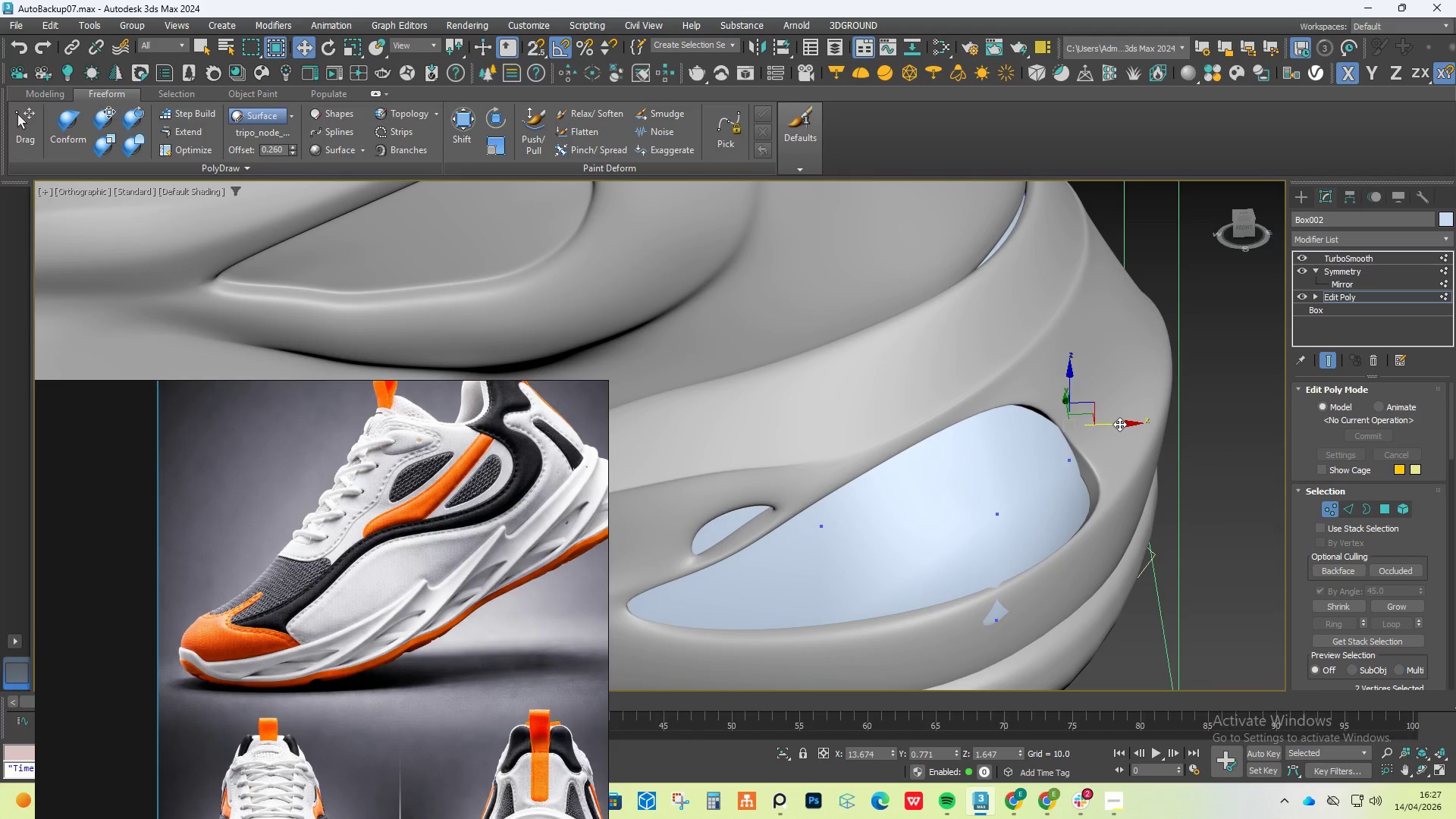 
left_click_drag(start_coordinate=[1119, 424], to_coordinate=[1068, 425])
 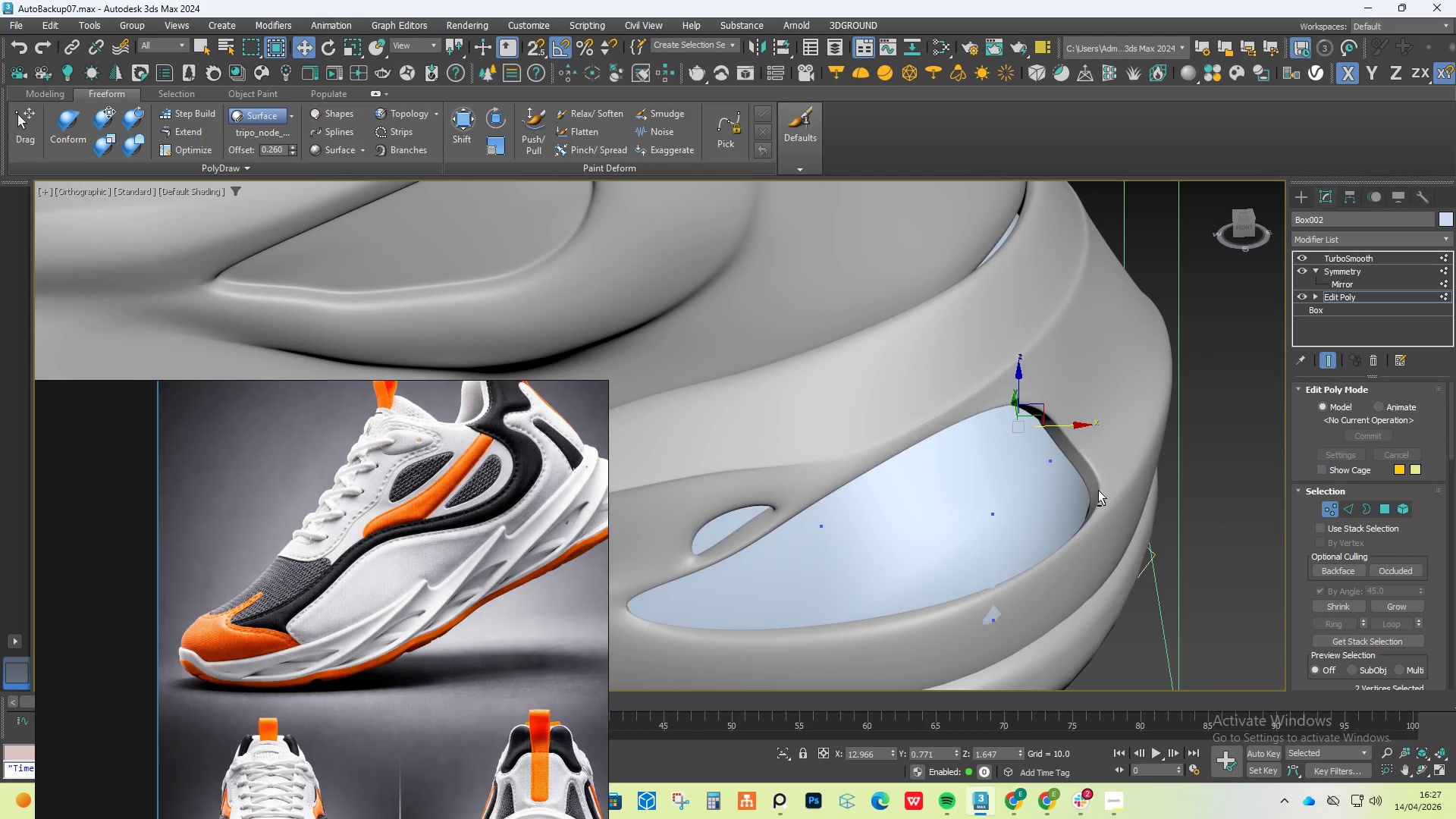 
hold_key(key=AltLeft, duration=0.77)
 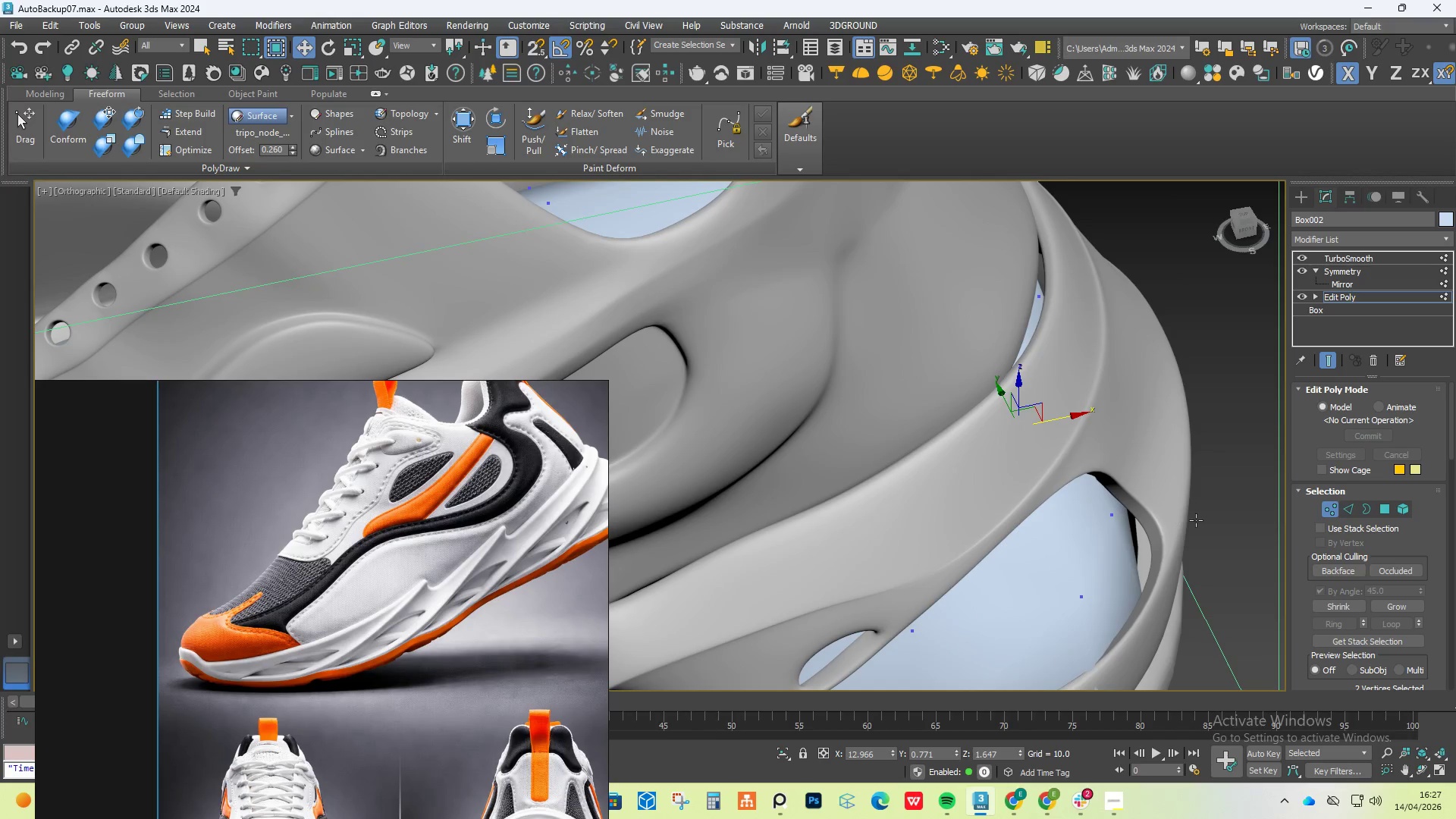 
key(Control+Z)
 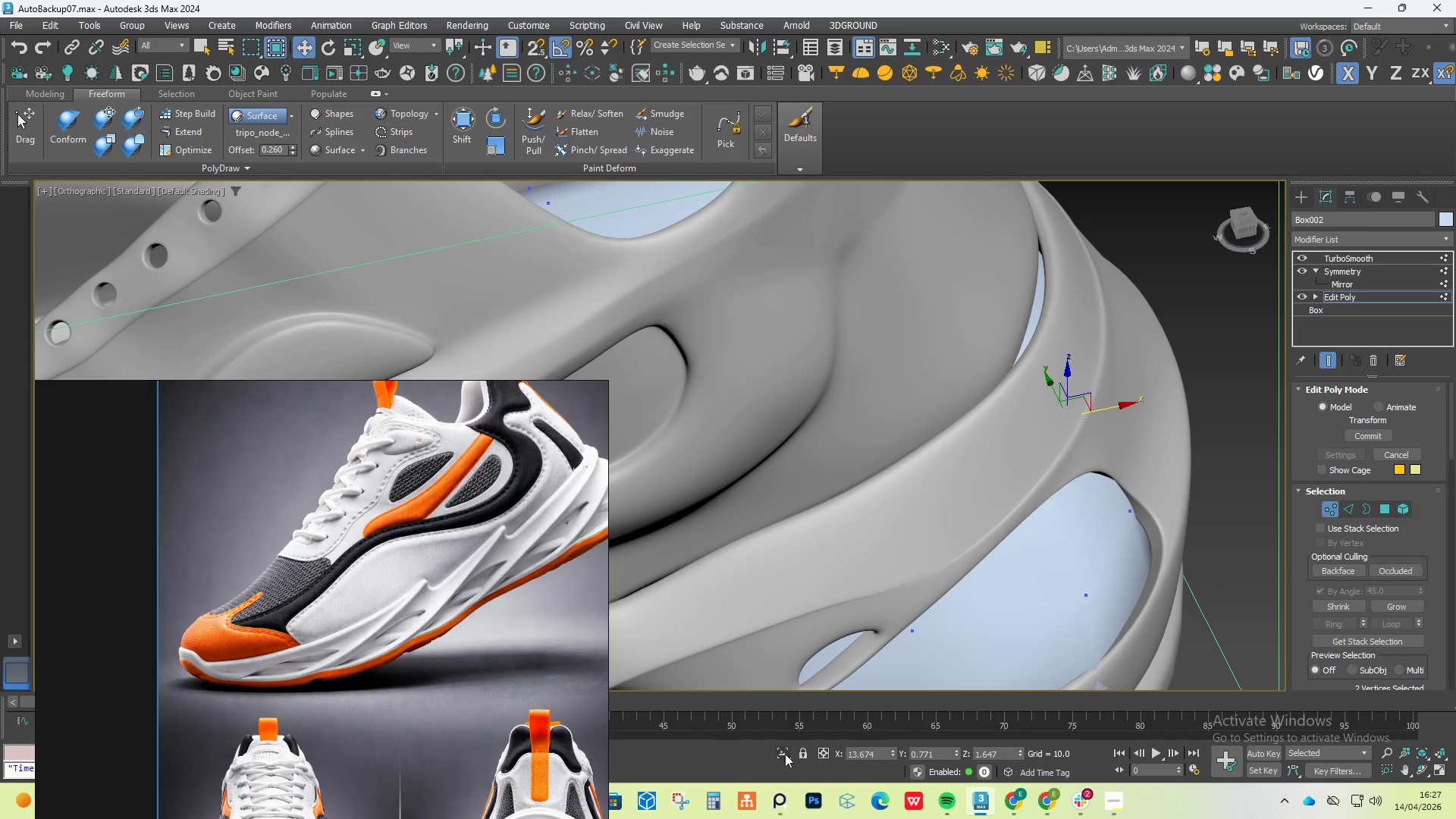 
left_click([792, 754])
 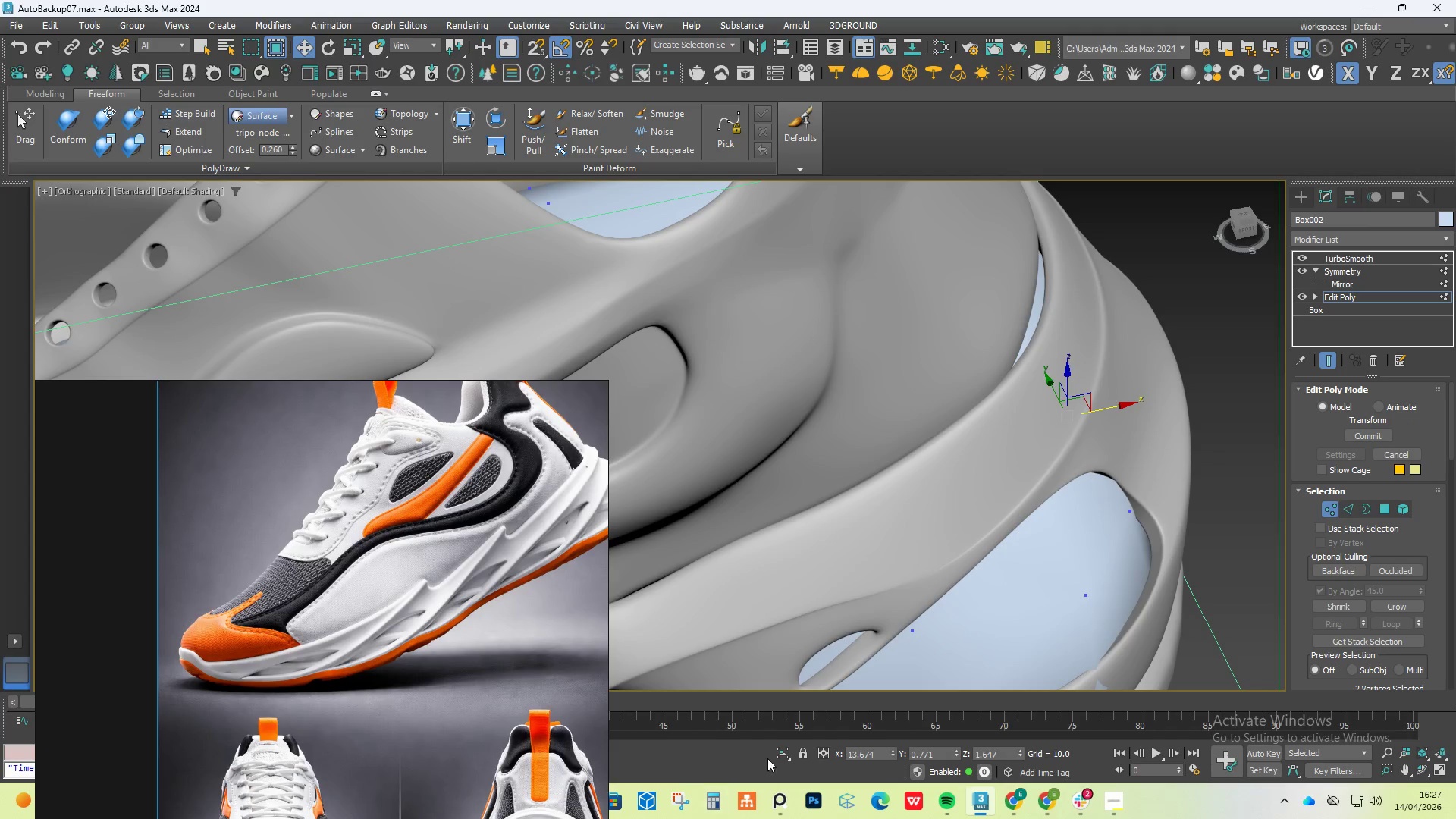 
left_click([785, 755])
 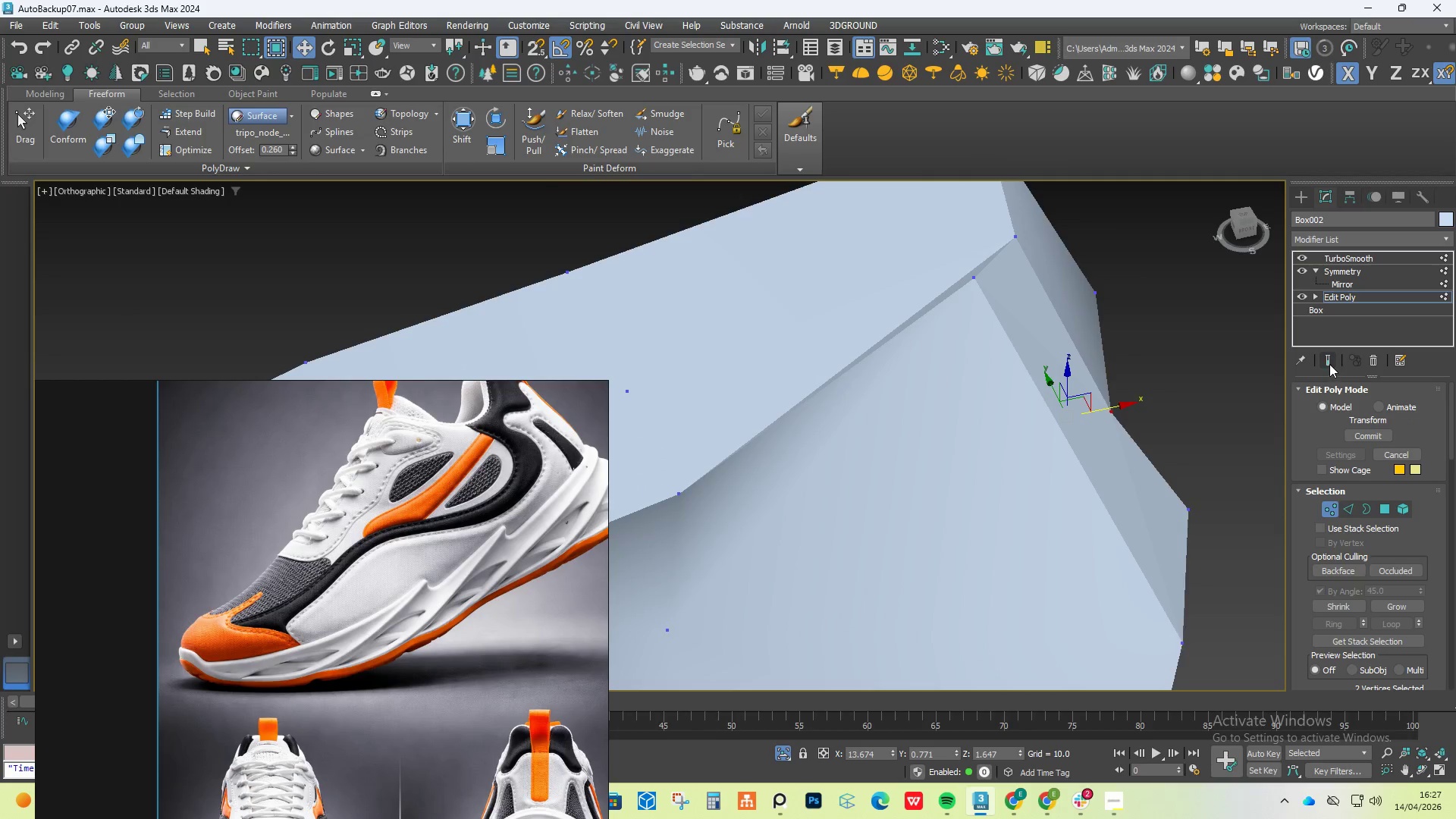 
hold_key(key=AltLeft, duration=1.5)
 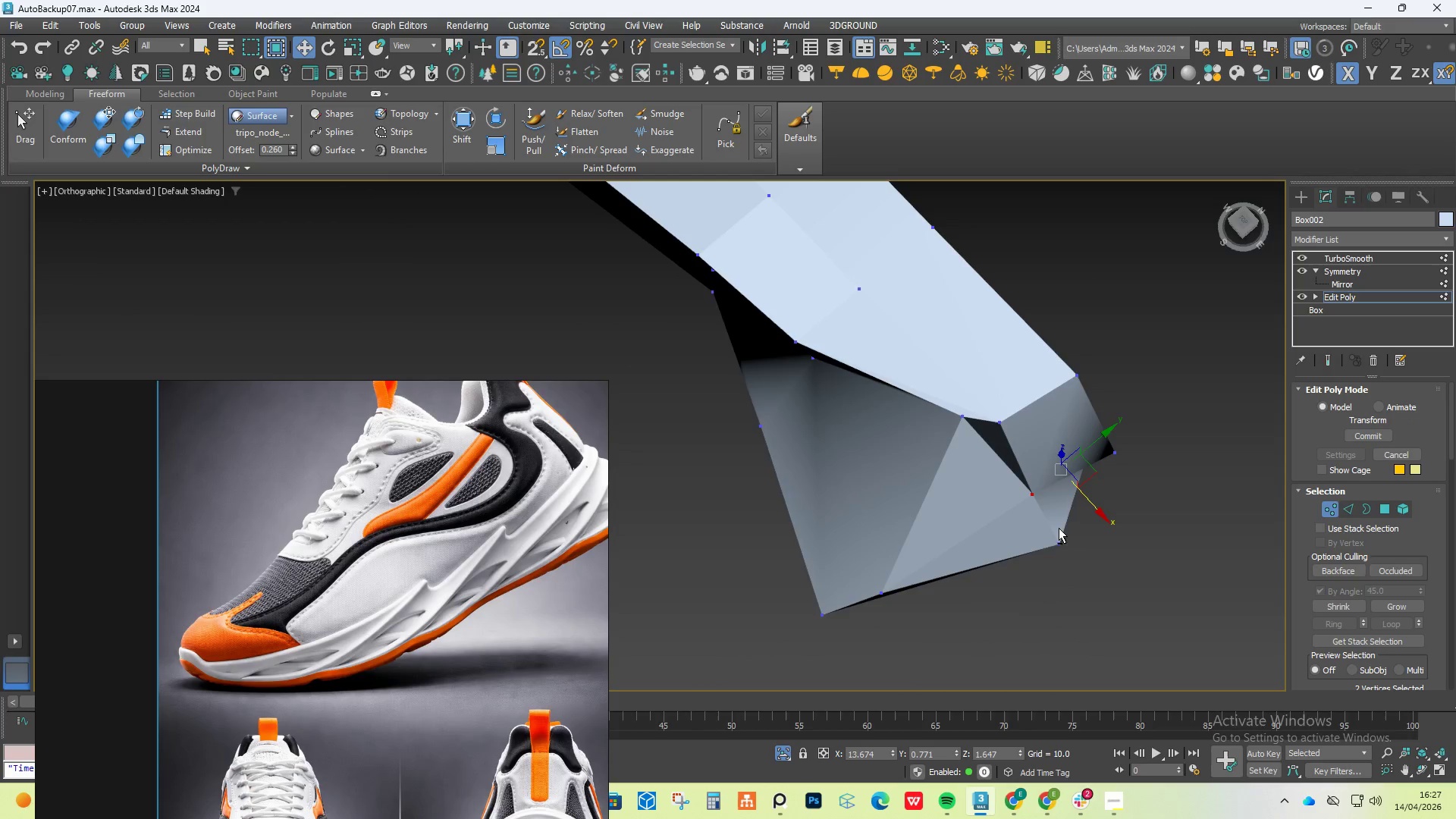 
key(Alt+AltLeft)
 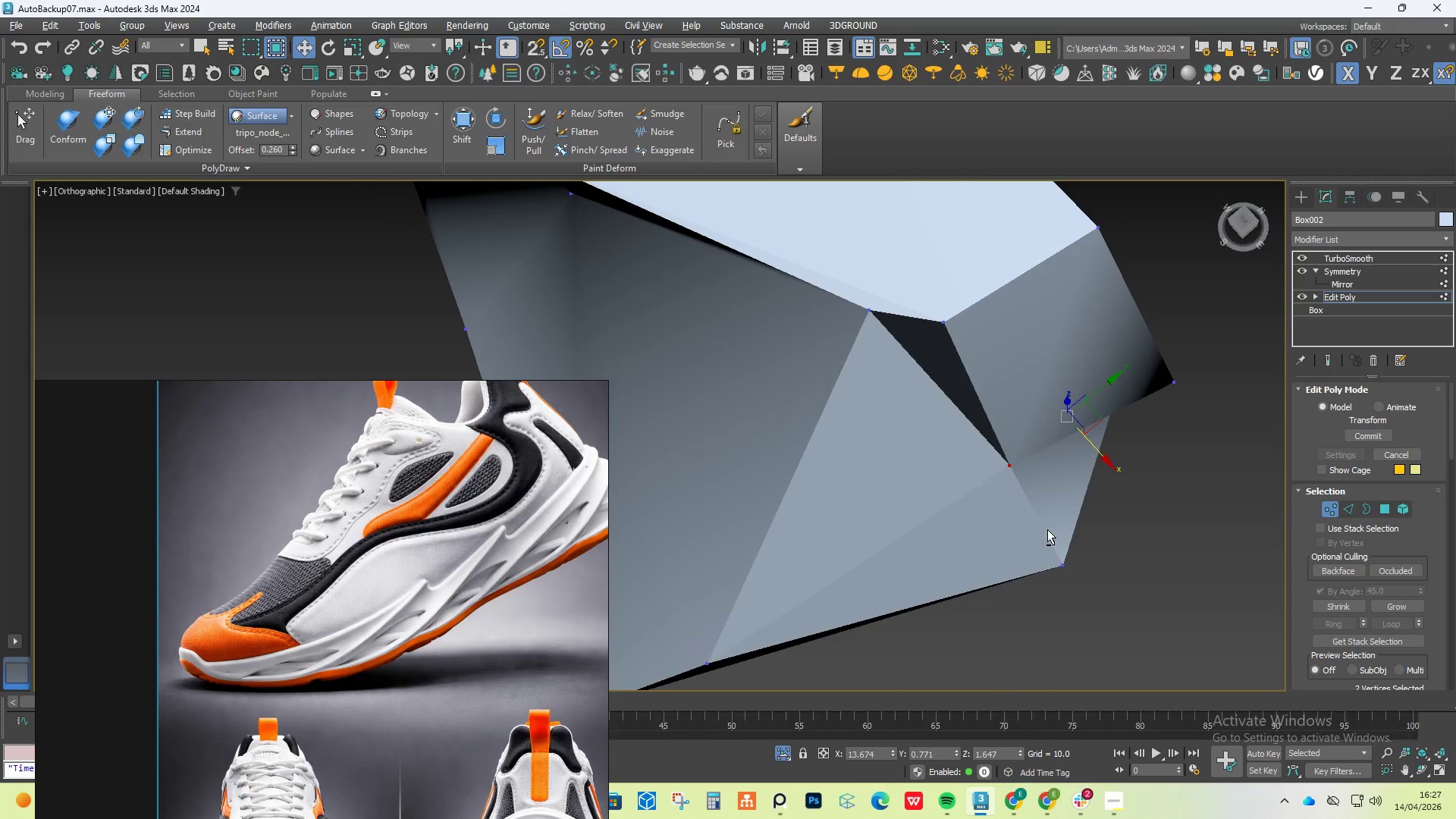 
key(Alt+AltLeft)
 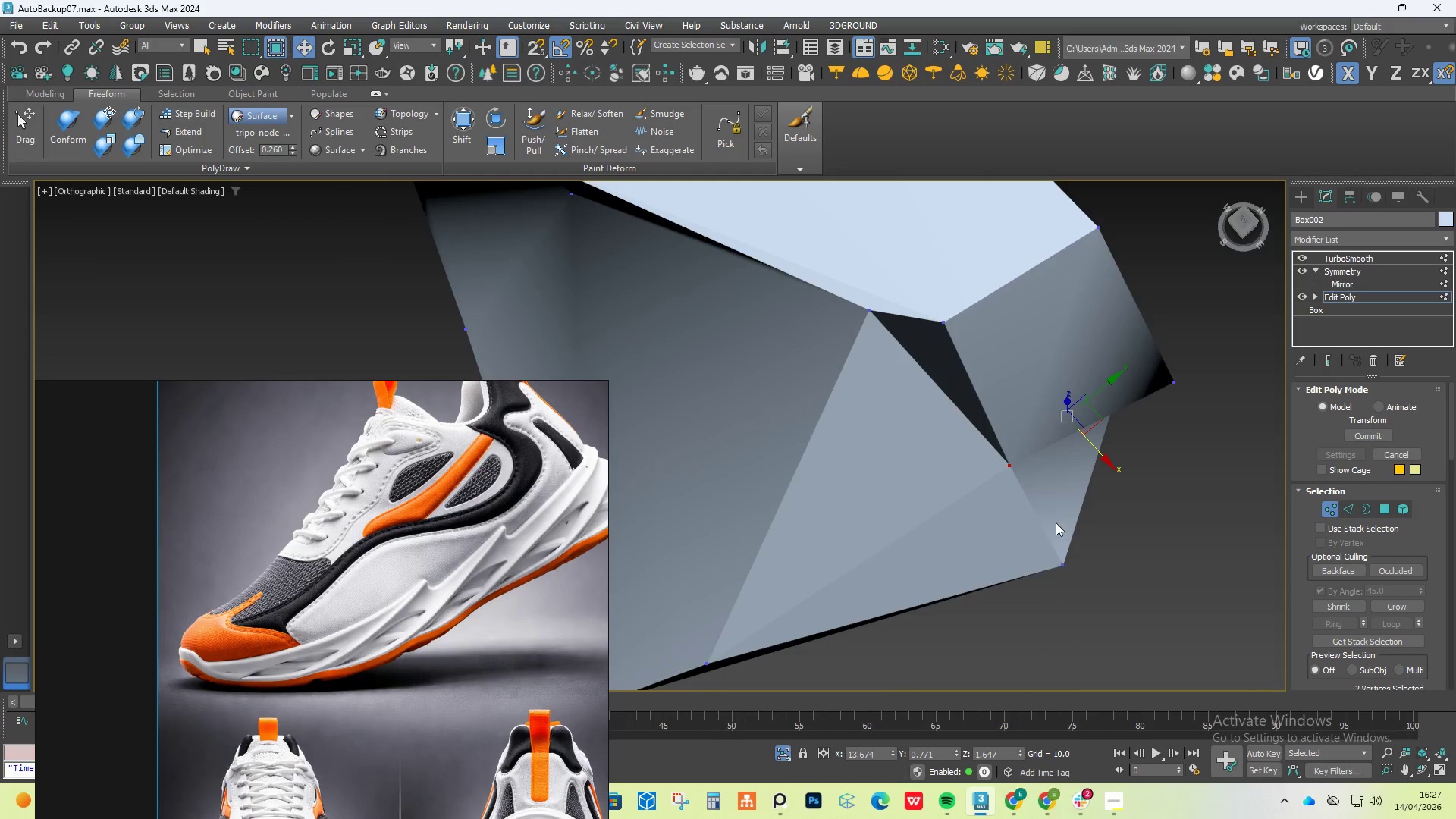 
hold_key(key=AltLeft, duration=1.52)
 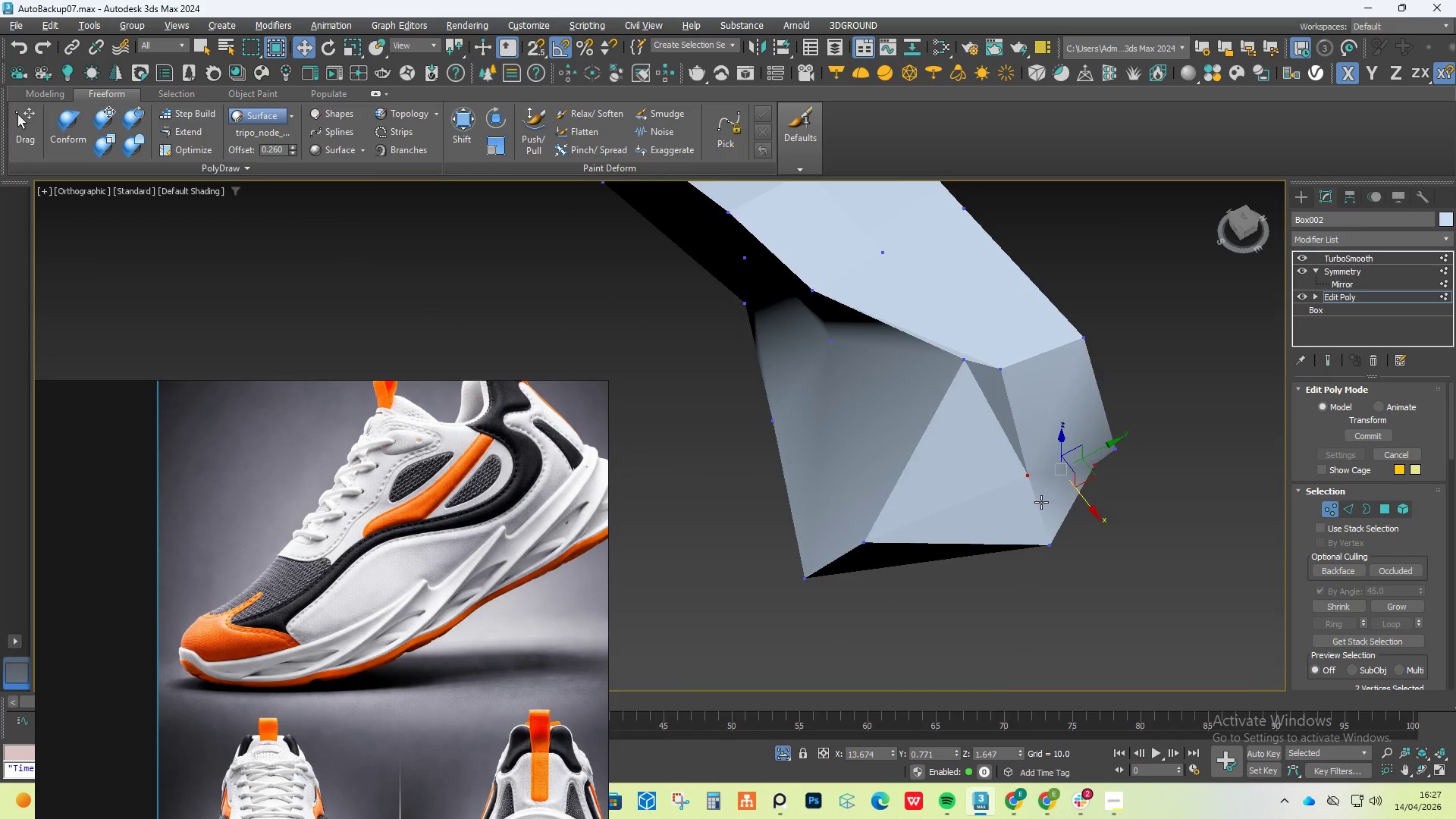 
scroll: coordinate [1056, 522], scroll_direction: down, amount: 2.0
 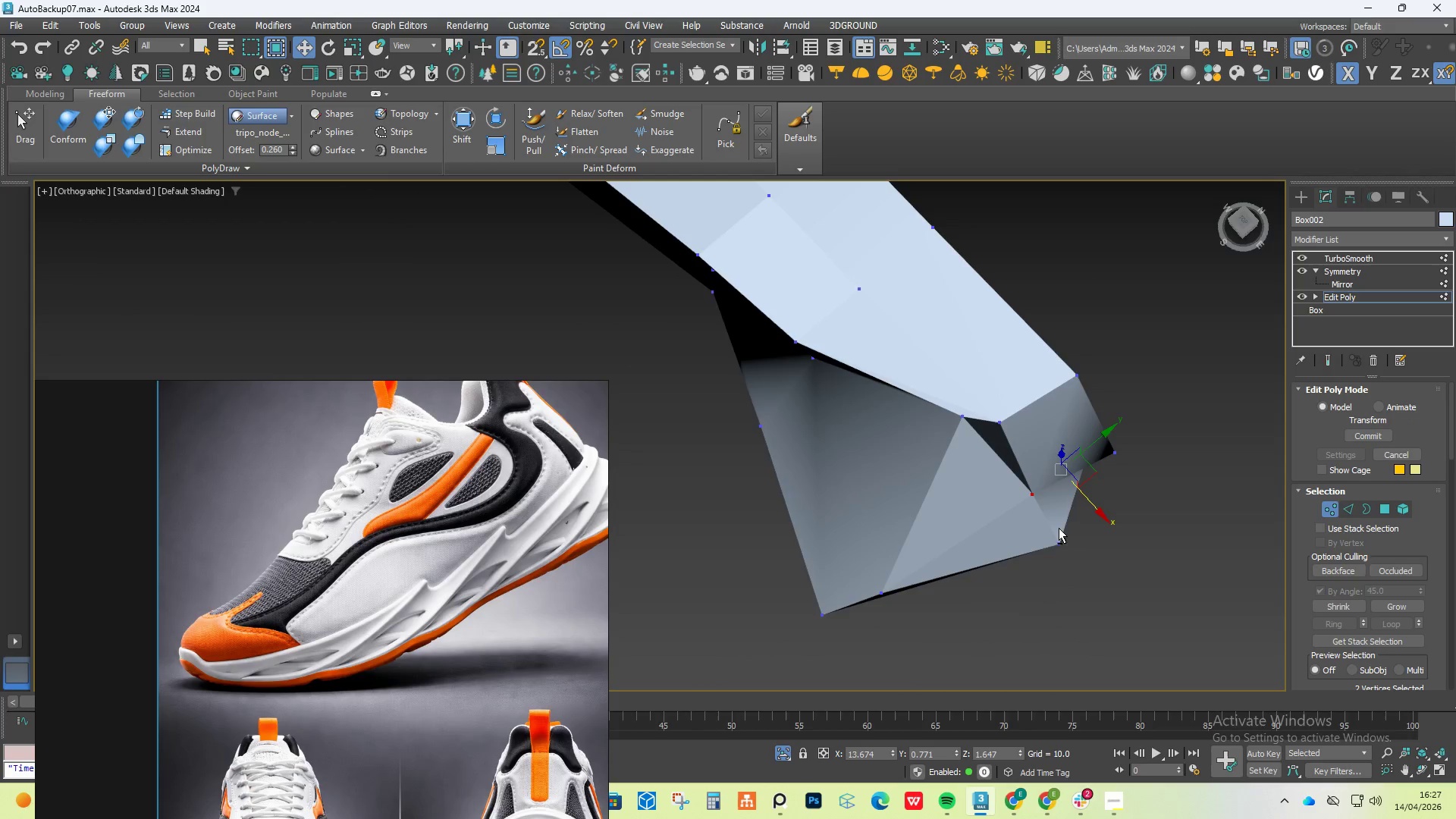 
hold_key(key=AltLeft, duration=1.5)
 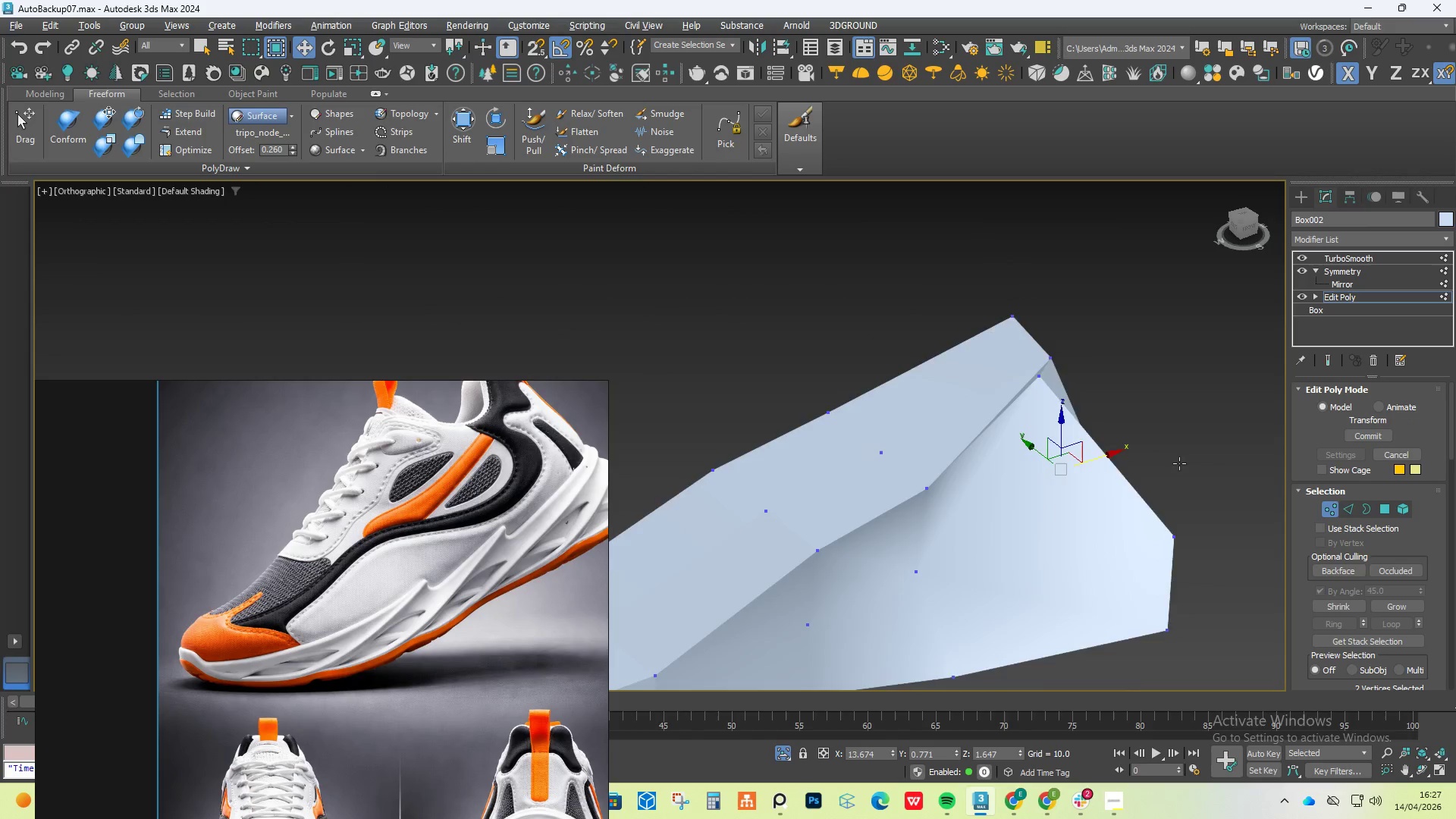 
hold_key(key=AltLeft, duration=1.38)
 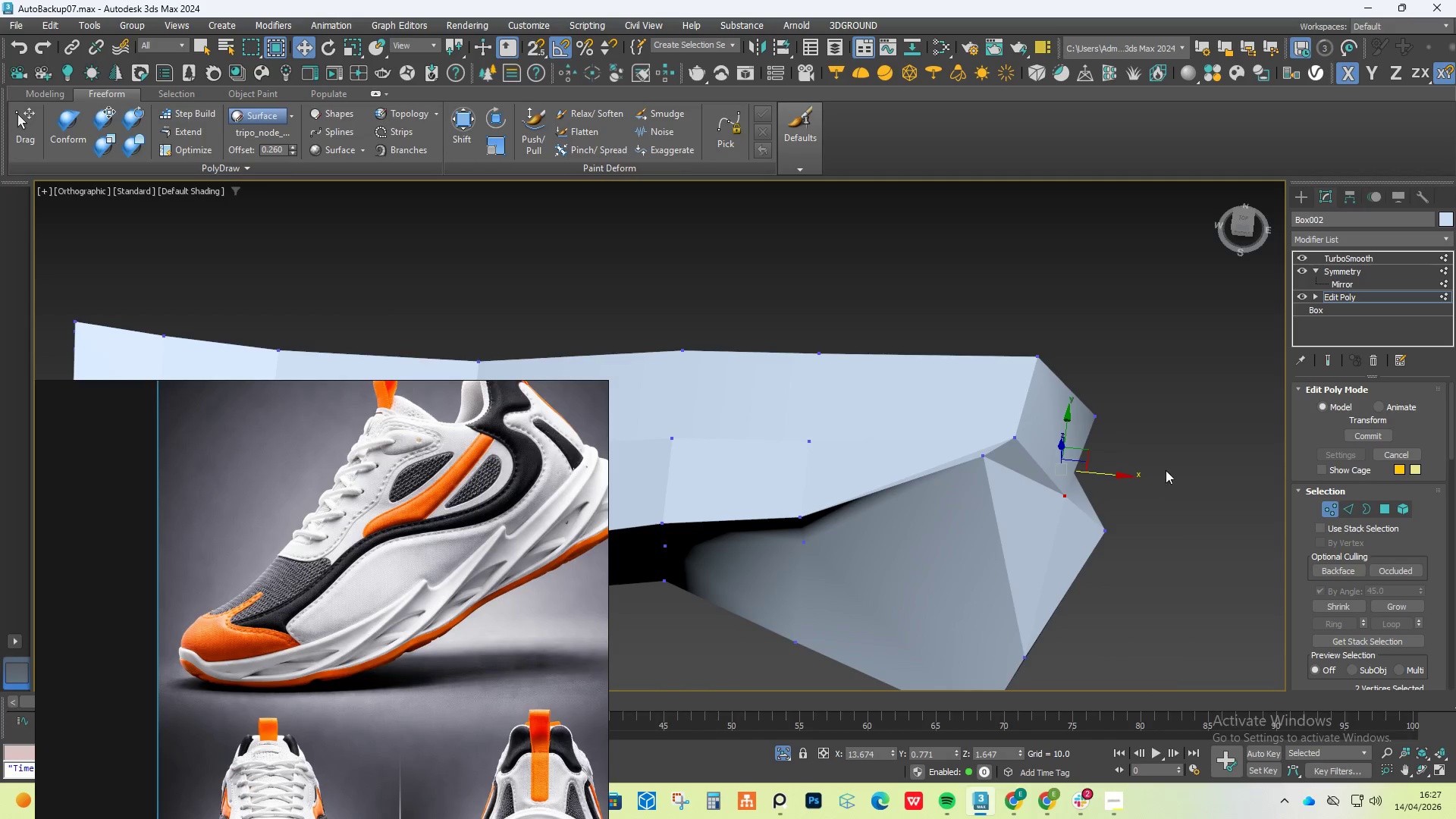 
hold_key(key=AltLeft, duration=0.55)
 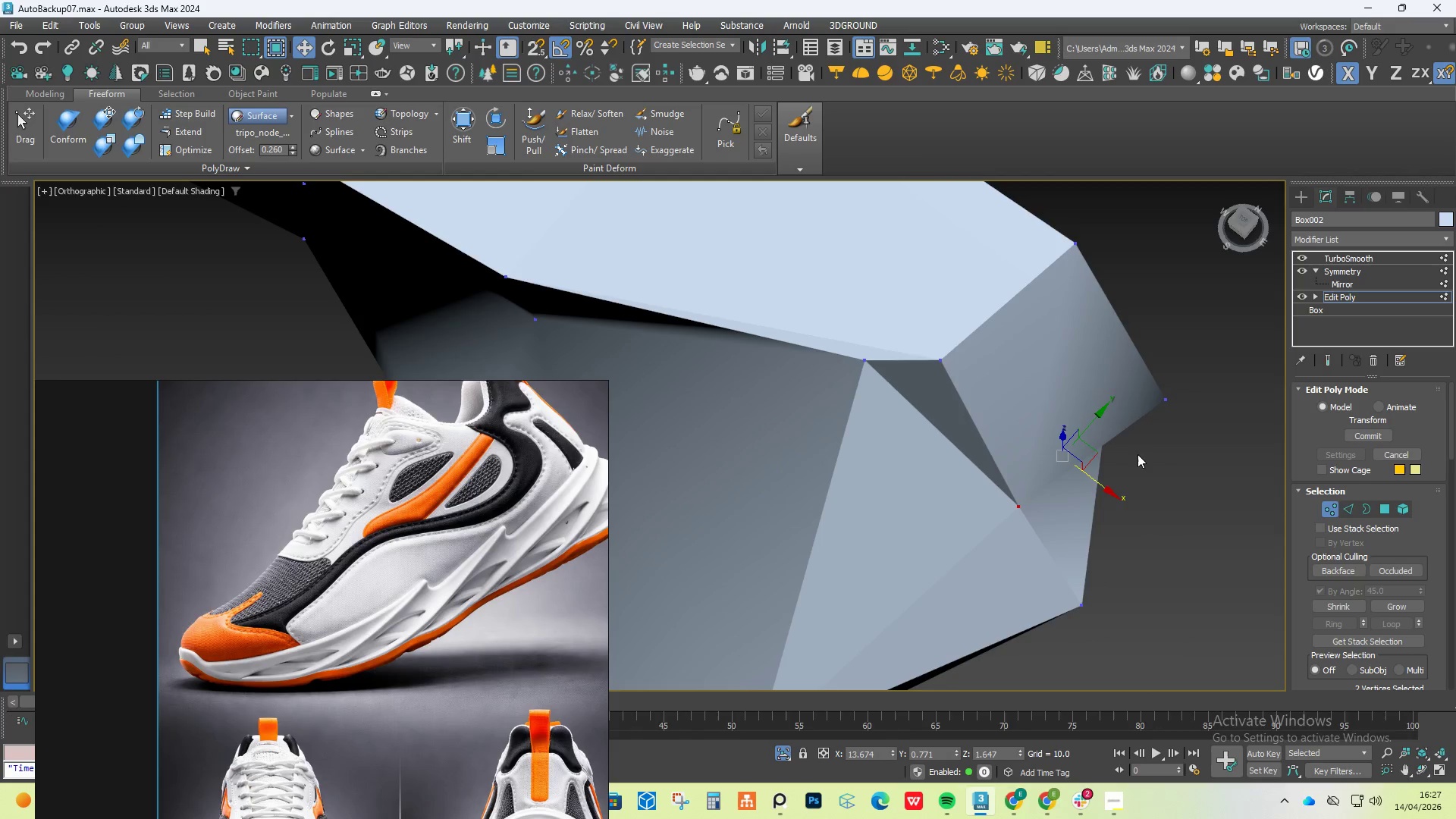 
hold_key(key=AltLeft, duration=1.76)
scroll: coordinate [1063, 489], scroll_direction: up, amount: 2.0
 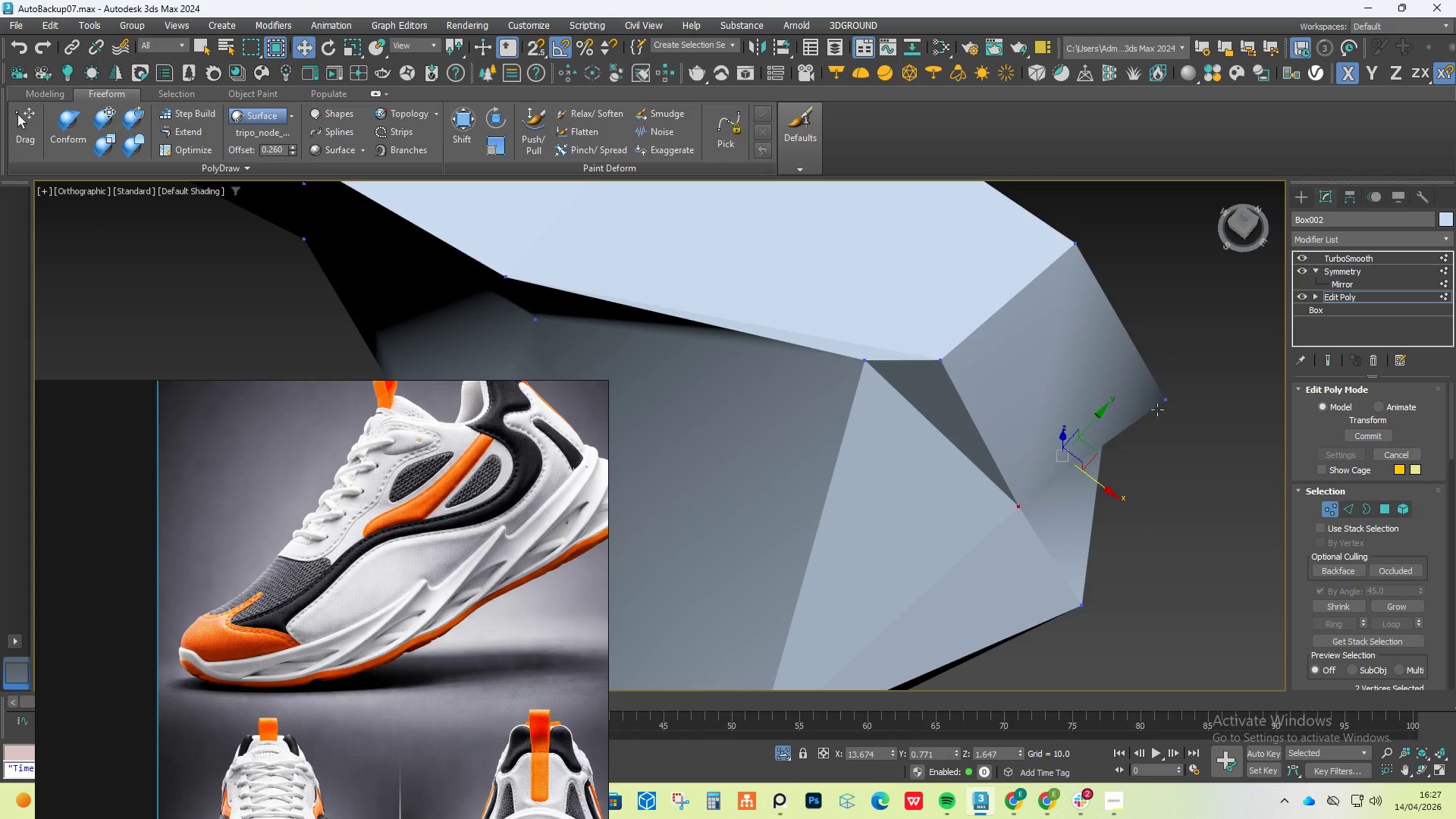 
left_click([1153, 403])
 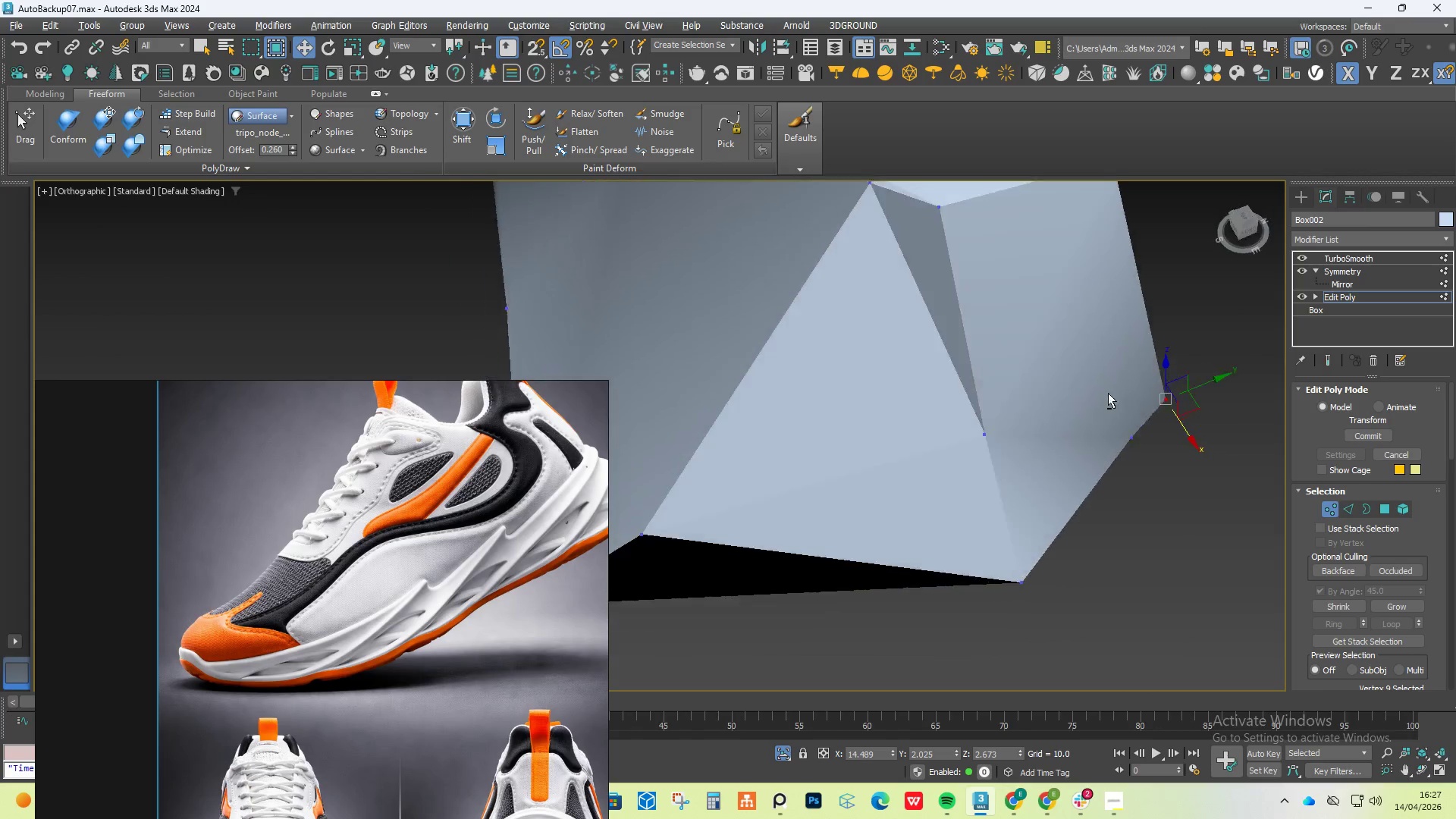 
hold_key(key=AltLeft, duration=0.89)
 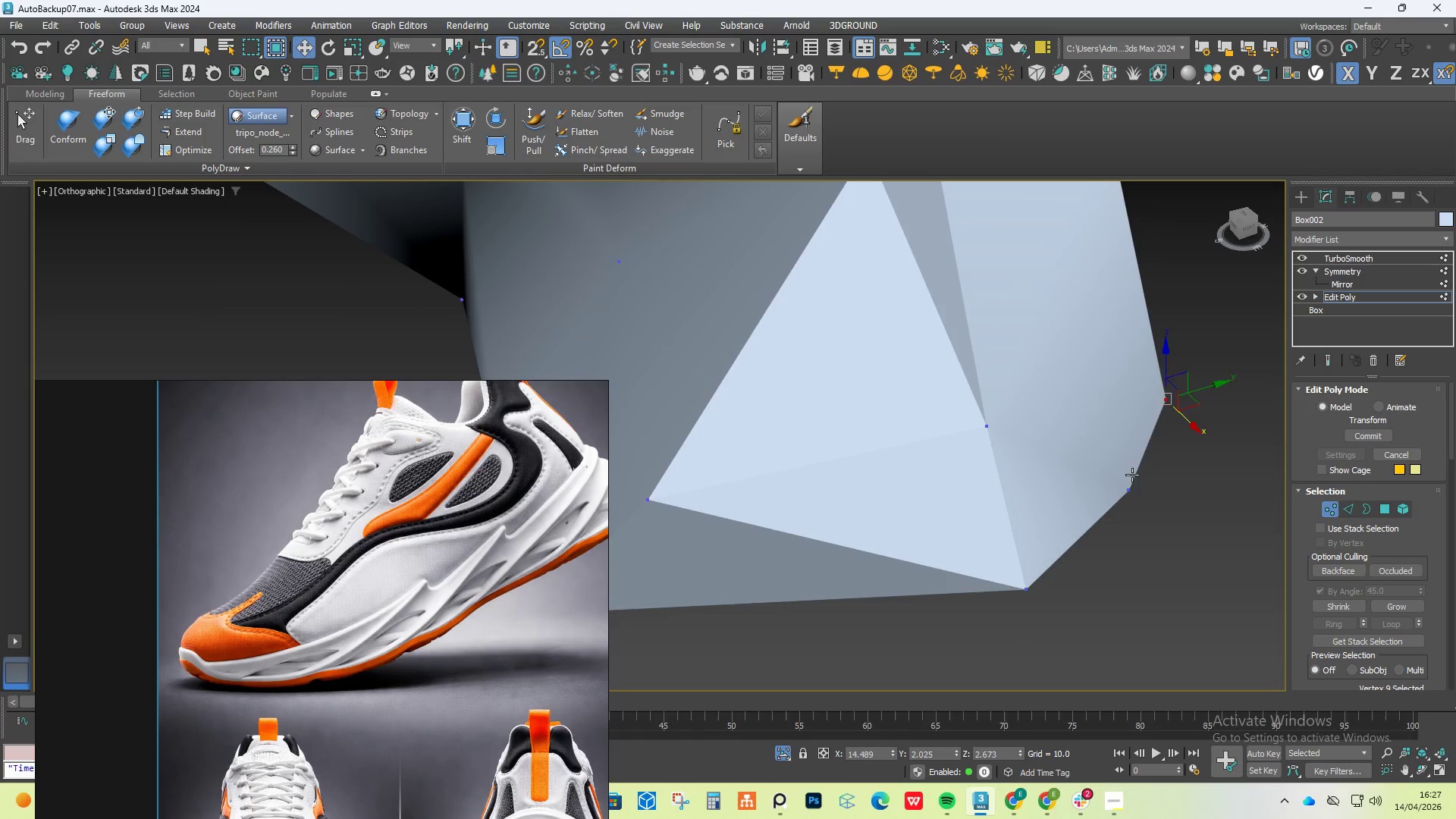 
left_click([1132, 477])
 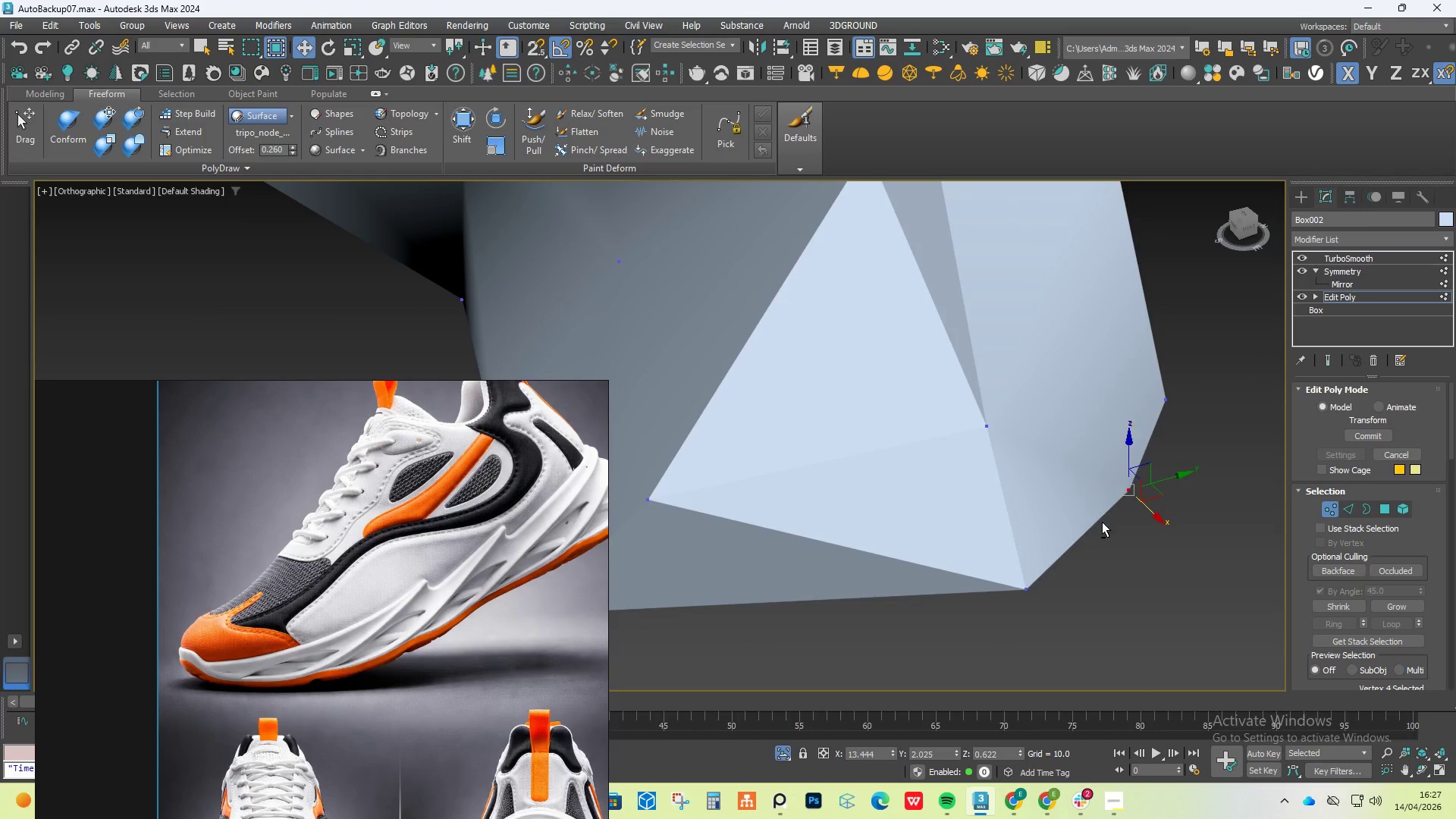 
hold_key(key=AltLeft, duration=0.38)
 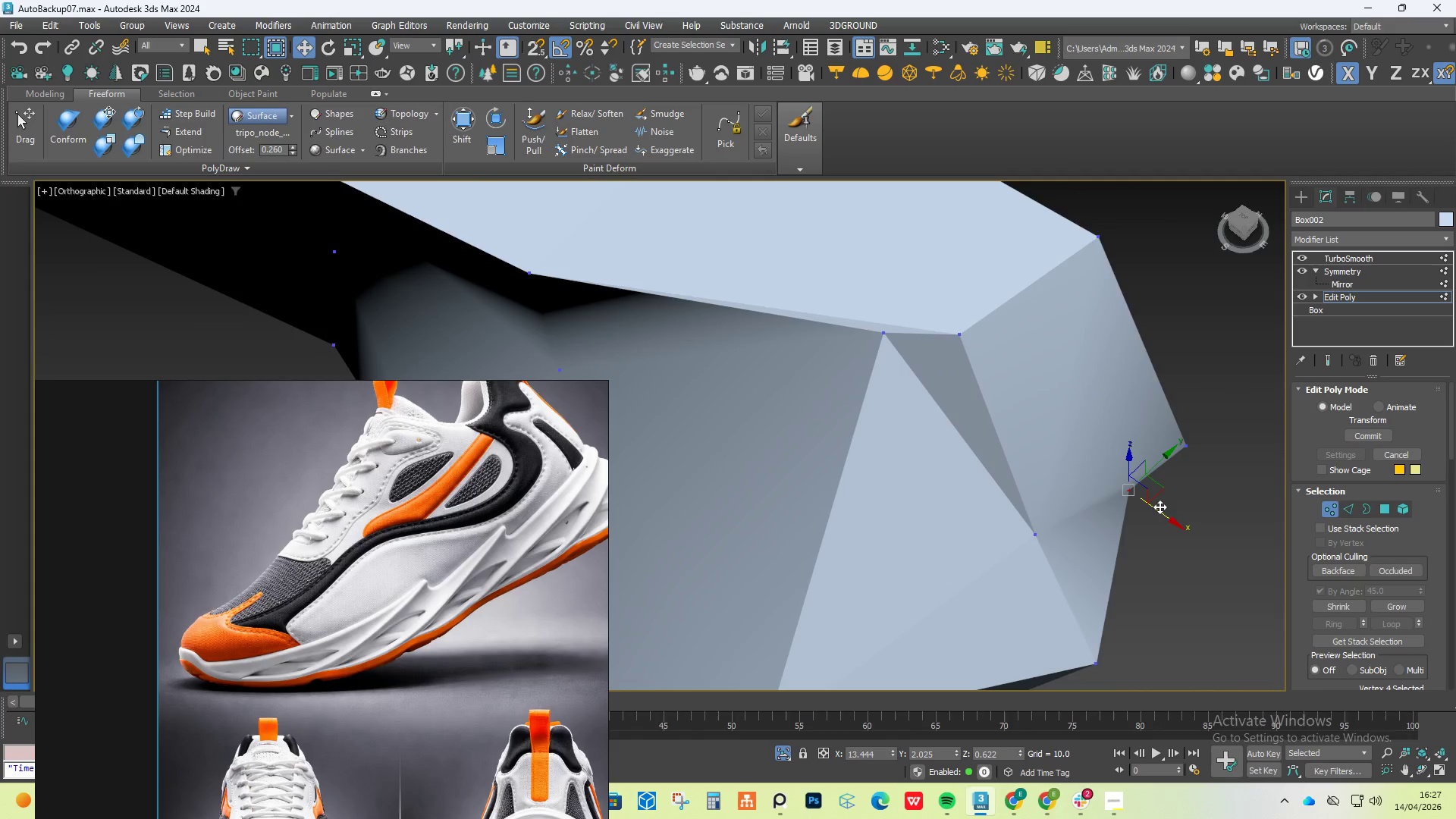 
left_click_drag(start_coordinate=[1159, 507], to_coordinate=[1274, 563])
 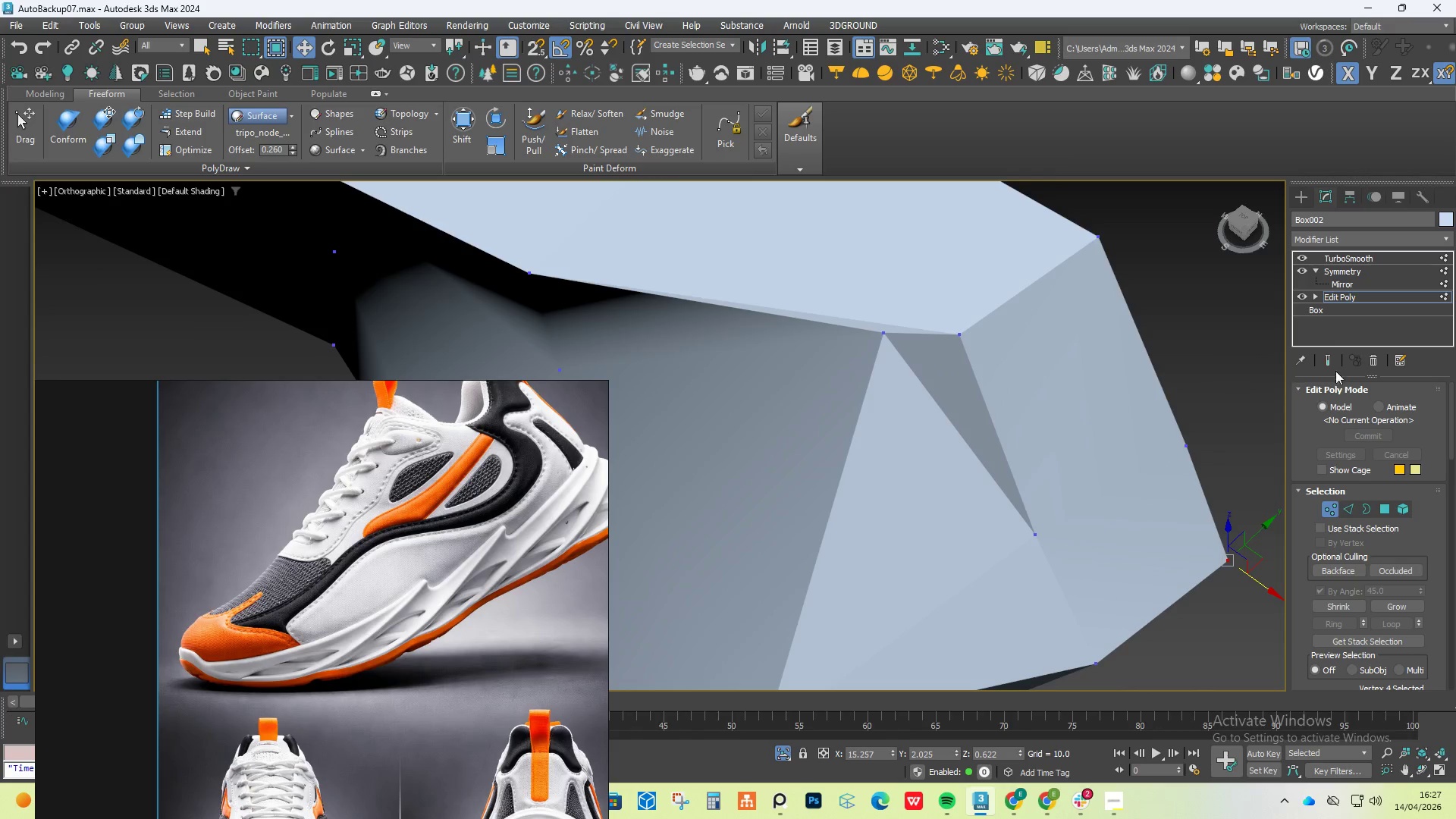 
left_click([1328, 360])
 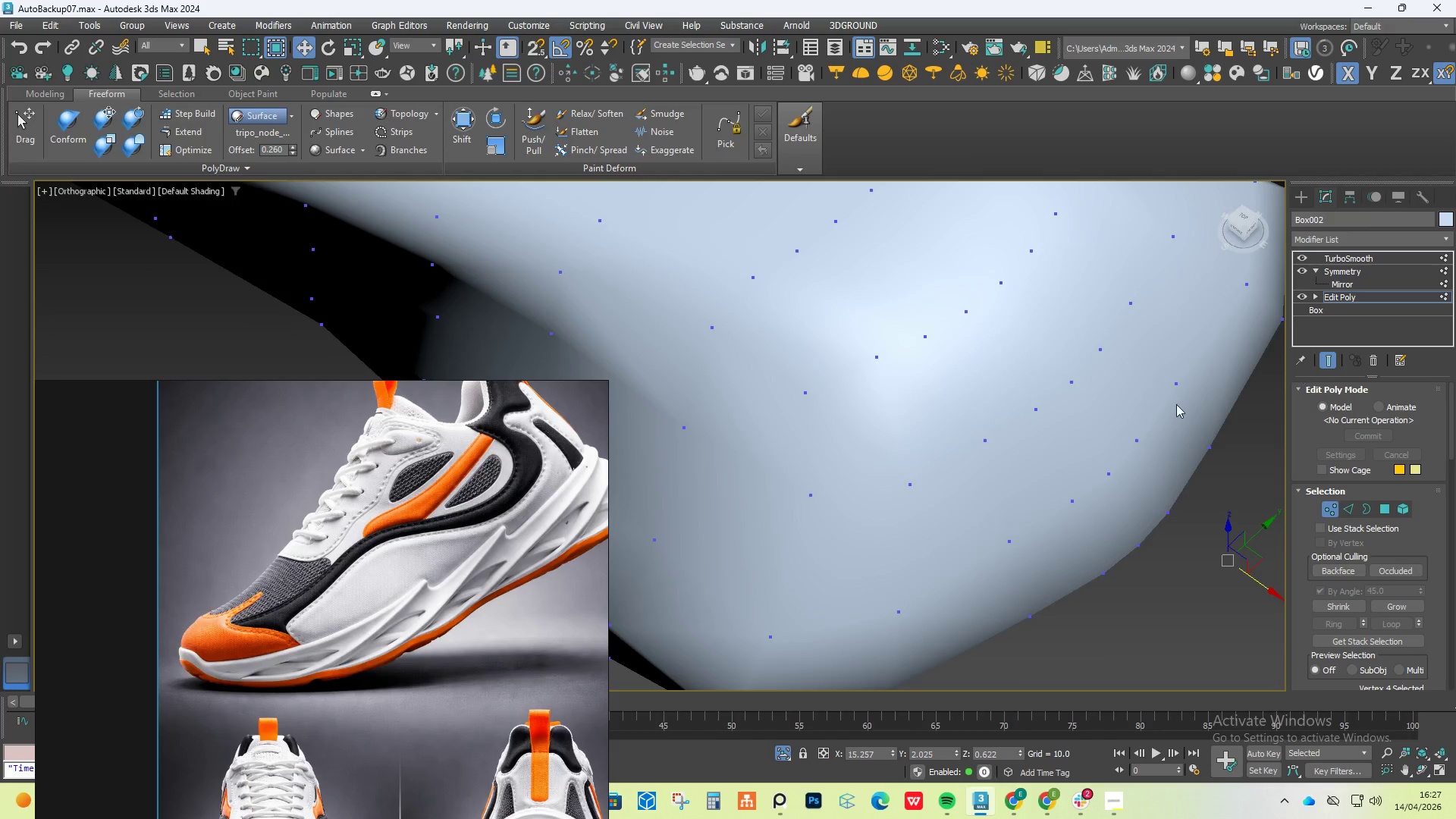 
scroll: coordinate [1081, 431], scroll_direction: down, amount: 1.0
 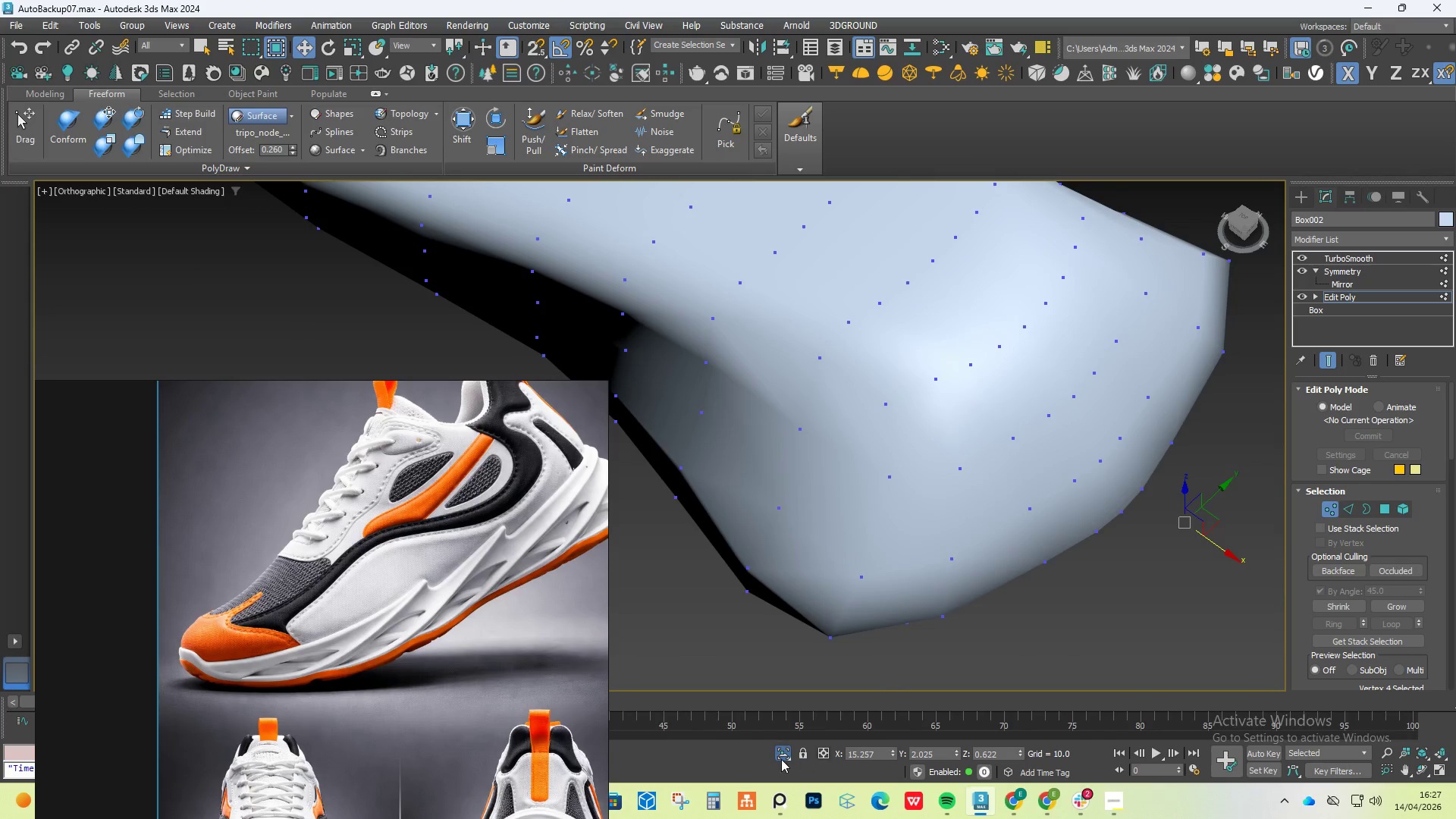 
left_click([781, 759])
 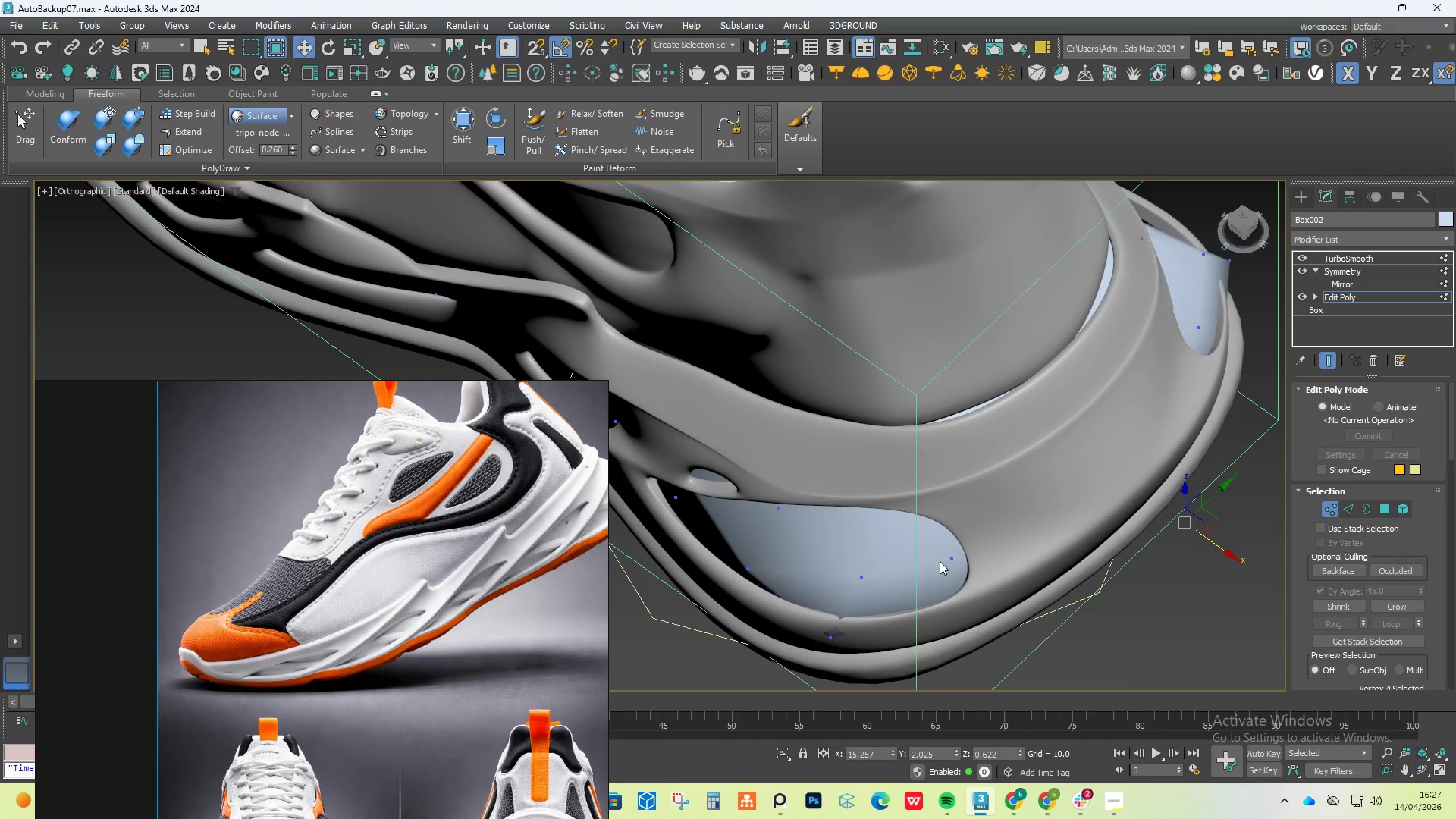 
hold_key(key=AltLeft, duration=1.5)
 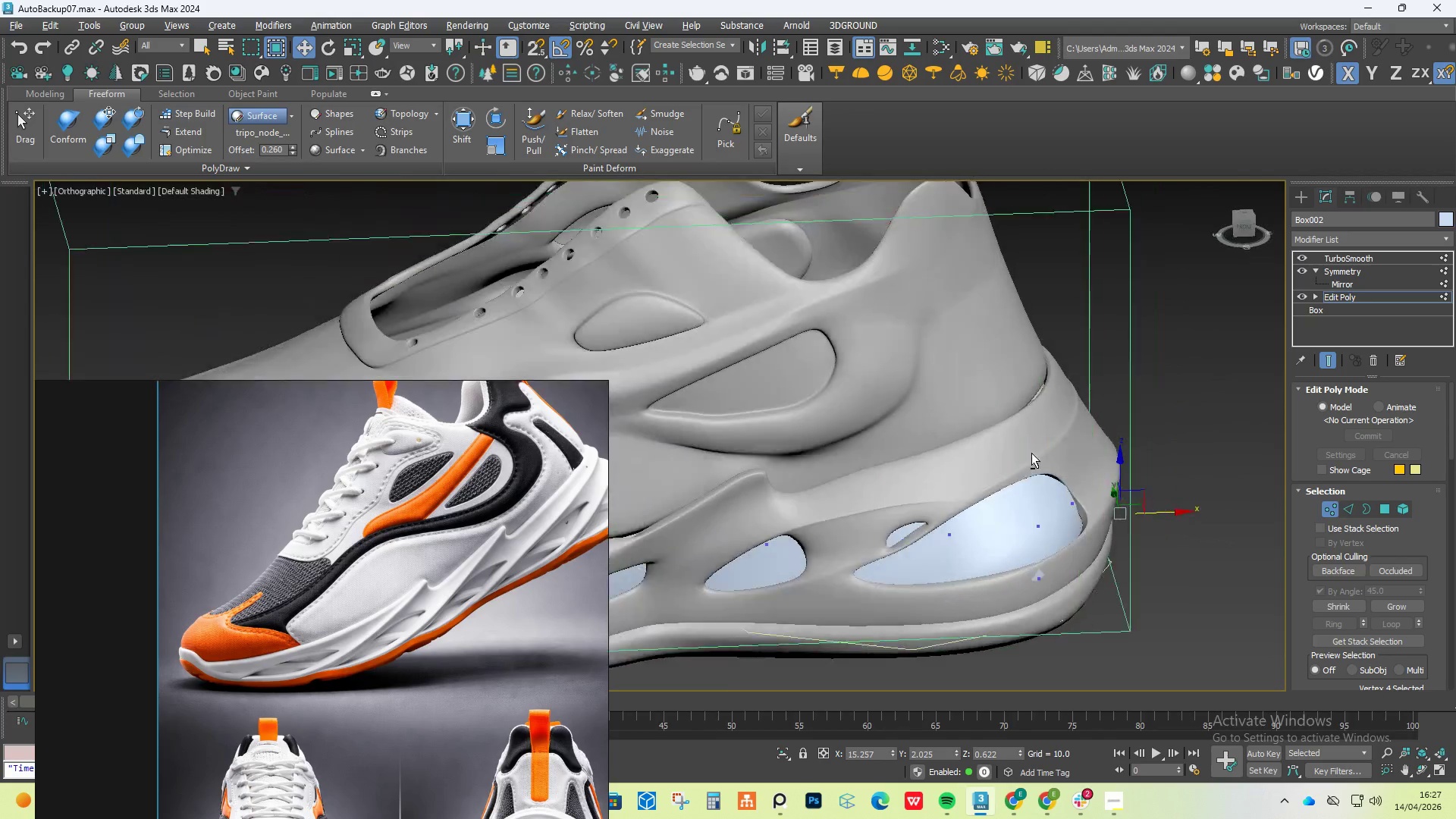 
scroll: coordinate [964, 493], scroll_direction: down, amount: 1.0
 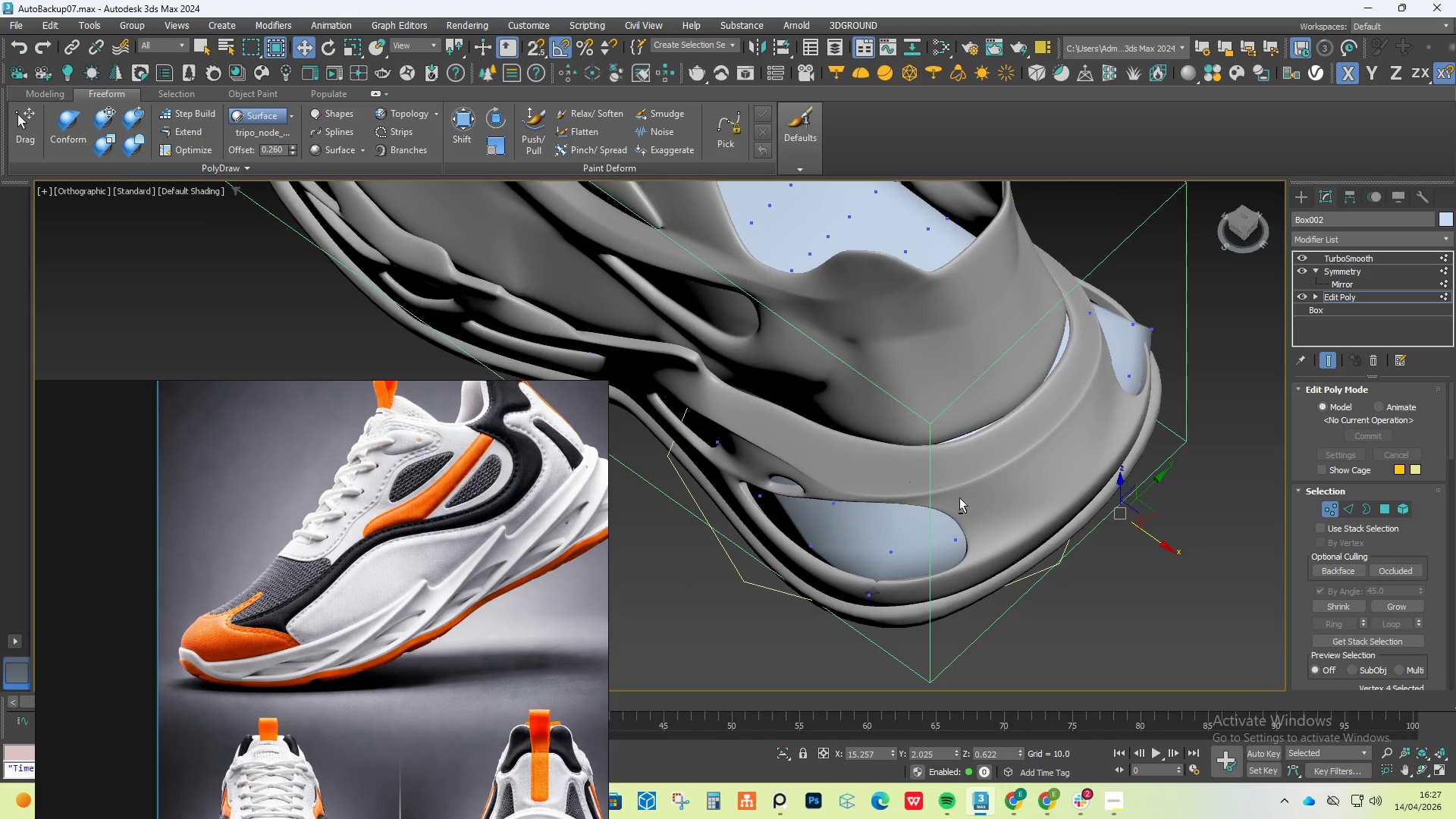 
hold_key(key=AltLeft, duration=1.52)
 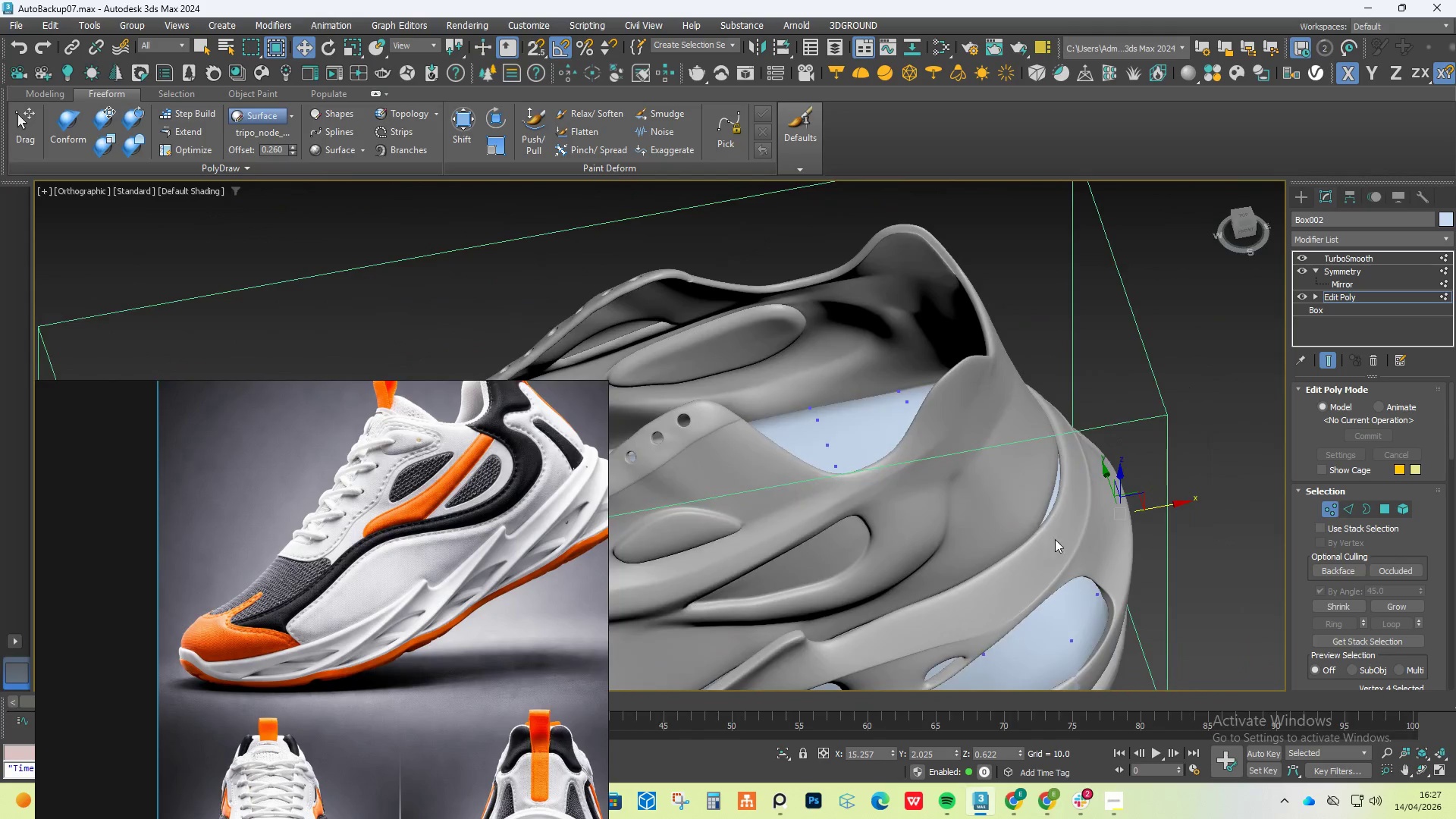 
hold_key(key=AltLeft, duration=0.45)
 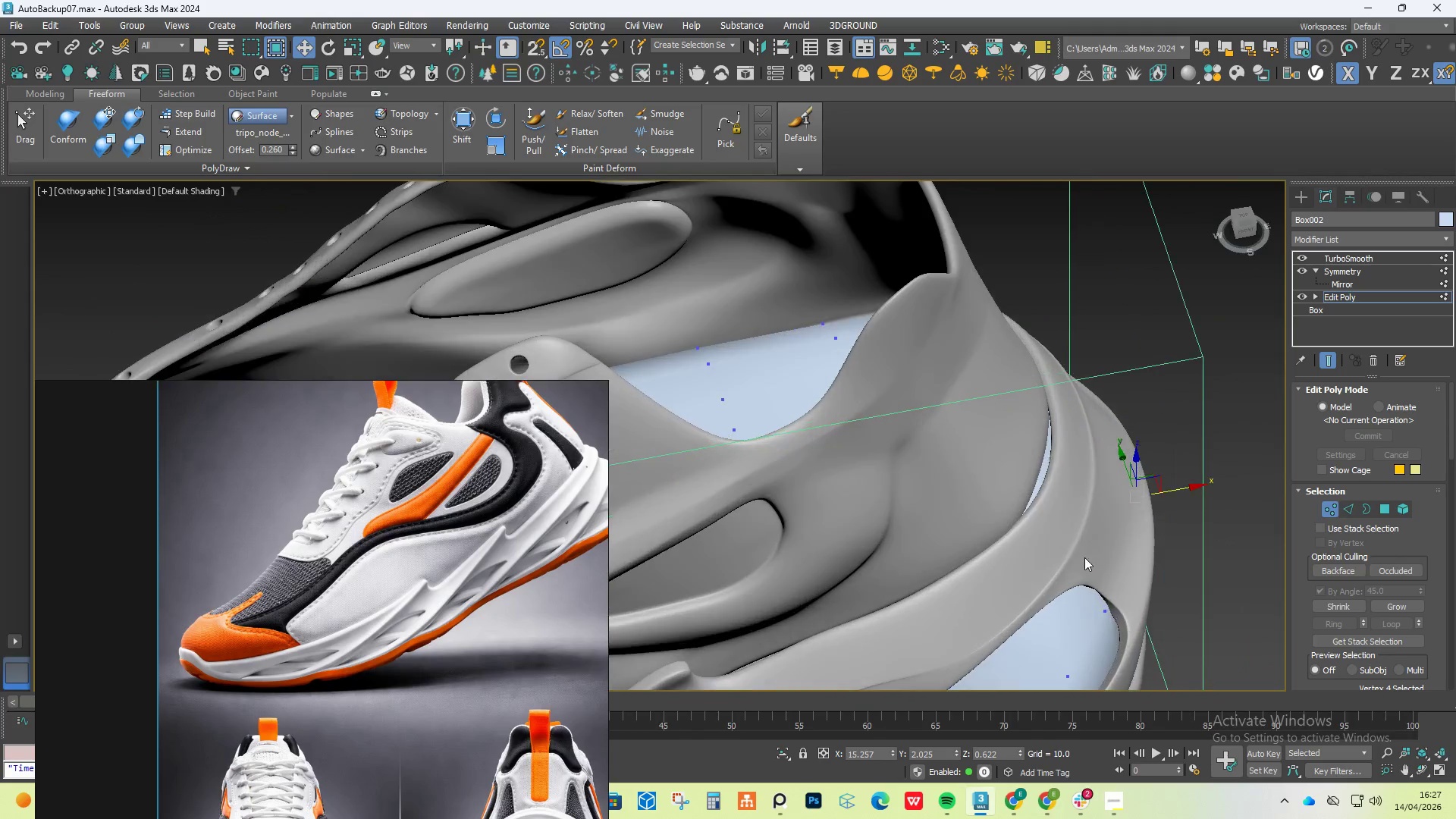 
scroll: coordinate [1081, 554], scroll_direction: up, amount: 1.0
 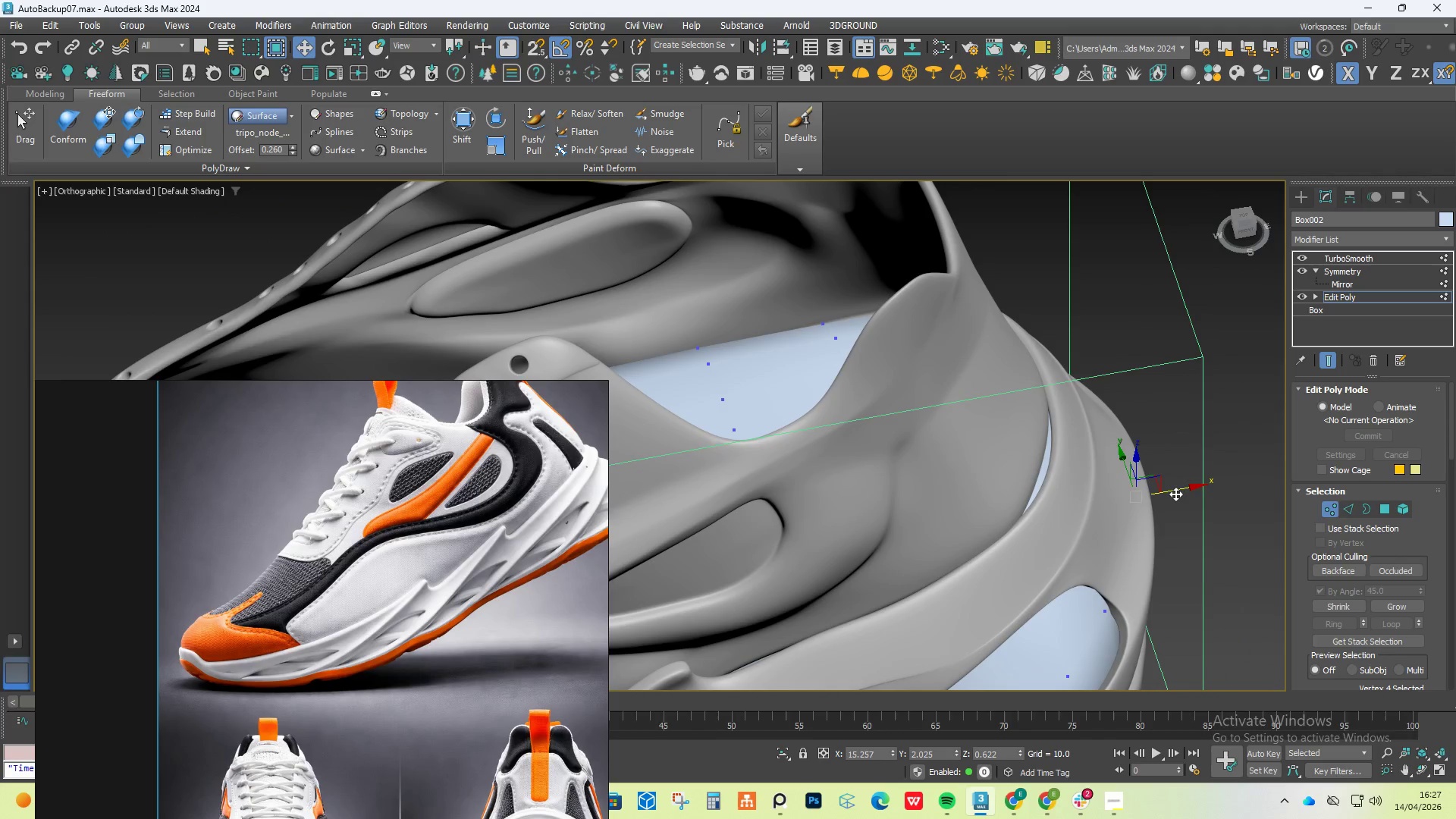 
left_click_drag(start_coordinate=[1175, 494], to_coordinate=[1147, 497])
 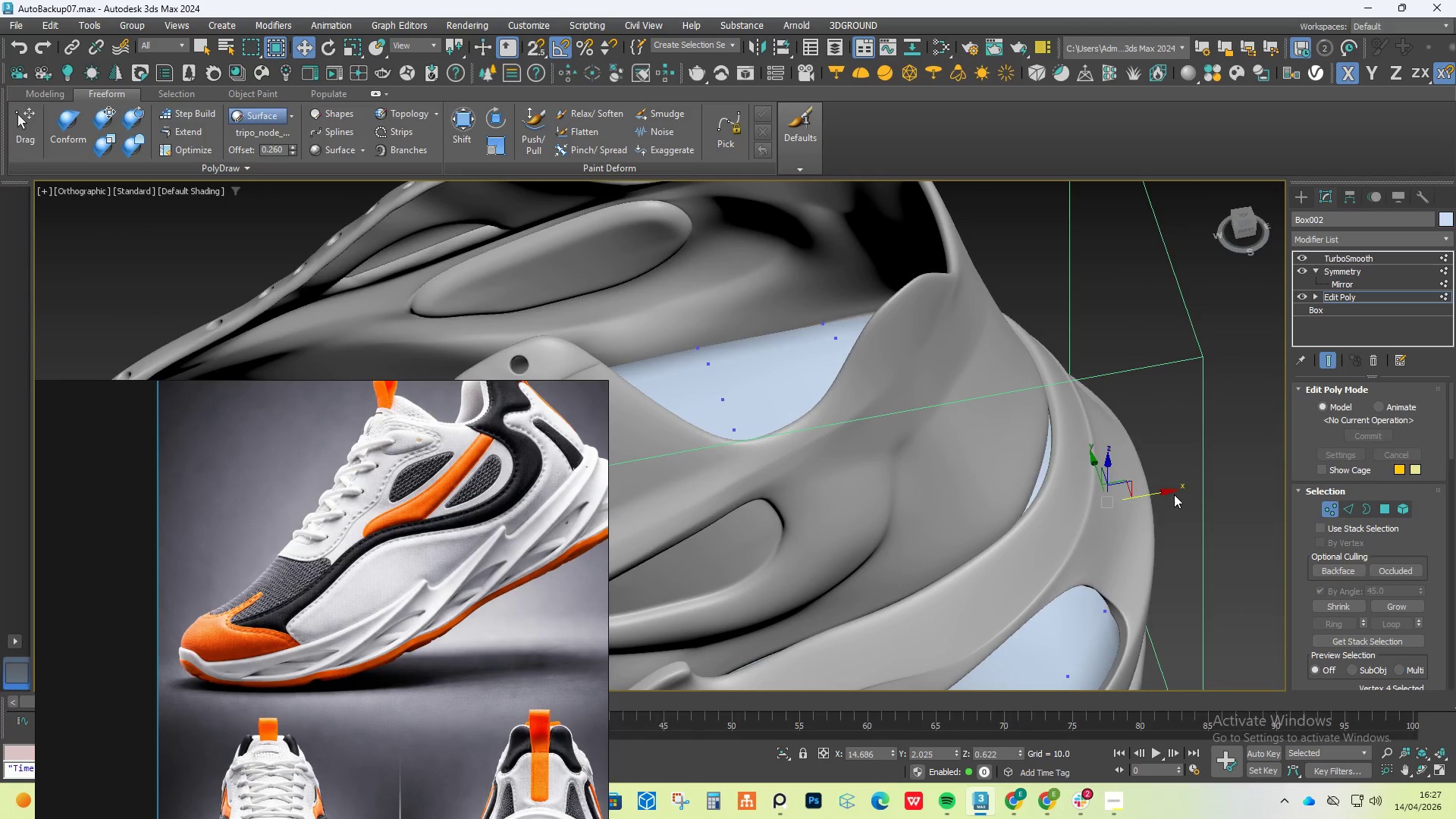 
key(Control+ControlLeft)
 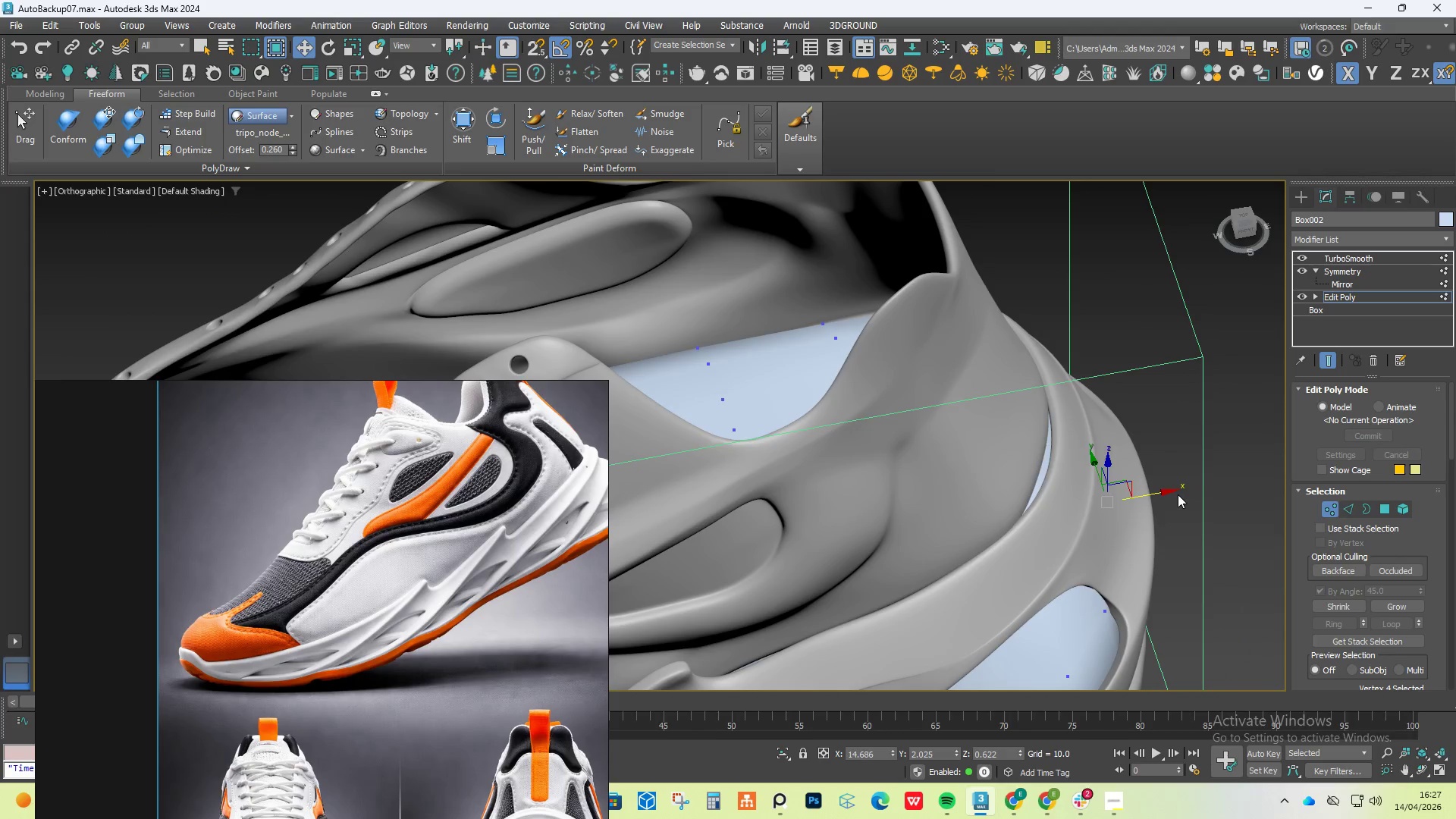 
key(Control+Z)
 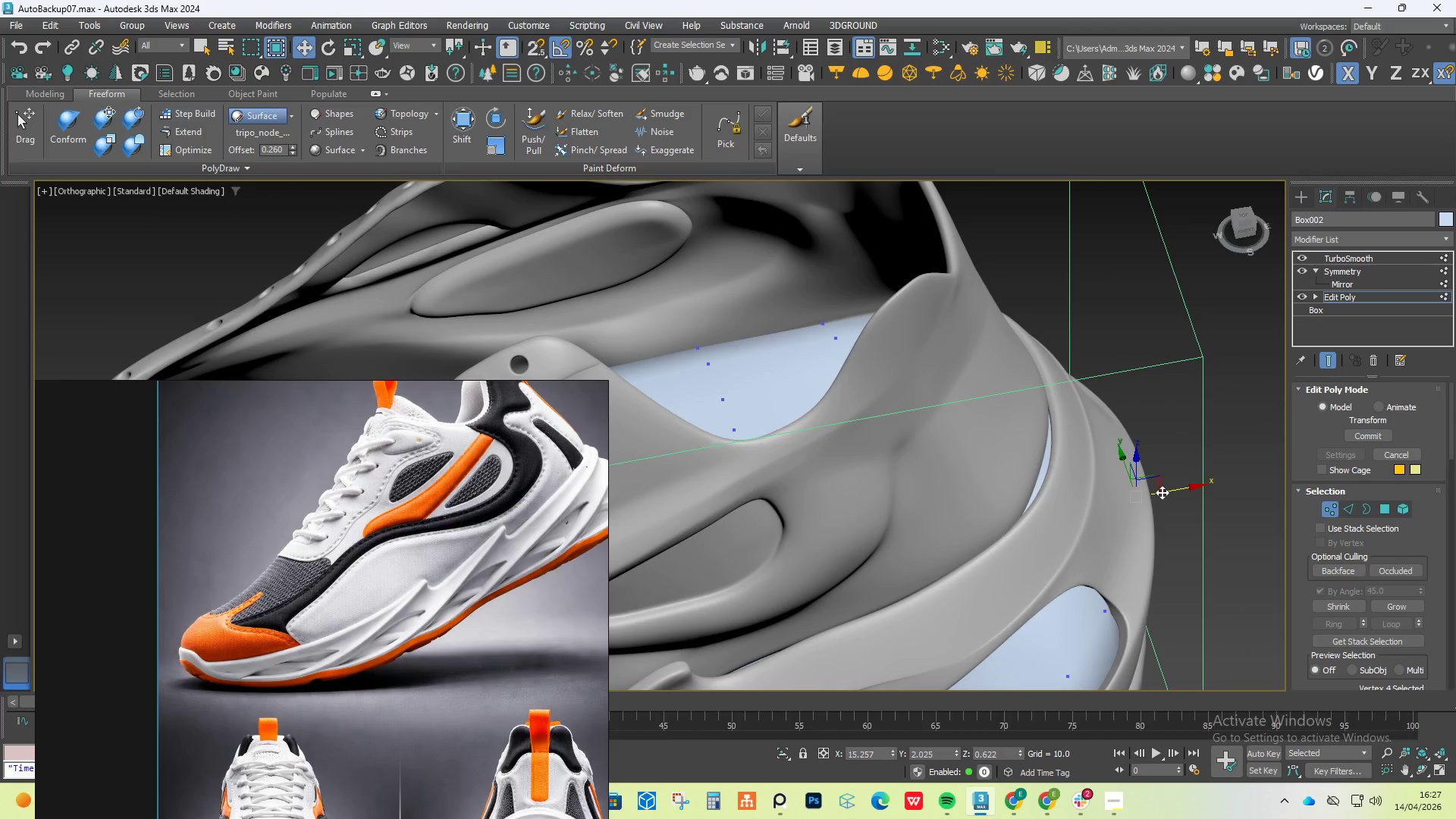 
left_click_drag(start_coordinate=[1162, 492], to_coordinate=[1161, 529])
 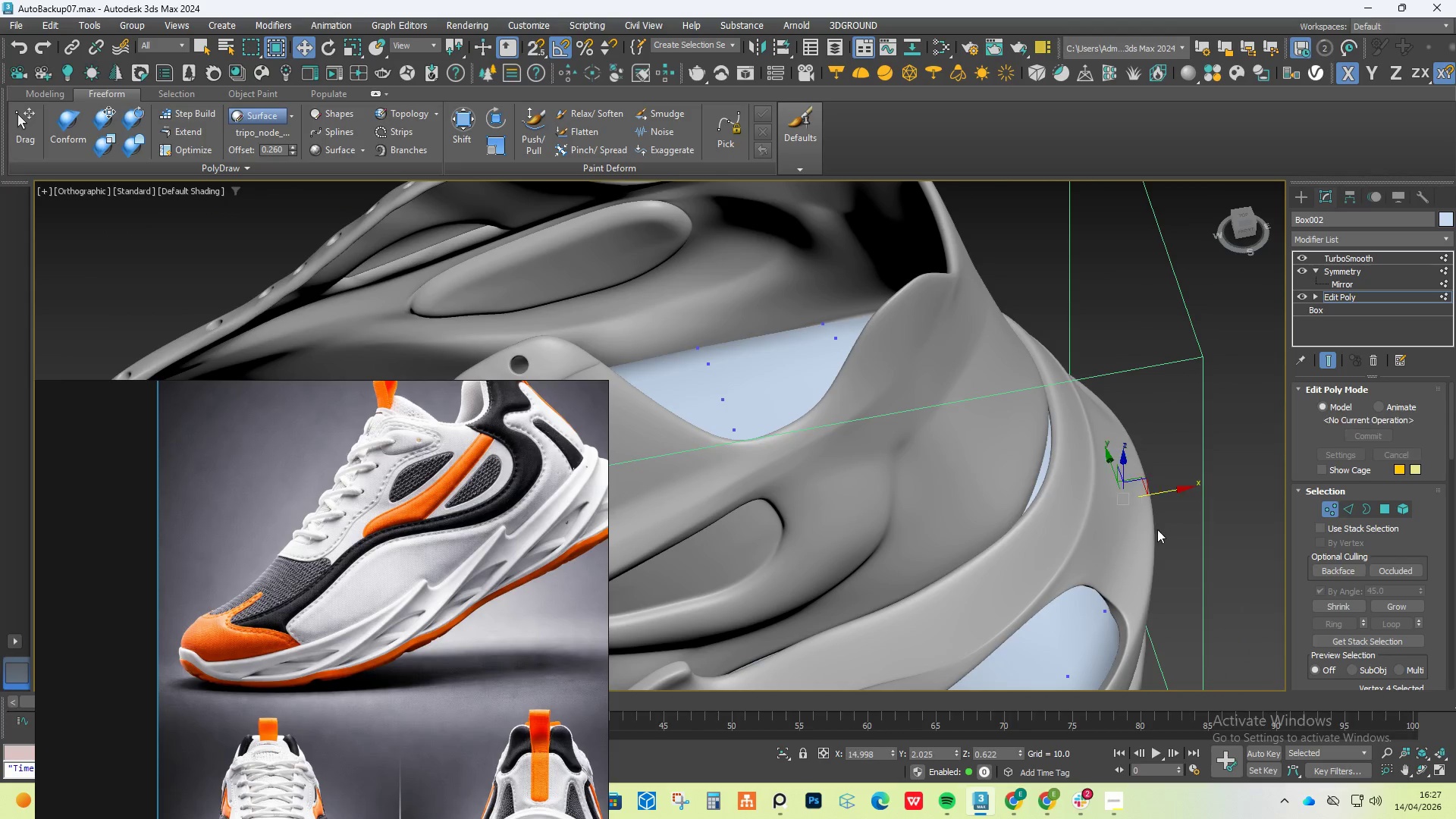 
key(Control+ControlLeft)
 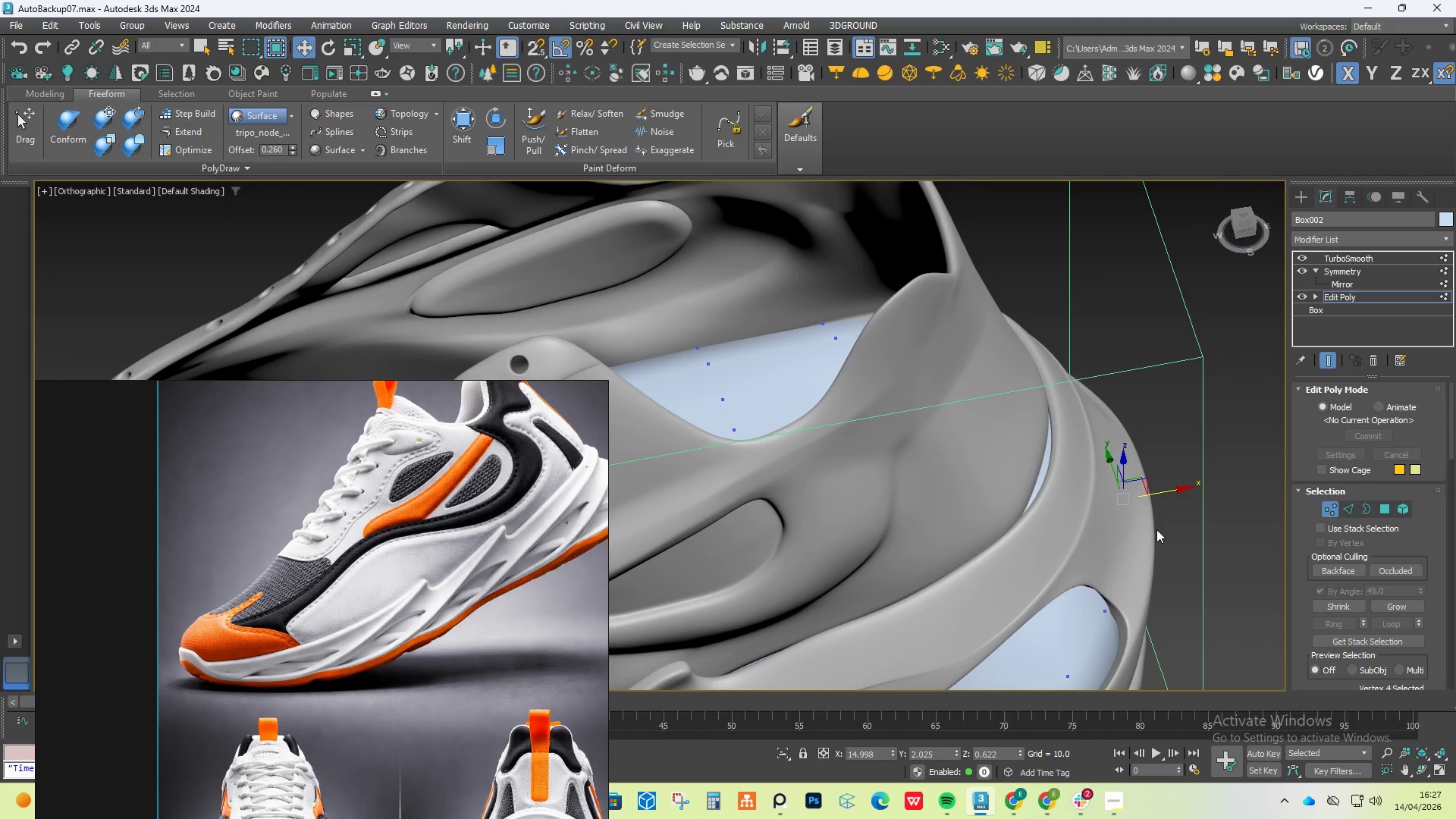 
key(Control+Z)
 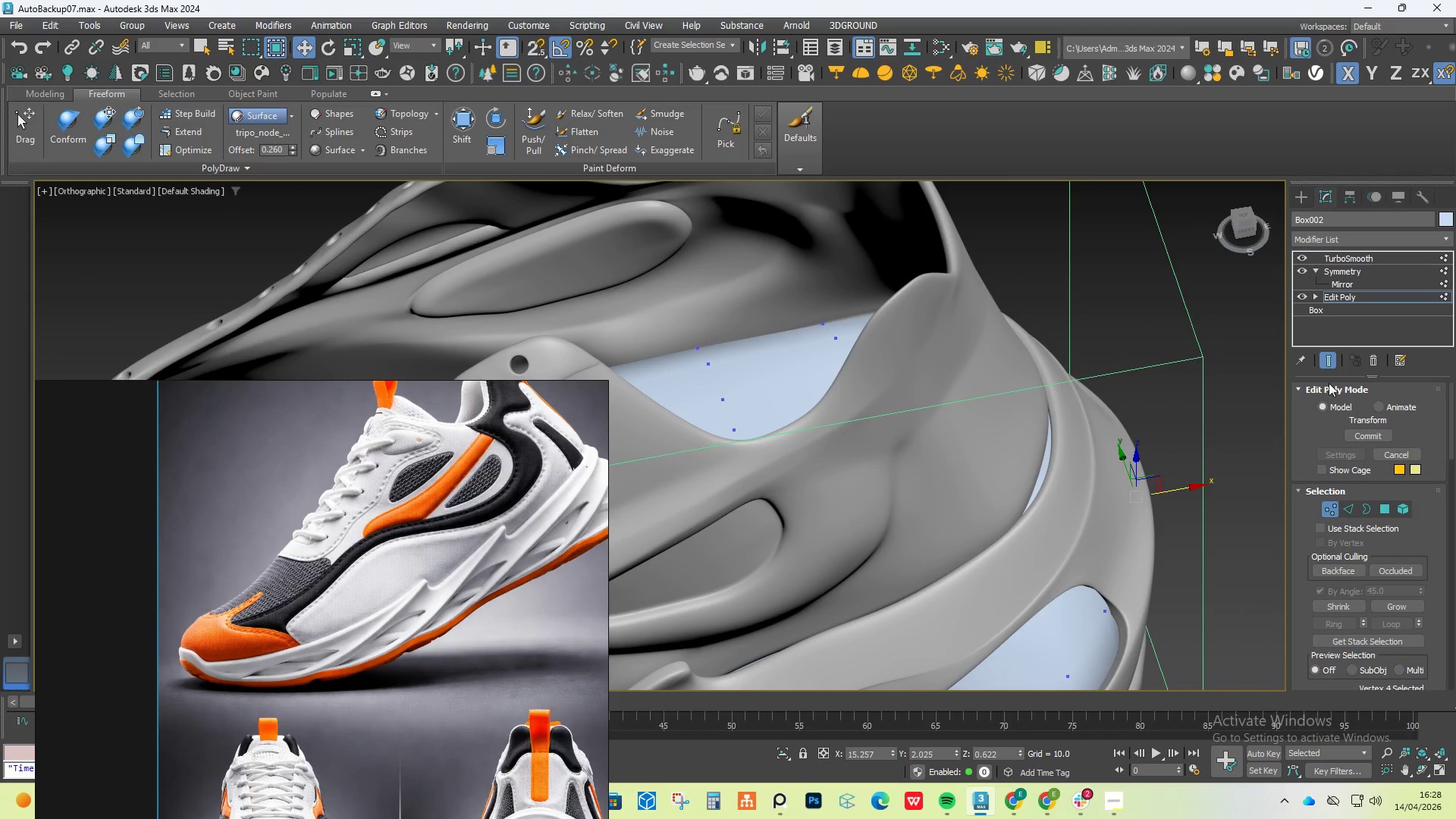 
left_click([1329, 366])
 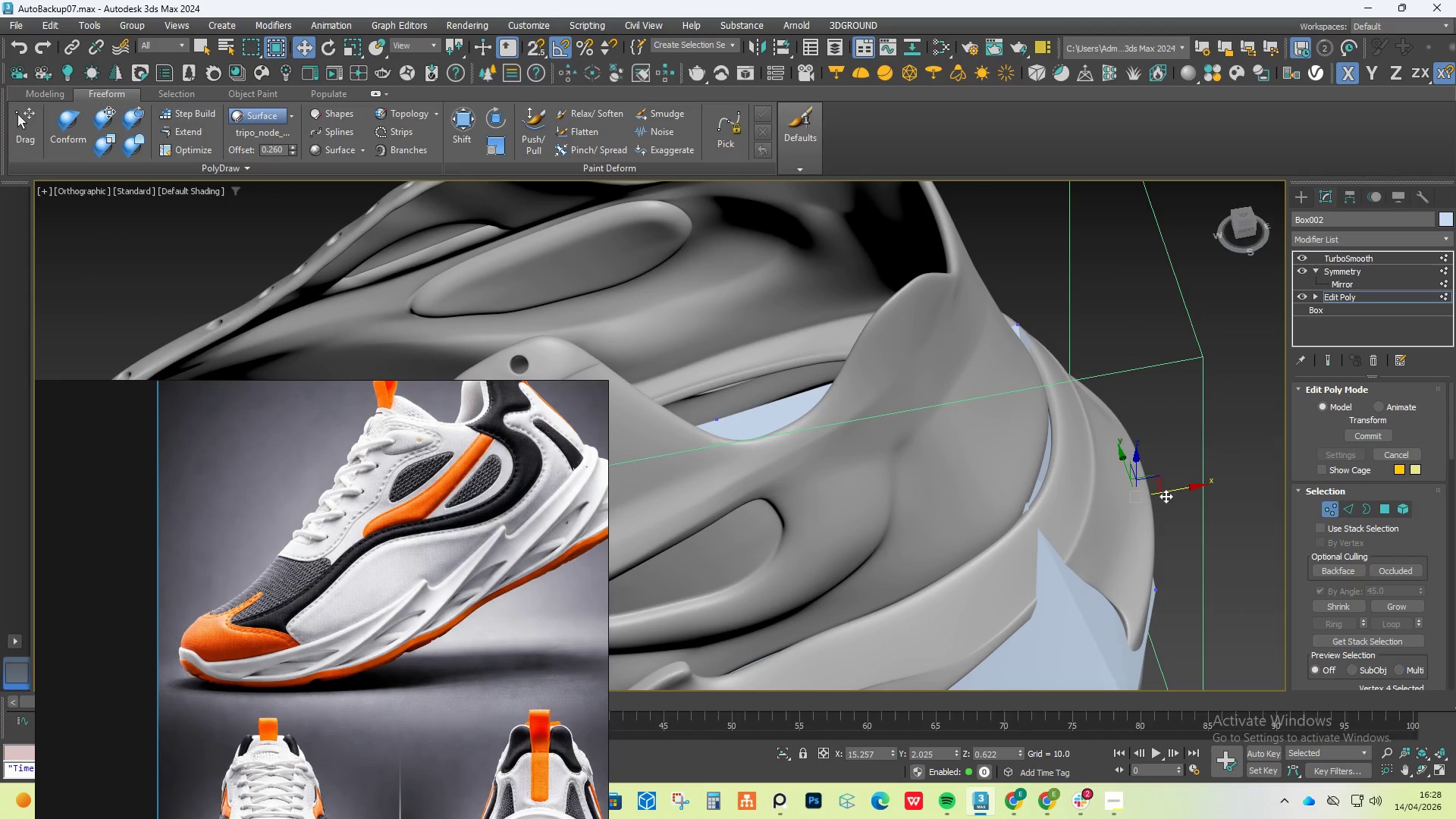 
left_click_drag(start_coordinate=[1171, 490], to_coordinate=[1213, 491])
 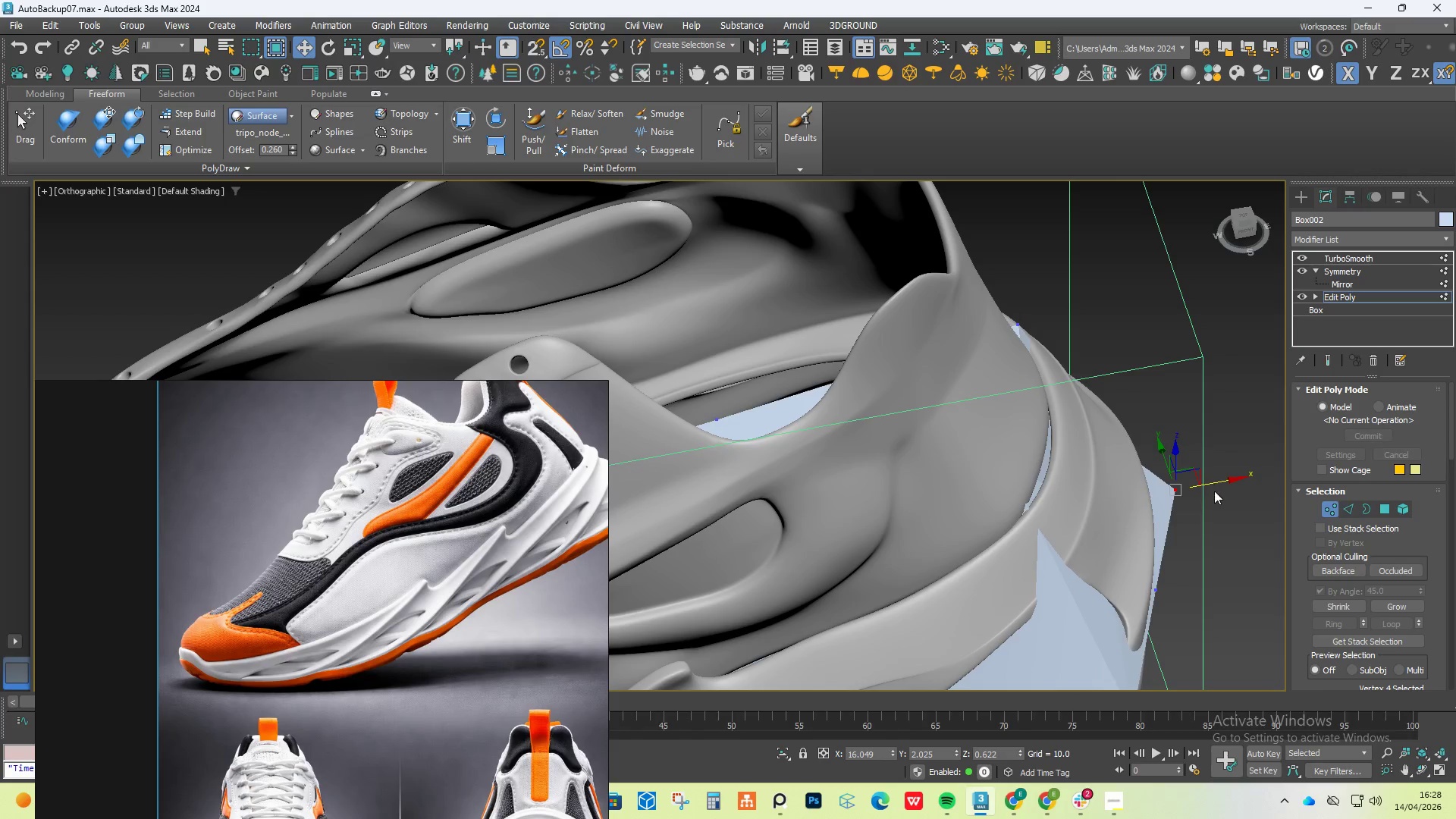 
key(Control+Z)
 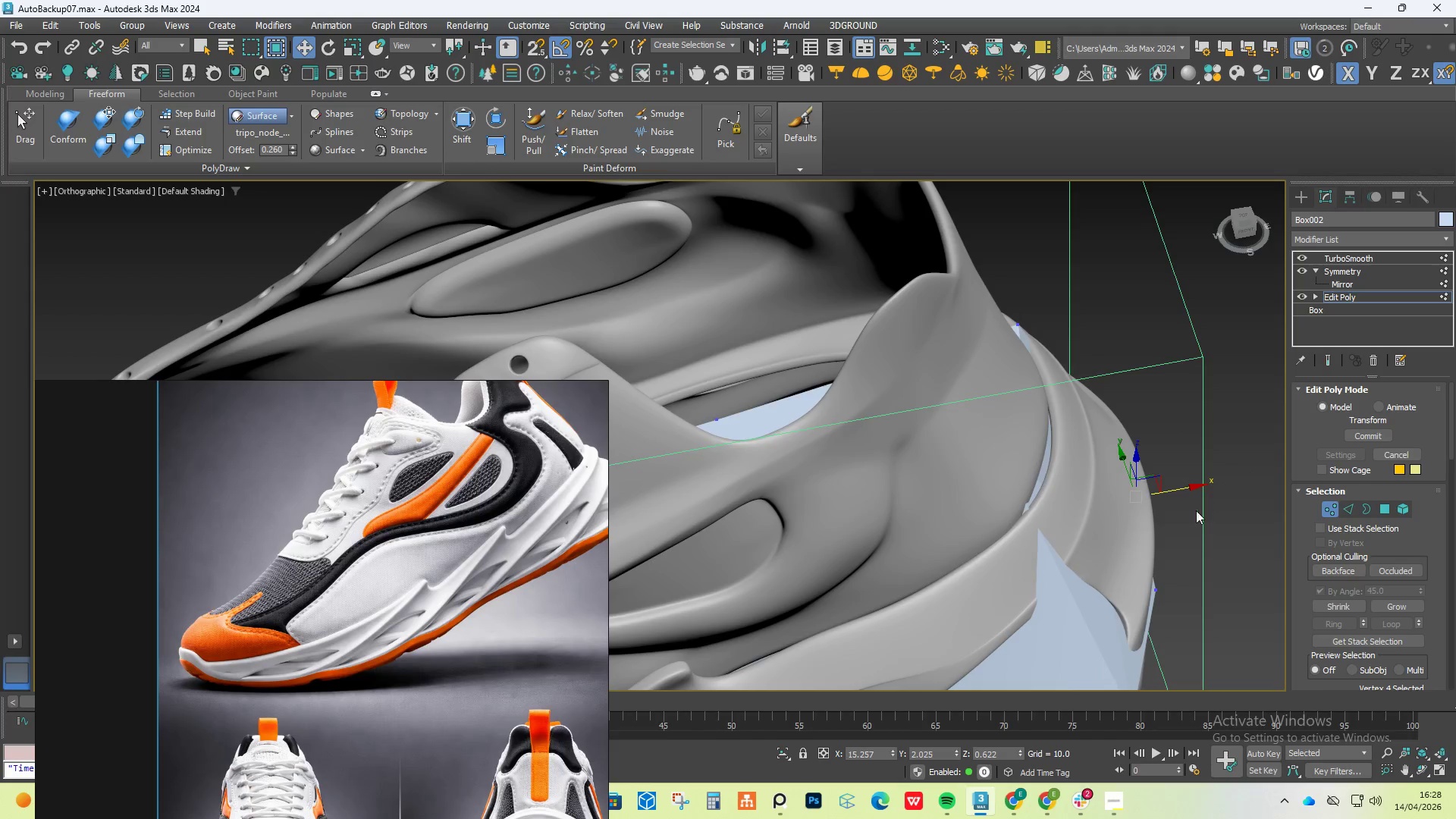 
scroll: coordinate [1189, 516], scroll_direction: down, amount: 1.0
 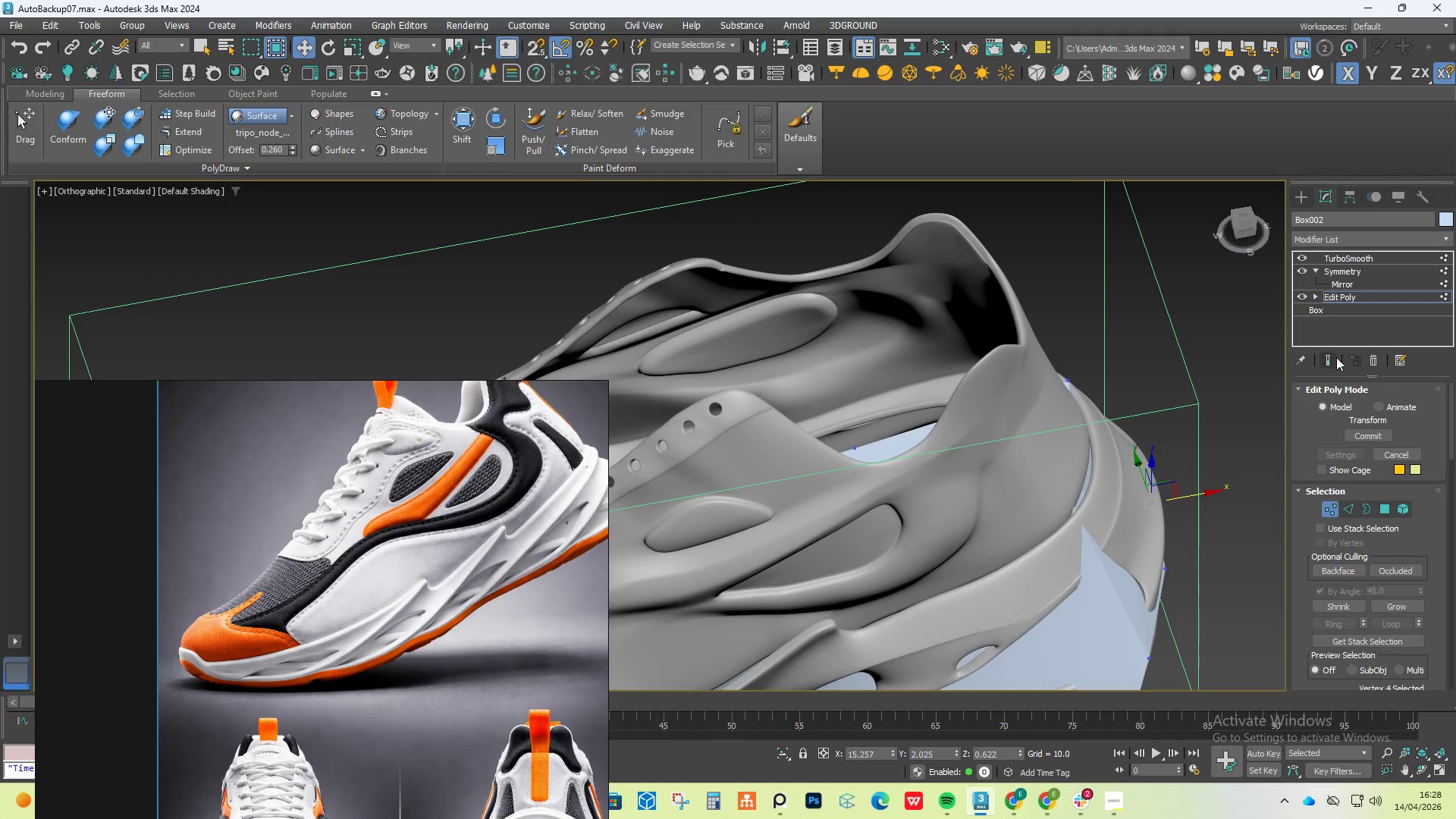 
left_click([1328, 360])
 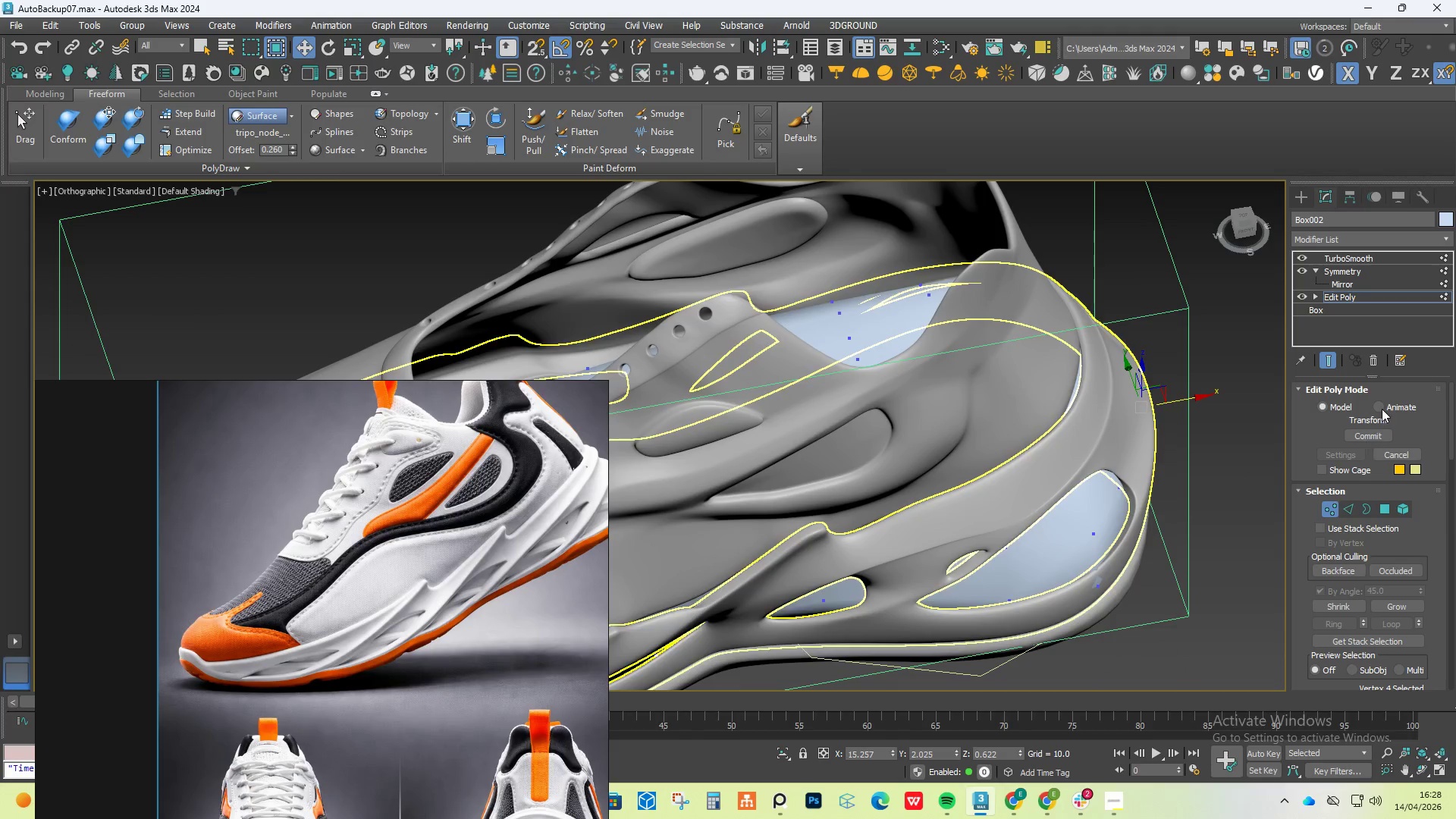 
left_click([1338, 363])
 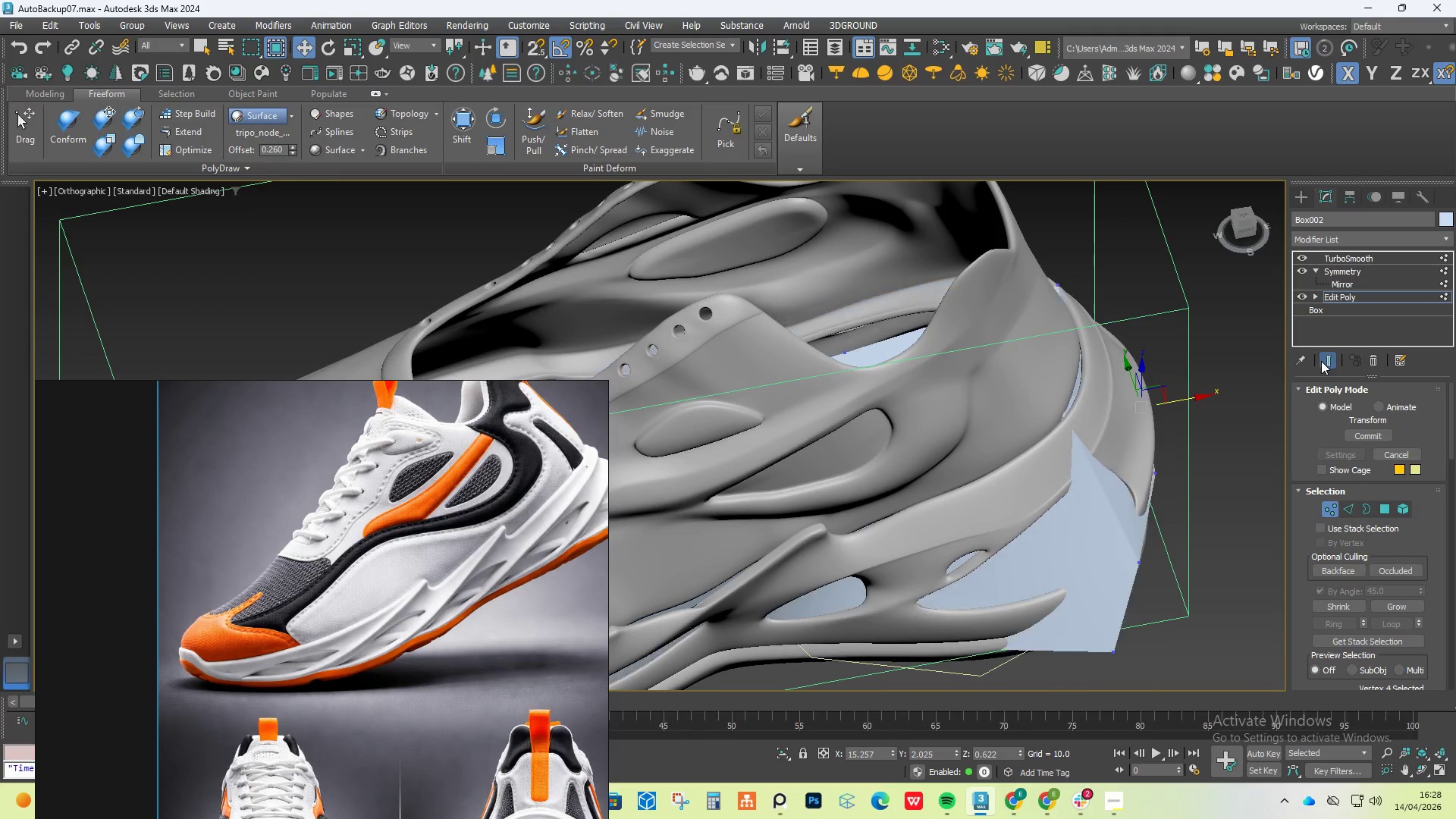 
hold_key(key=AltLeft, duration=0.48)
 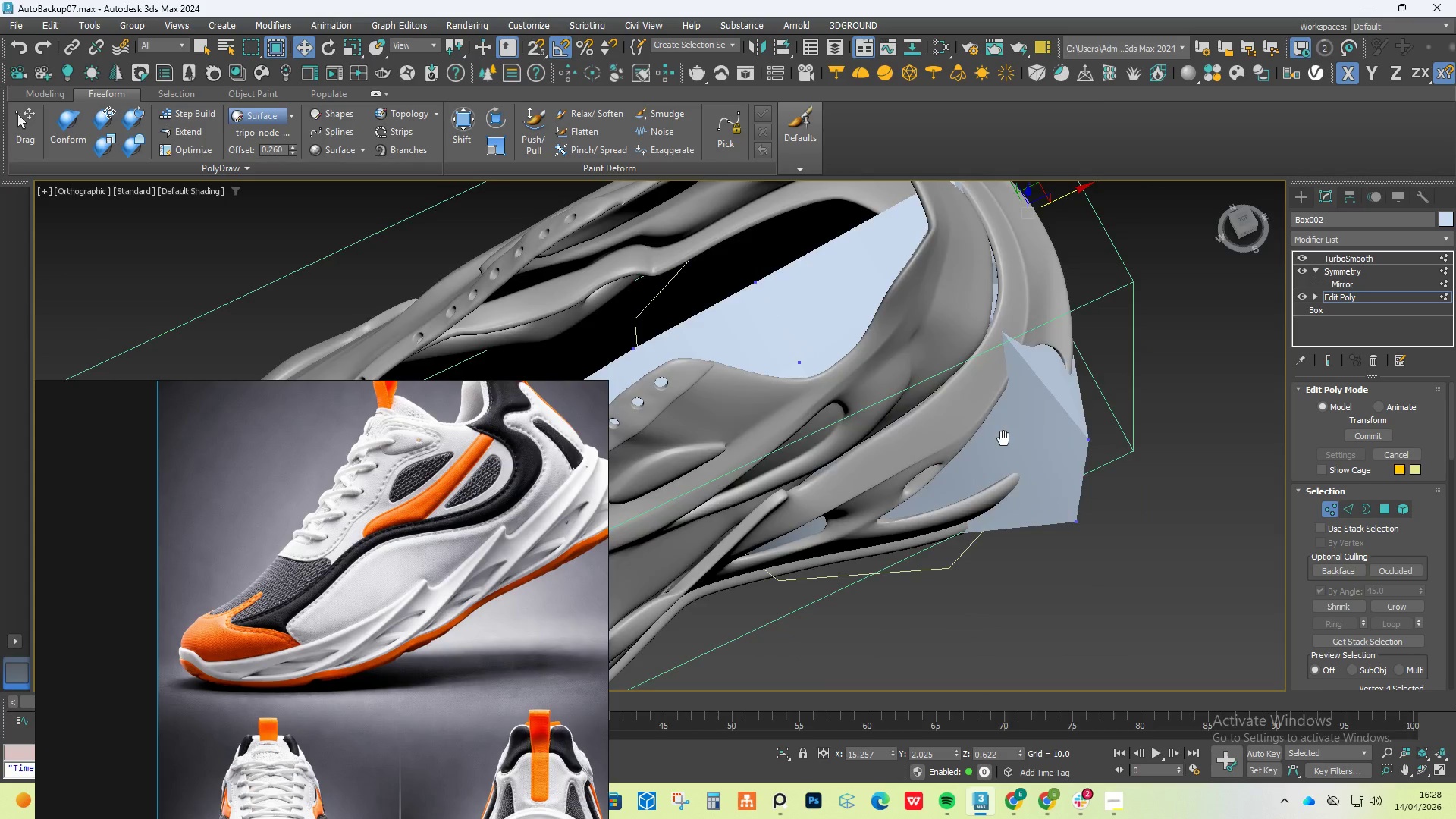 
scroll: coordinate [1003, 438], scroll_direction: down, amount: 1.0
 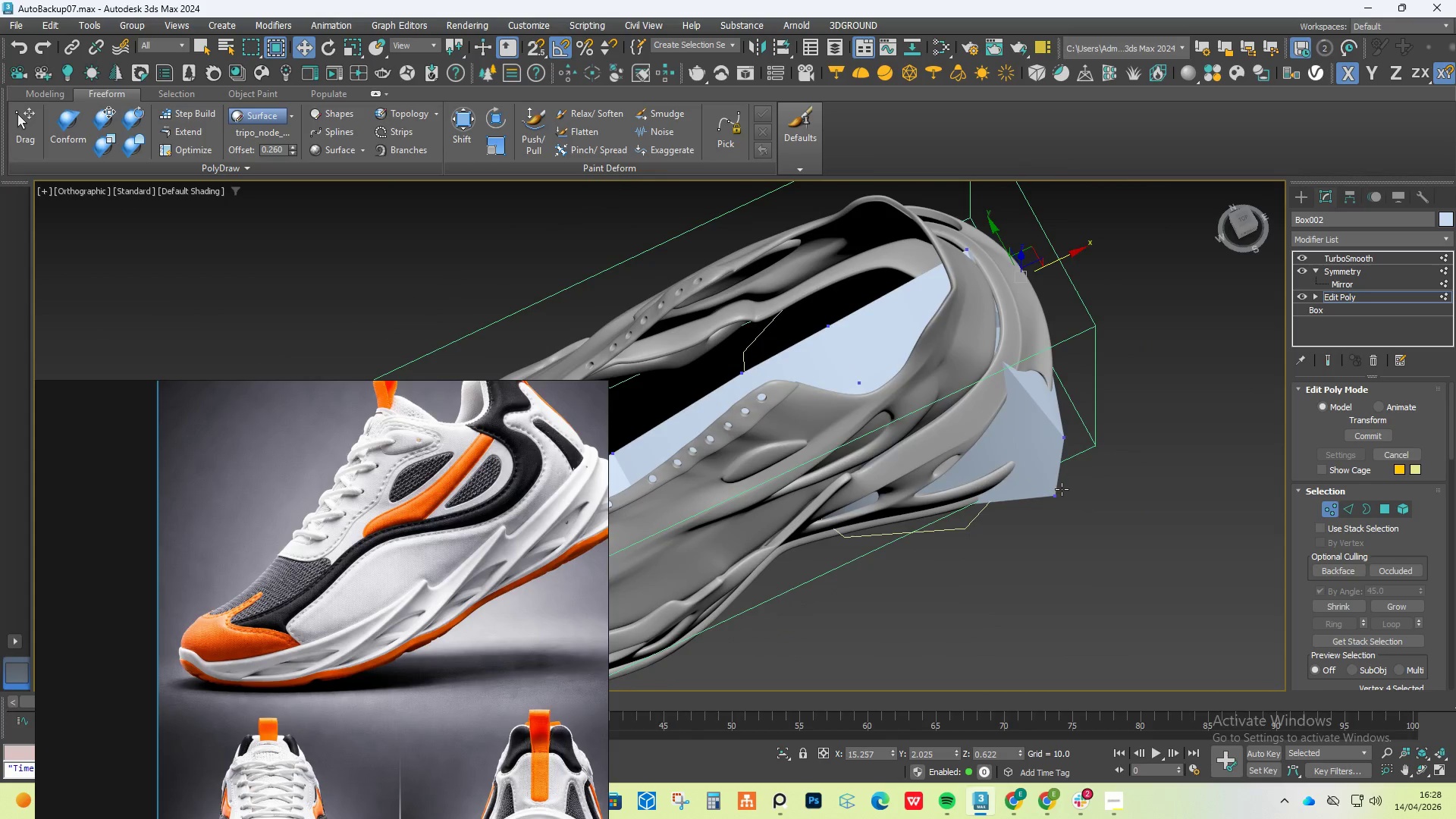 
left_click([1062, 489])
 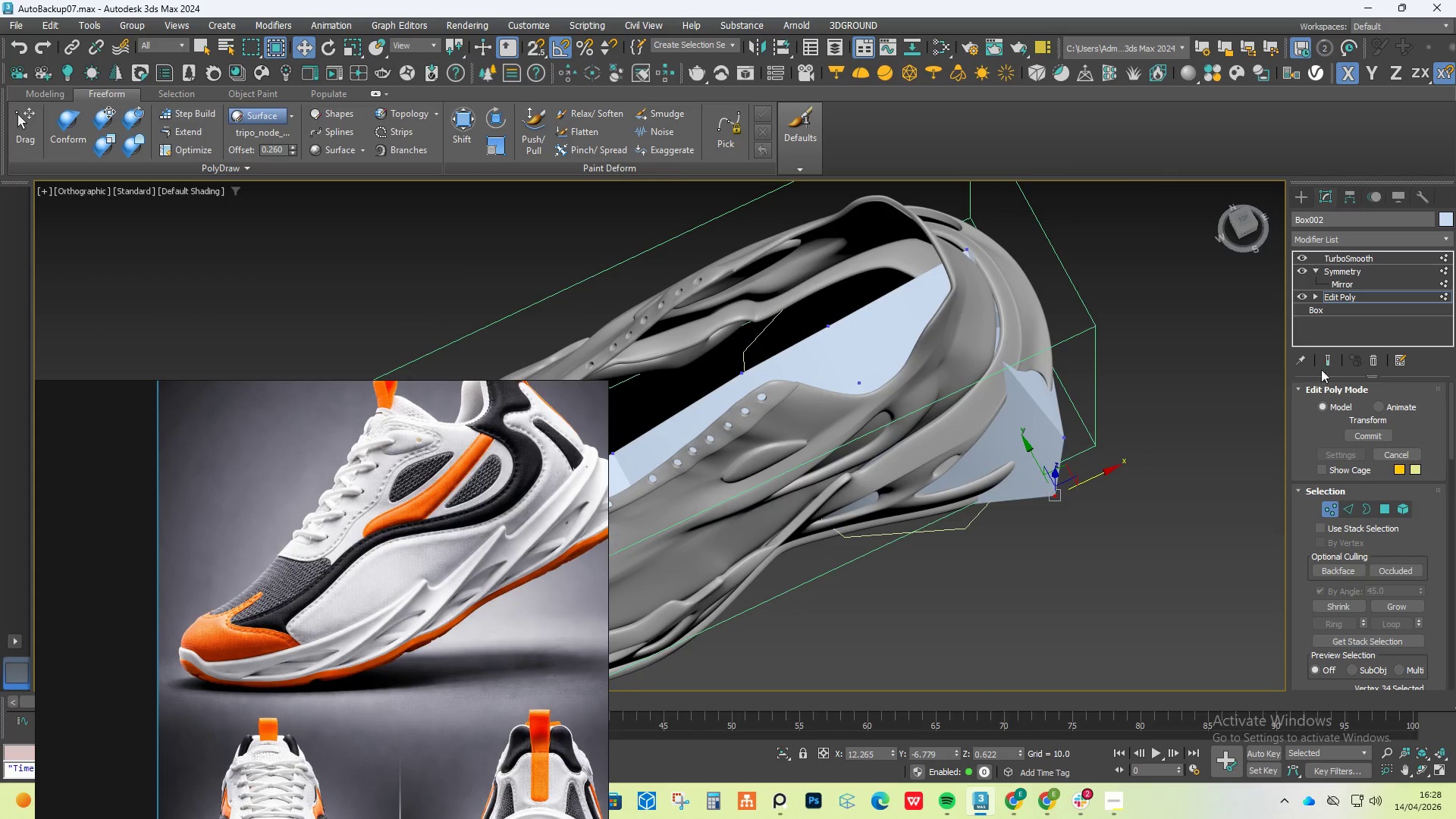 
left_click([1324, 361])
 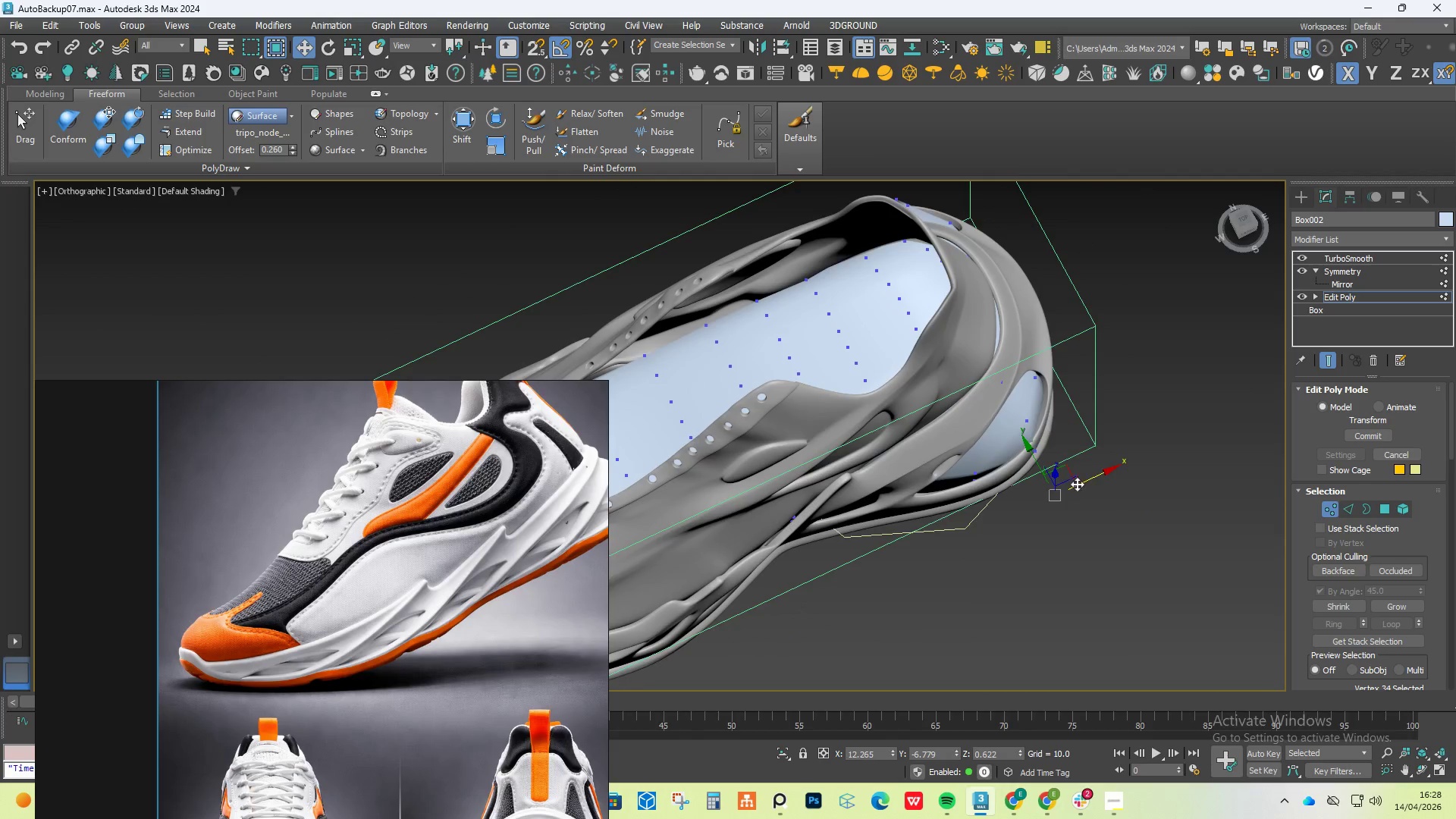 
scroll: coordinate [1053, 480], scroll_direction: up, amount: 2.0
 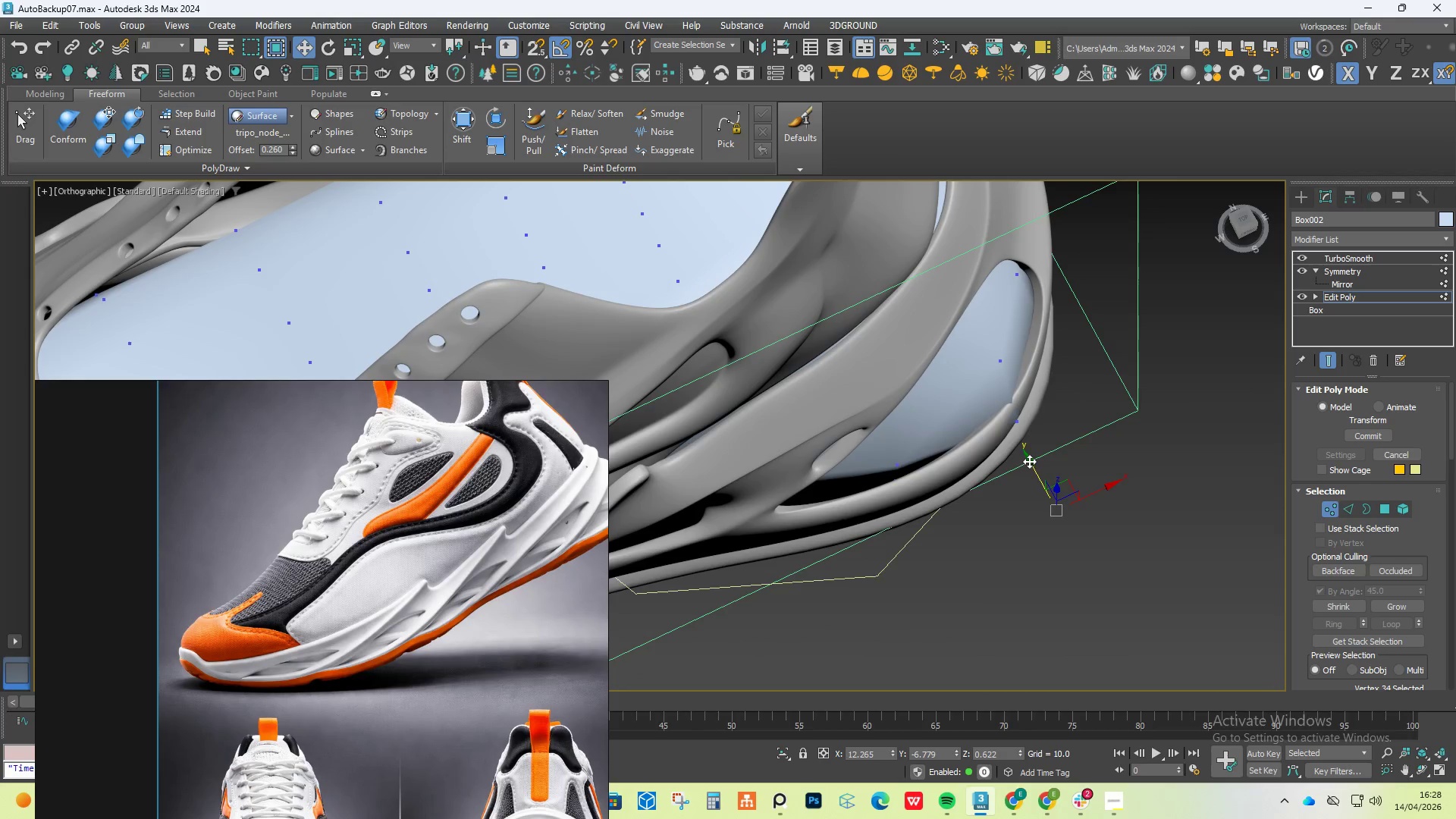 
left_click_drag(start_coordinate=[1029, 461], to_coordinate=[1009, 411])
 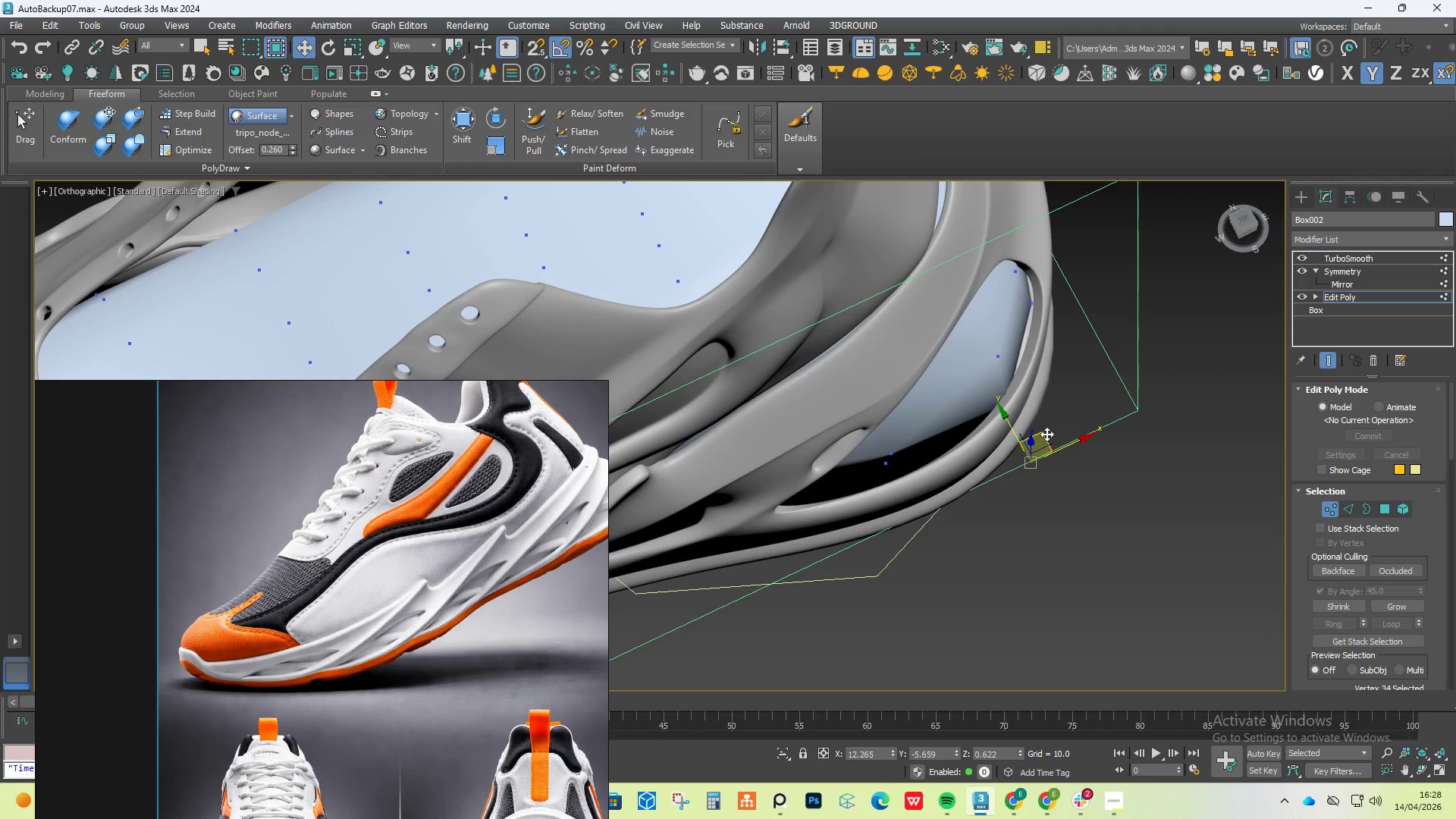 
left_click_drag(start_coordinate=[1046, 434], to_coordinate=[1076, 394])
 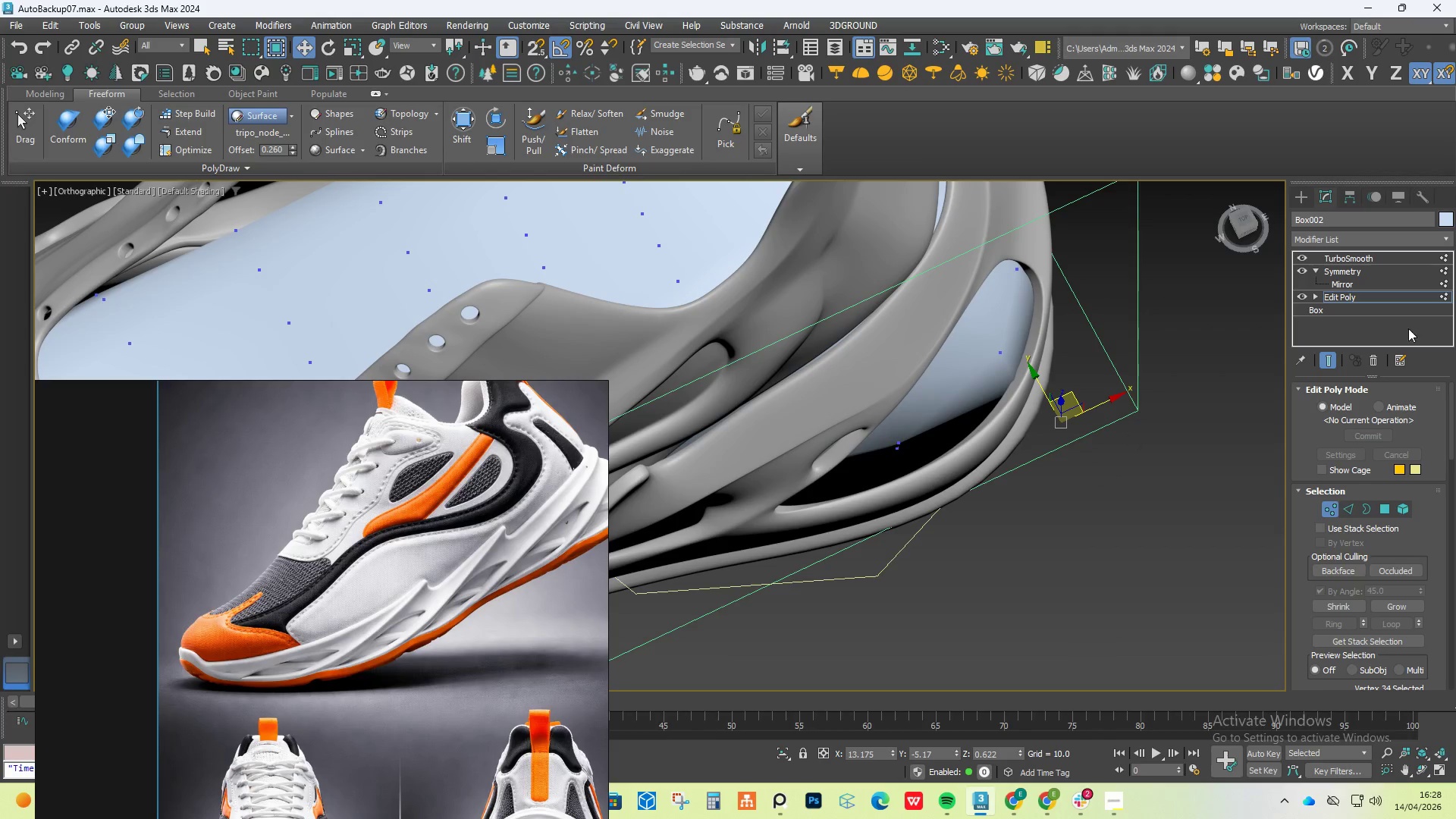 
left_click([1326, 357])
 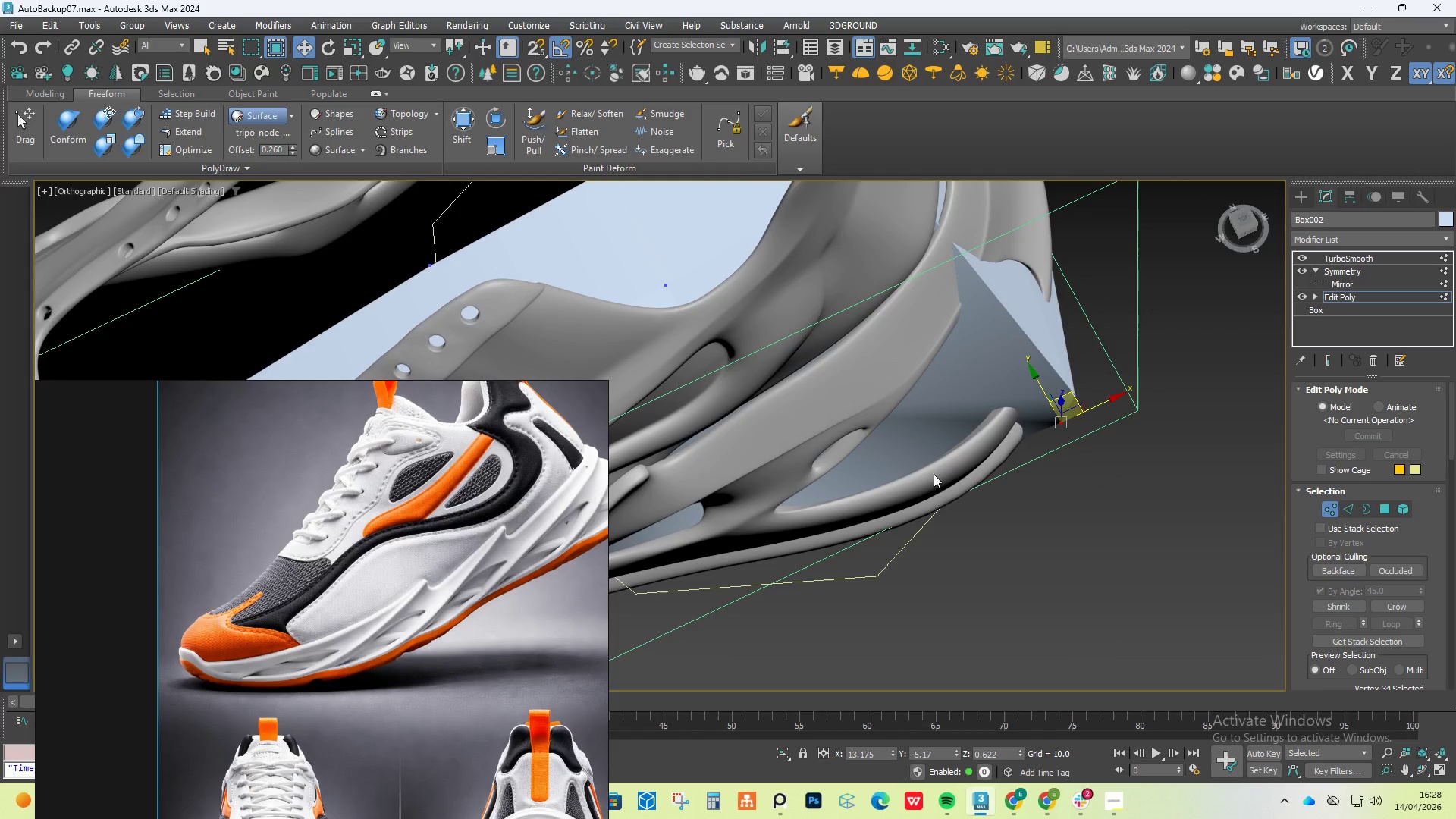 
hold_key(key=AltLeft, duration=1.36)
 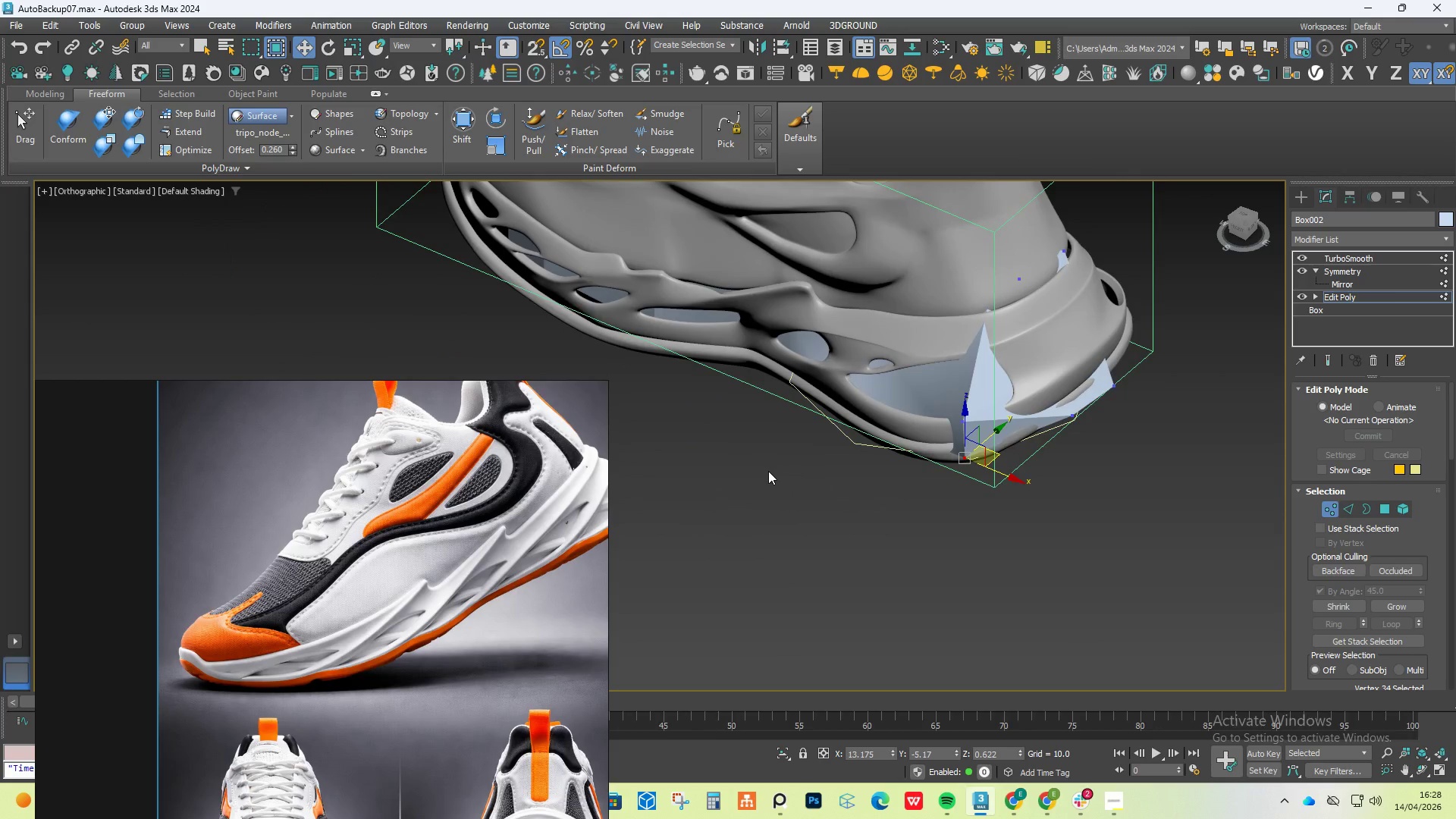 
scroll: coordinate [869, 493], scroll_direction: down, amount: 2.0
 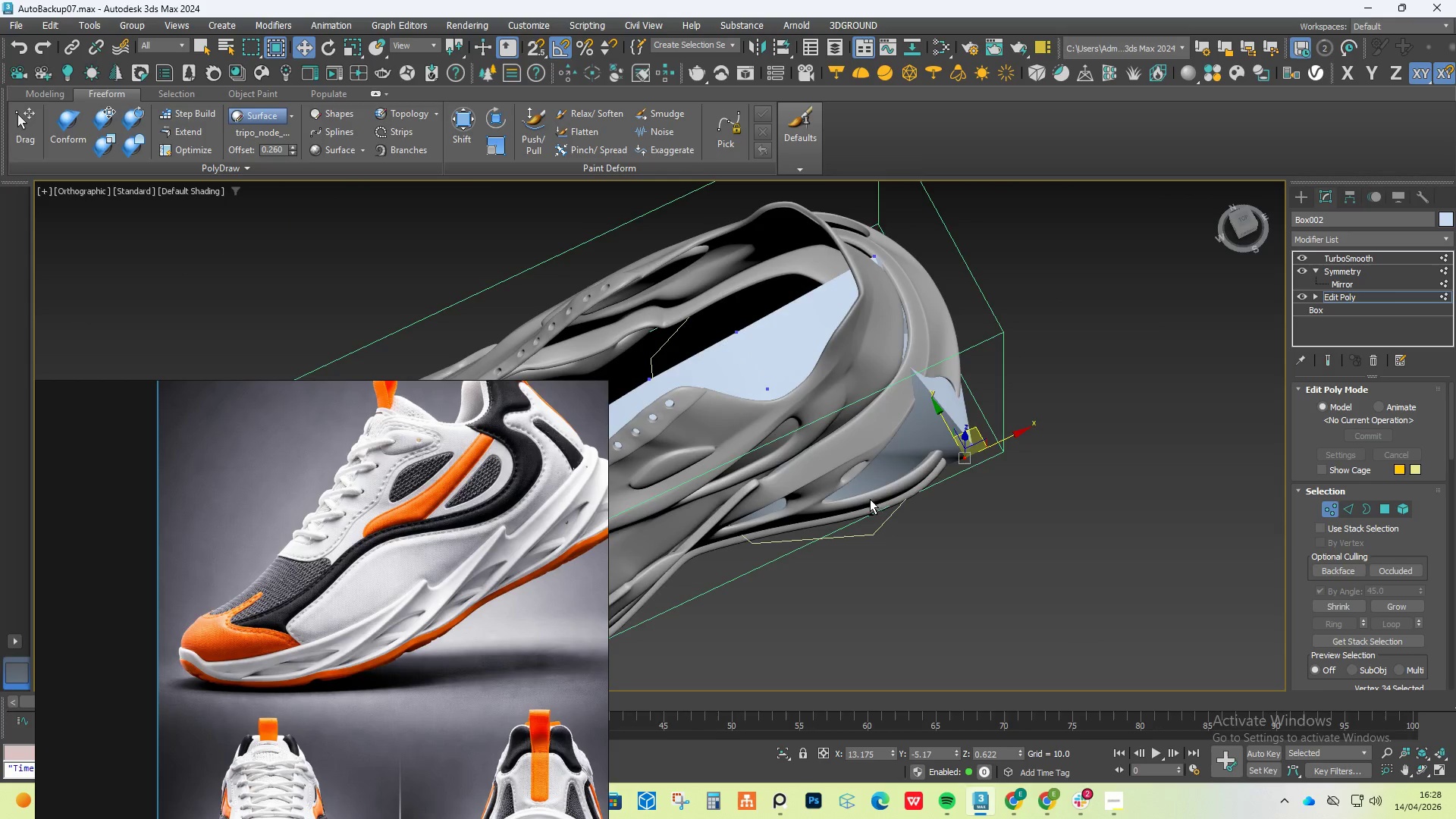 
left_click_drag(start_coordinate=[770, 471], to_coordinate=[870, 353])
 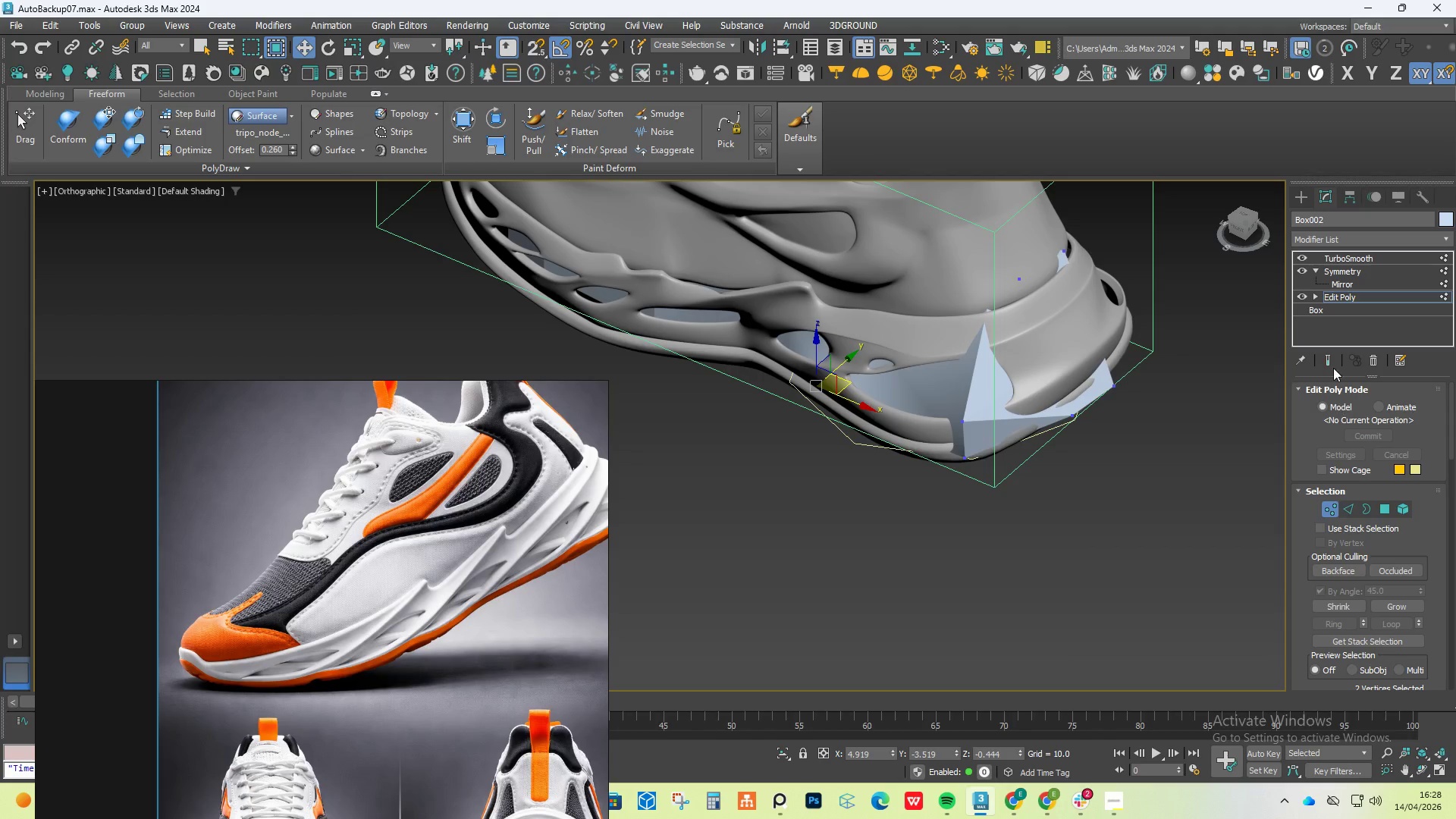 
left_click([1327, 356])
 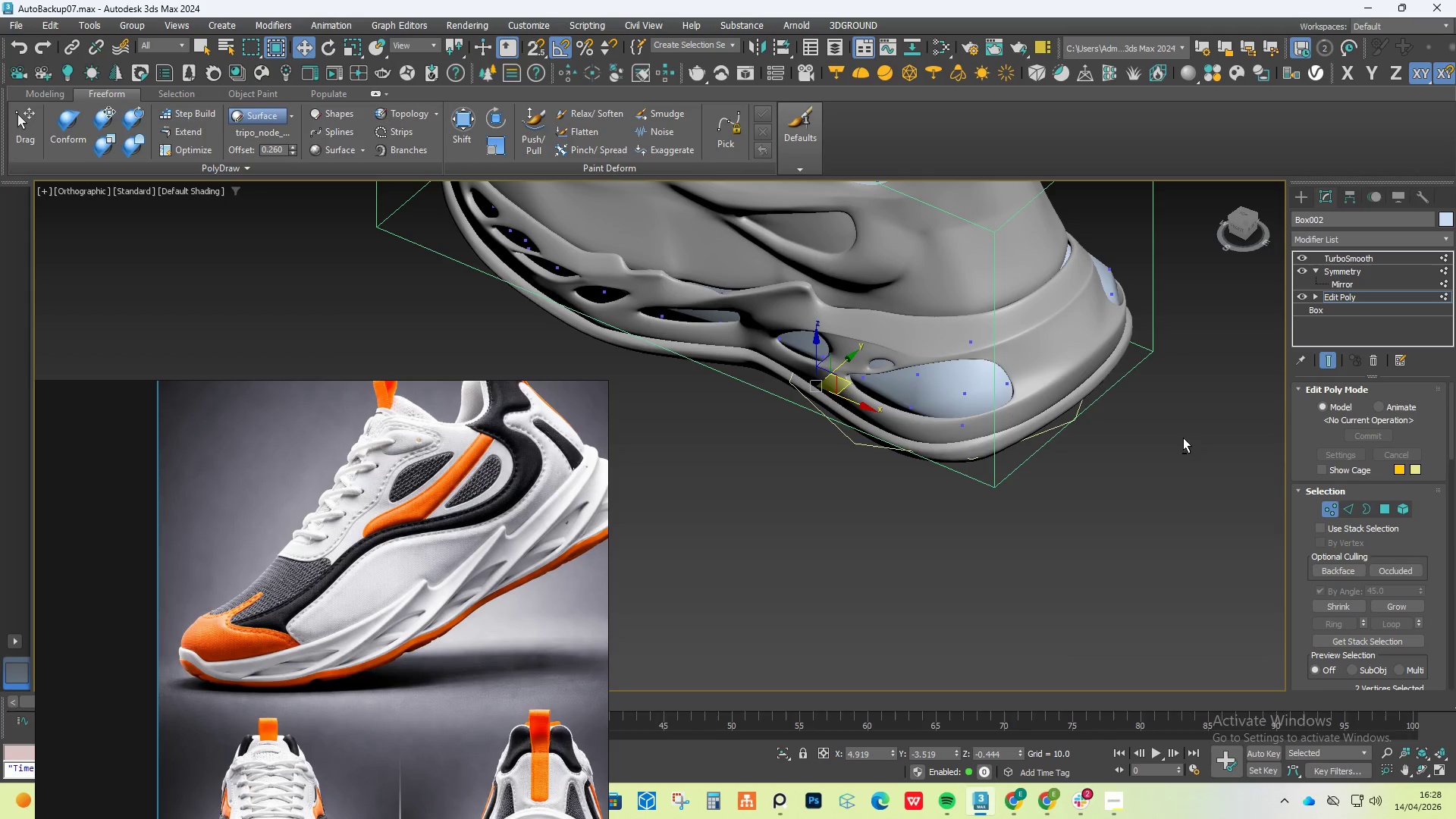 
hold_key(key=AltLeft, duration=0.69)
 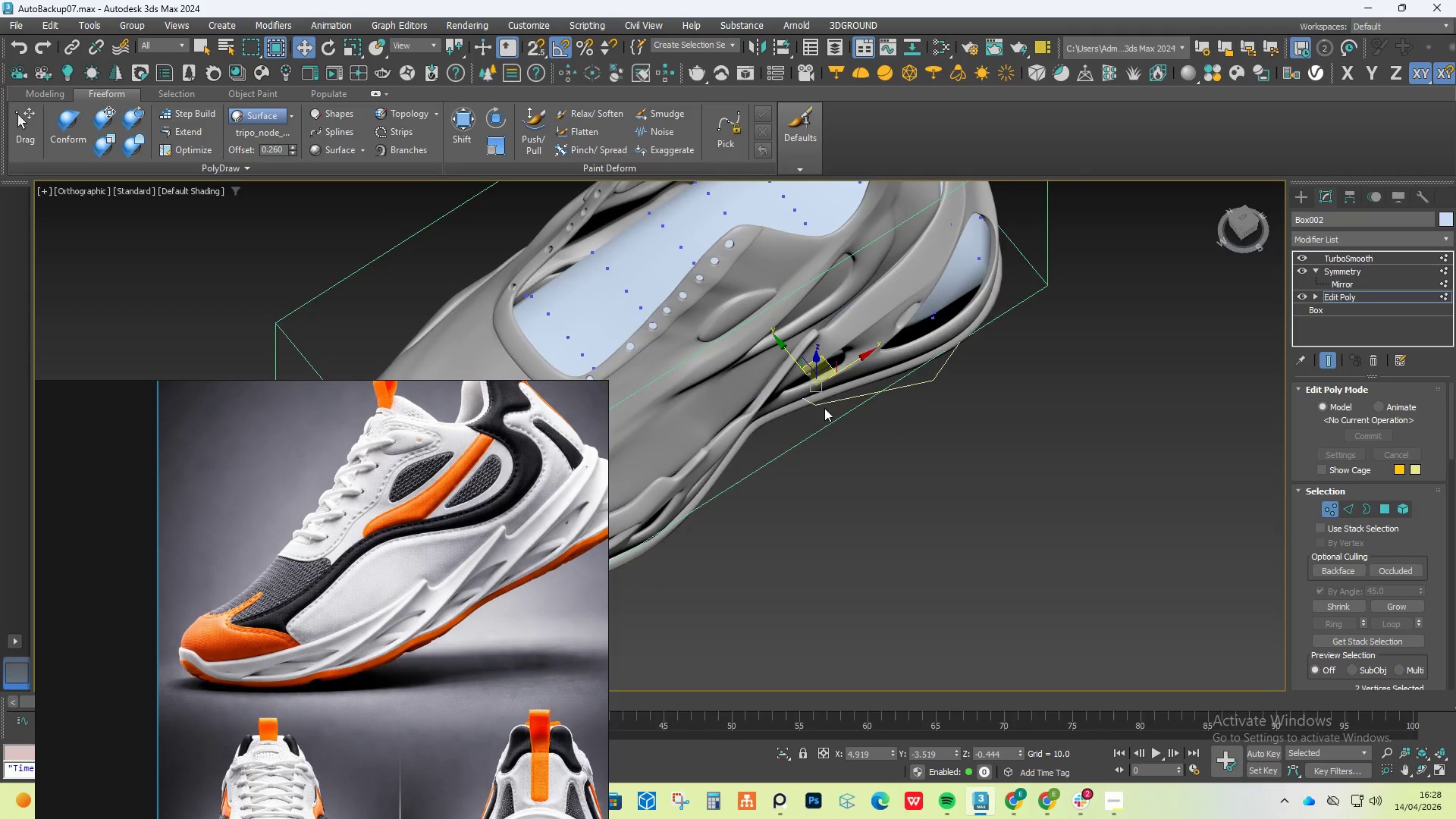 
scroll: coordinate [808, 360], scroll_direction: up, amount: 3.0
 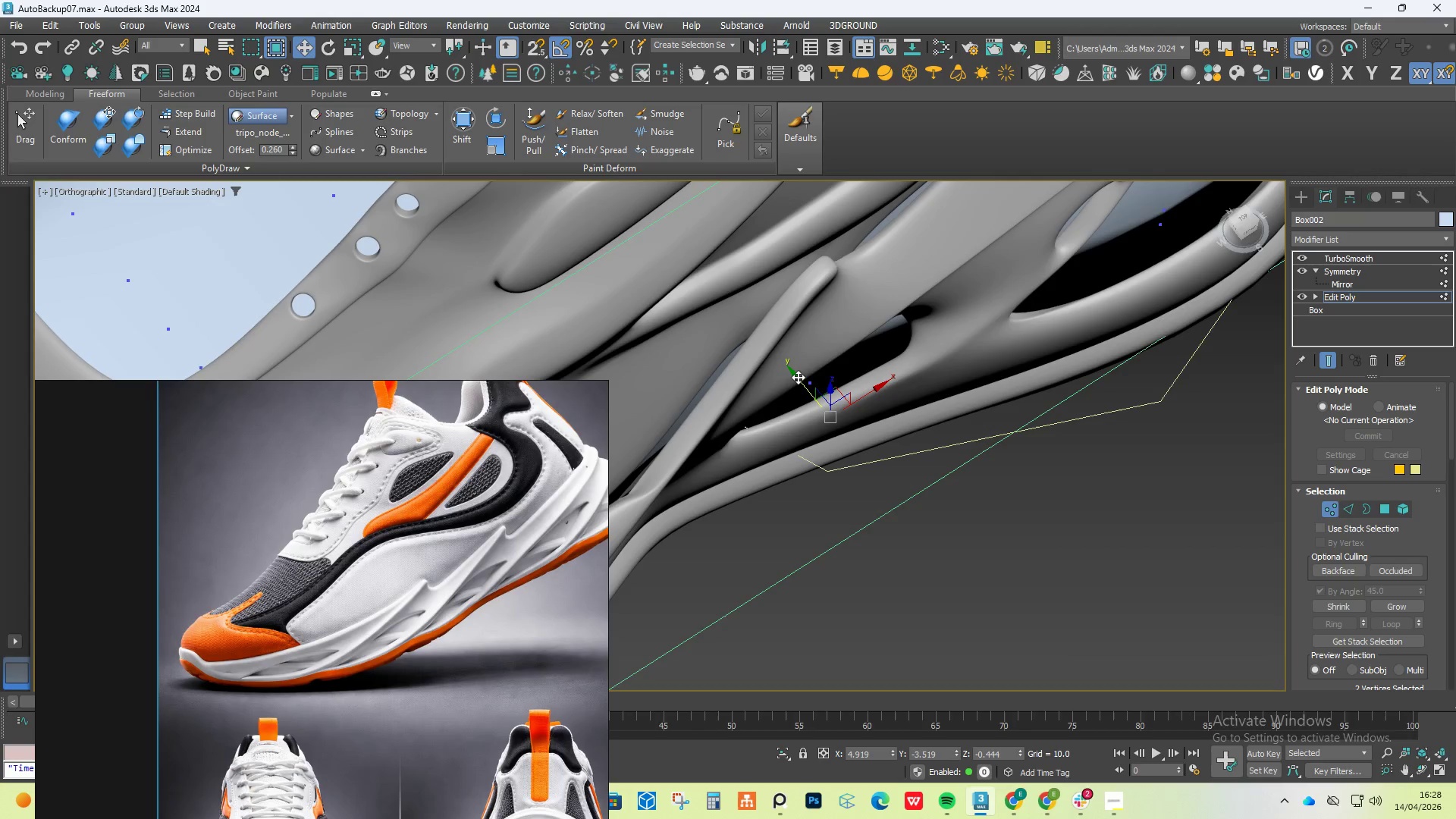 
left_click_drag(start_coordinate=[798, 378], to_coordinate=[835, 425])
 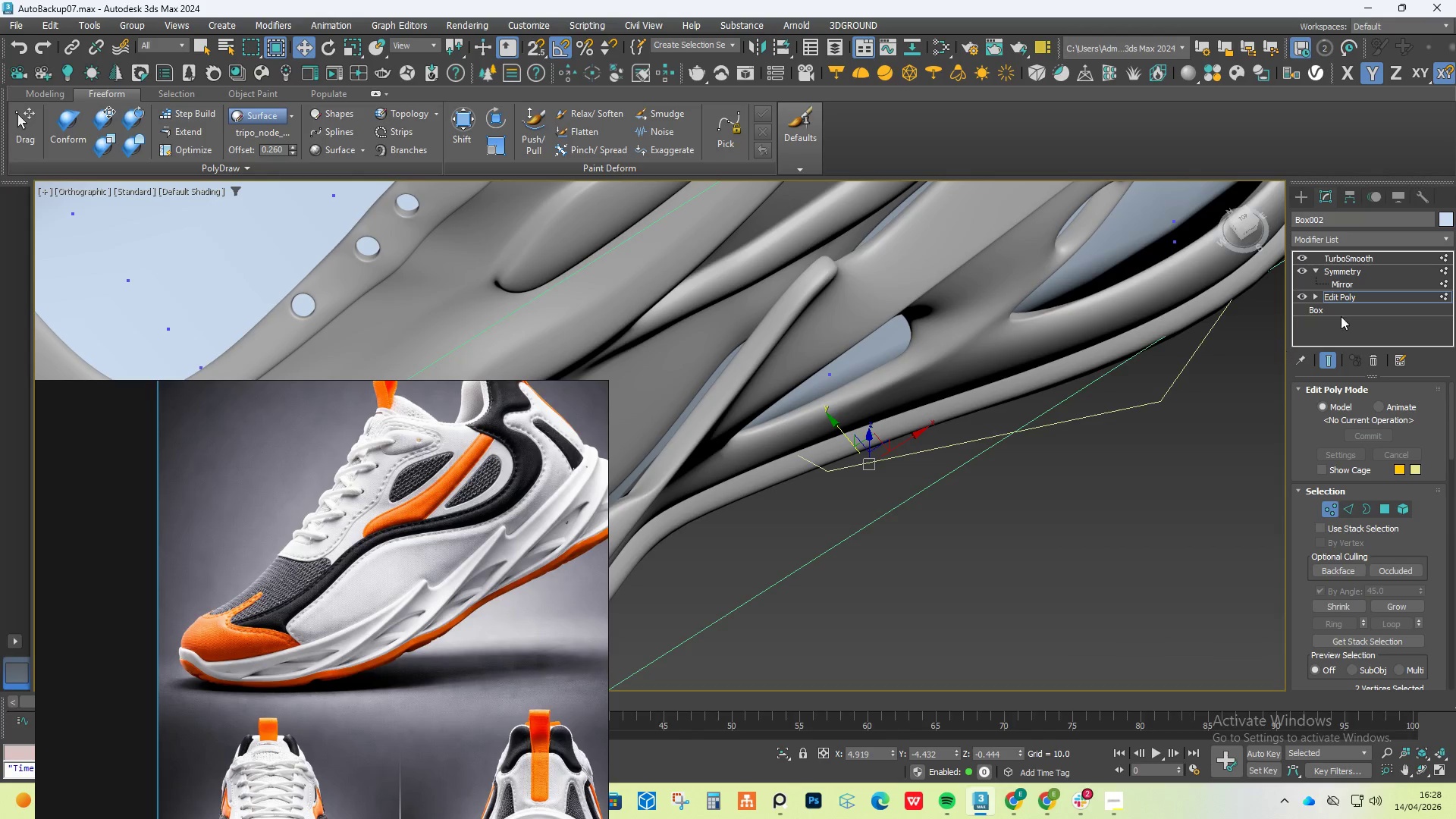 
left_click([1324, 369])
 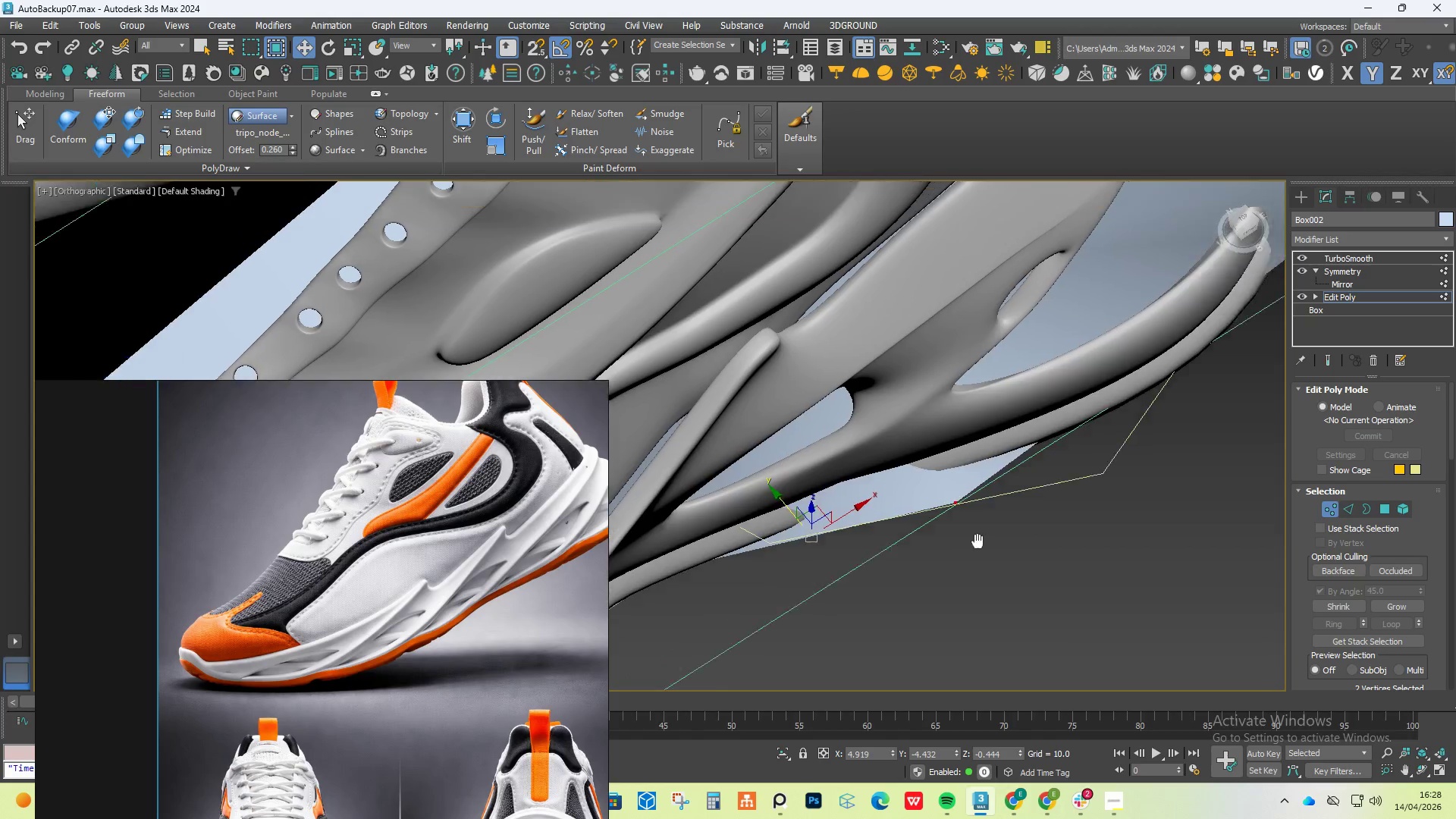 
hold_key(key=AltLeft, duration=1.19)
scroll: coordinate [934, 628], scroll_direction: none, amount: 0.0
 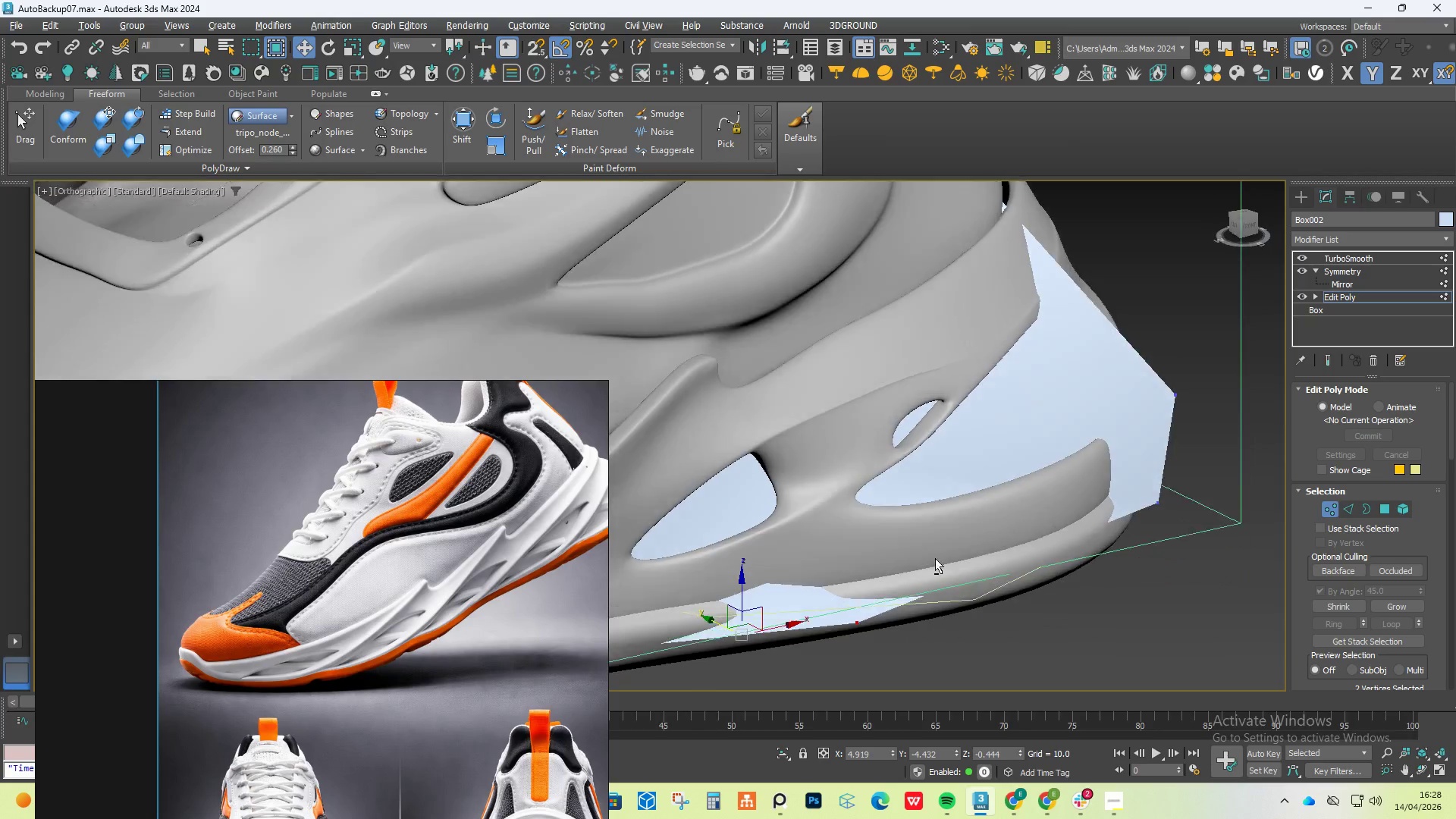 
scroll: coordinate [946, 569], scroll_direction: down, amount: 1.0
 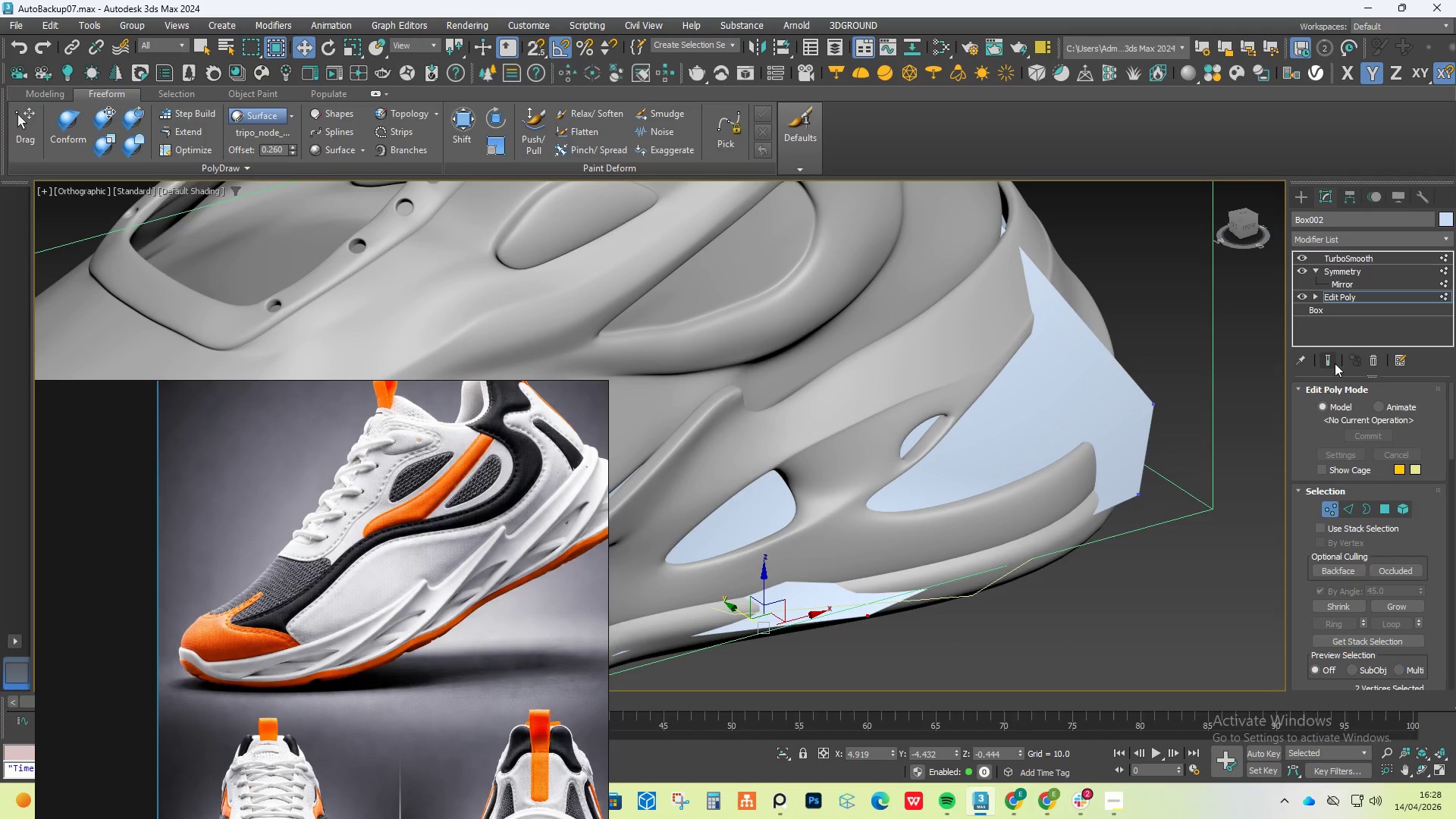 
left_click([1325, 358])
 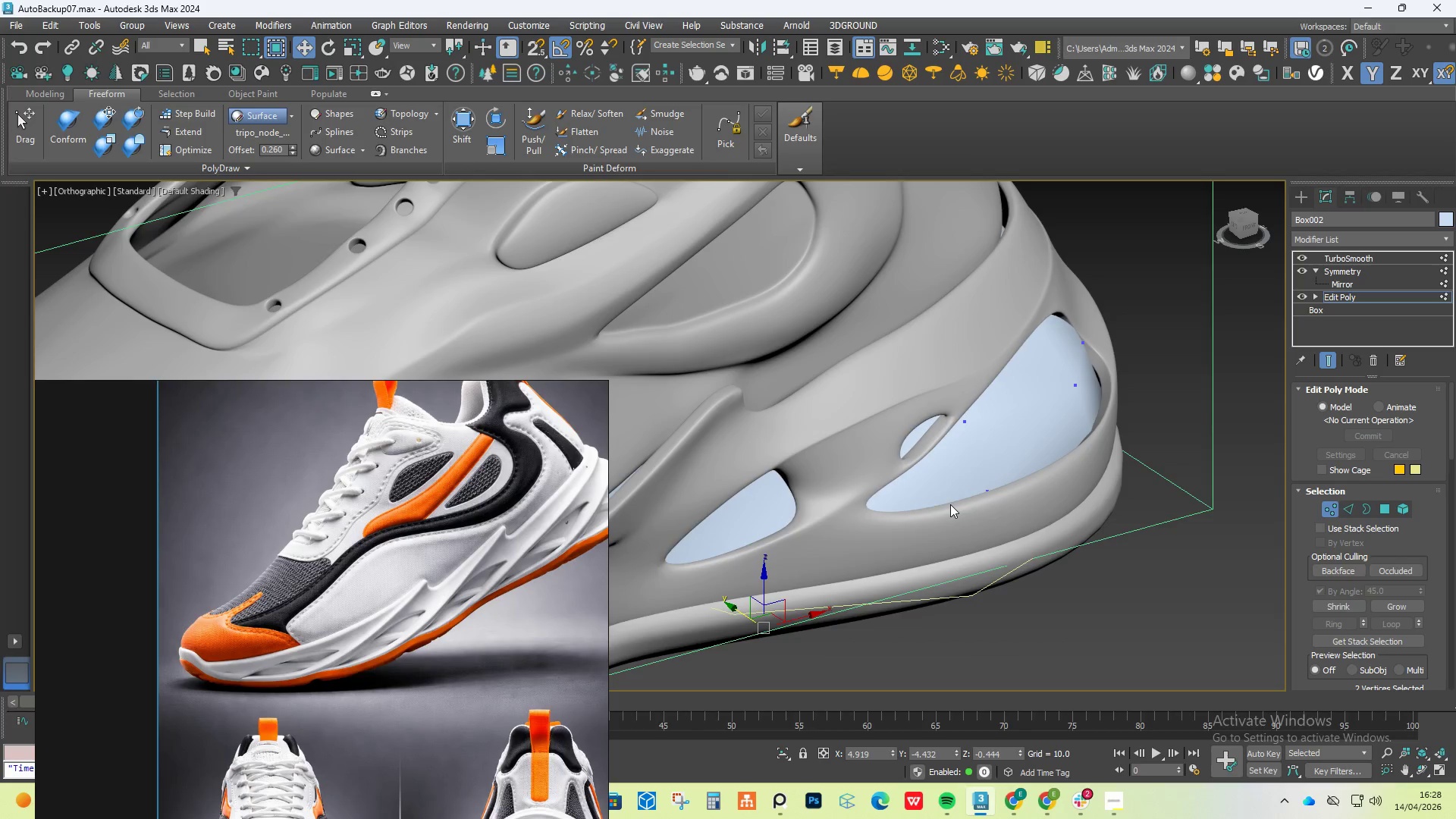 
hold_key(key=AltLeft, duration=0.83)
 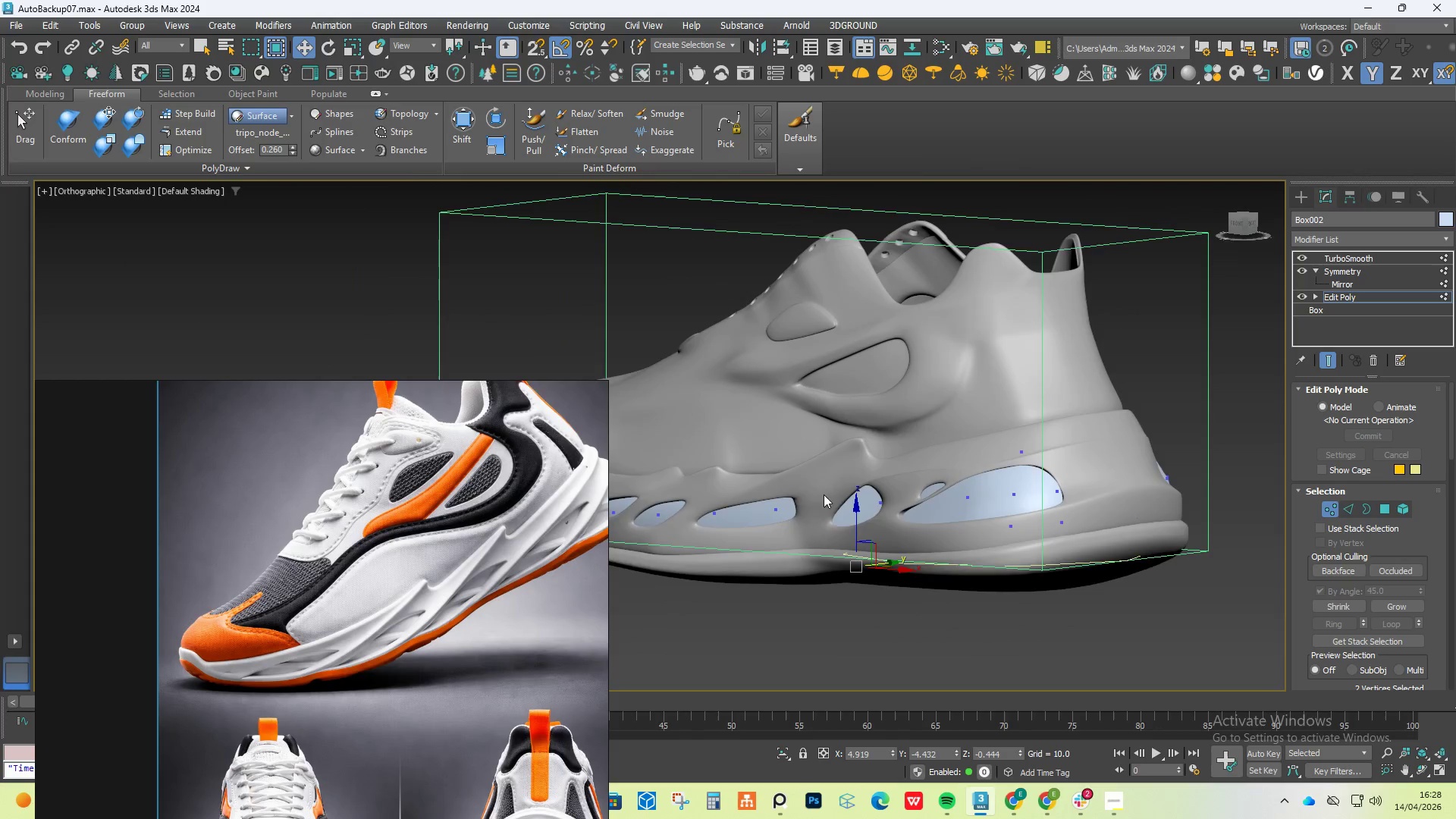 
scroll: coordinate [947, 506], scroll_direction: down, amount: 2.0
 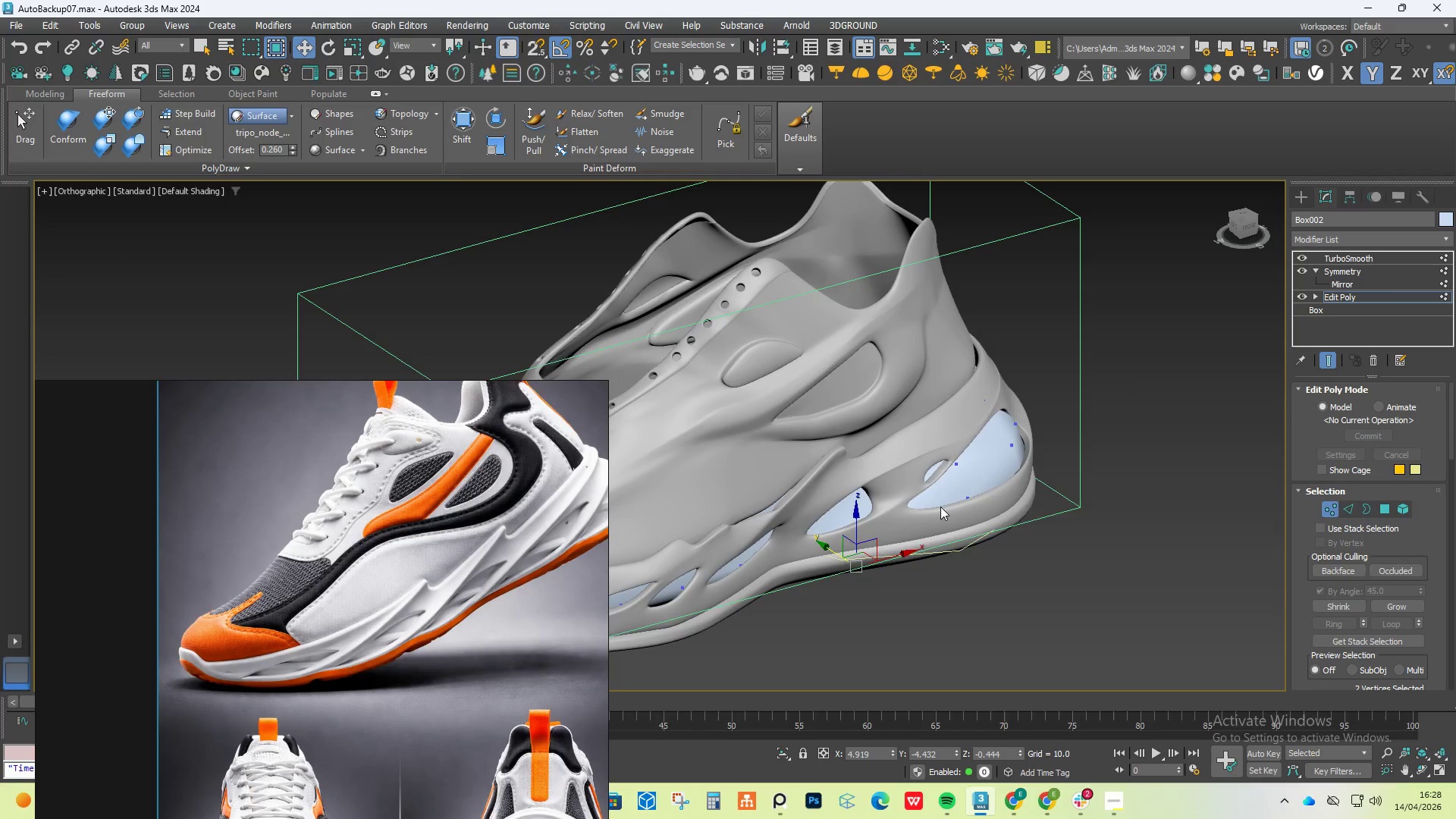 
hold_key(key=AltLeft, duration=0.42)
 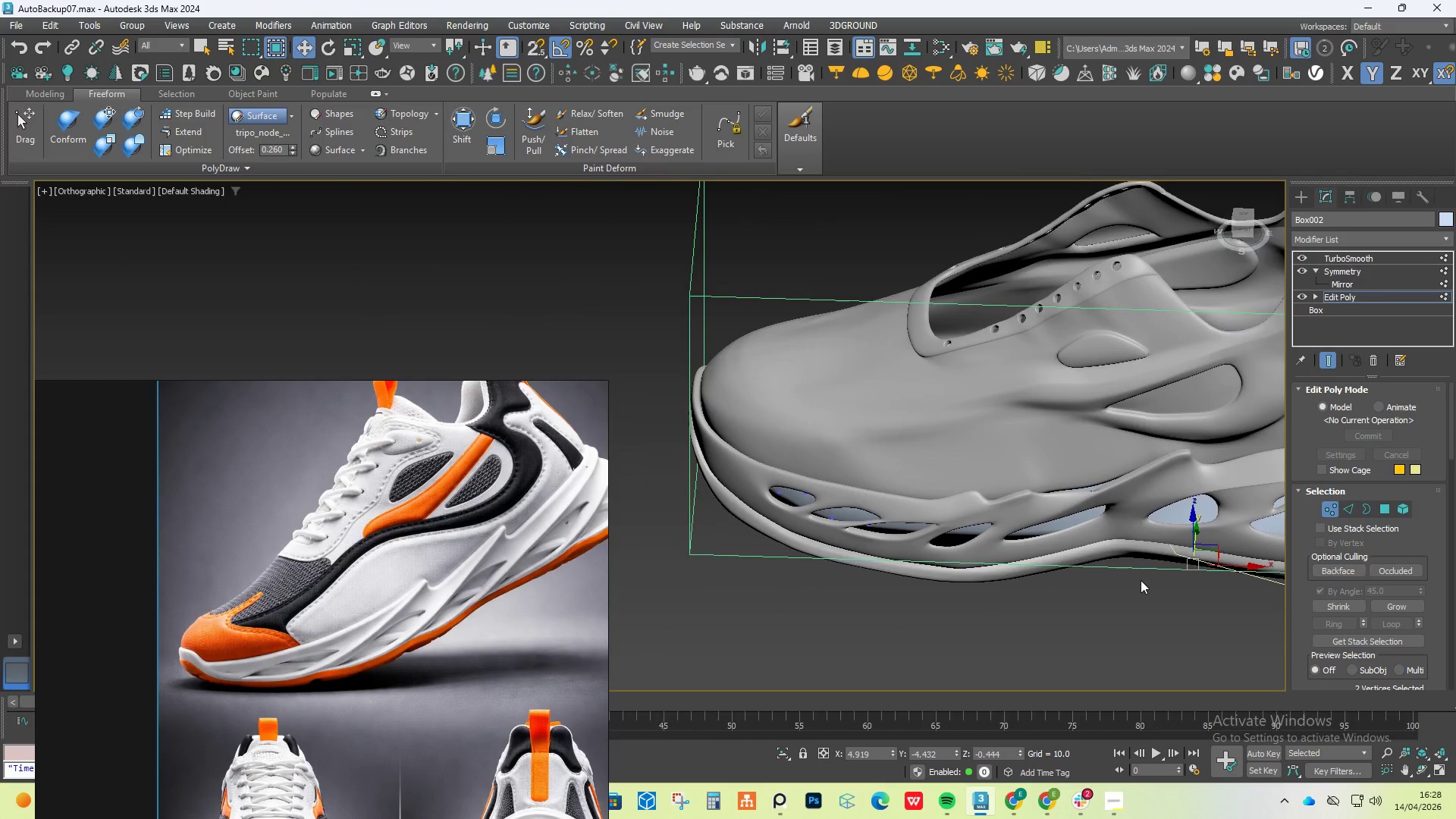 
hold_key(key=AltLeft, duration=0.83)
 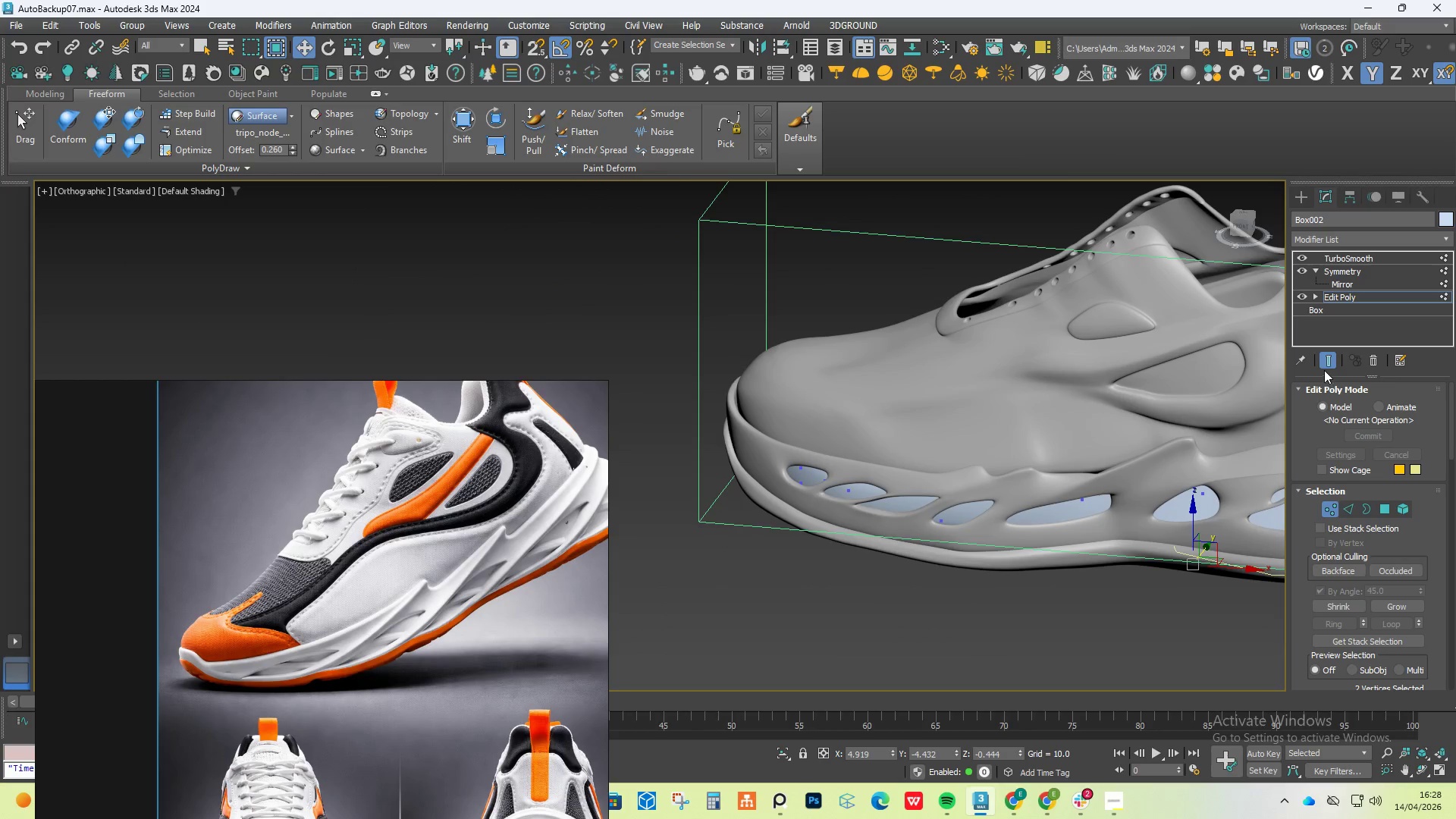 
left_click([1323, 369])
 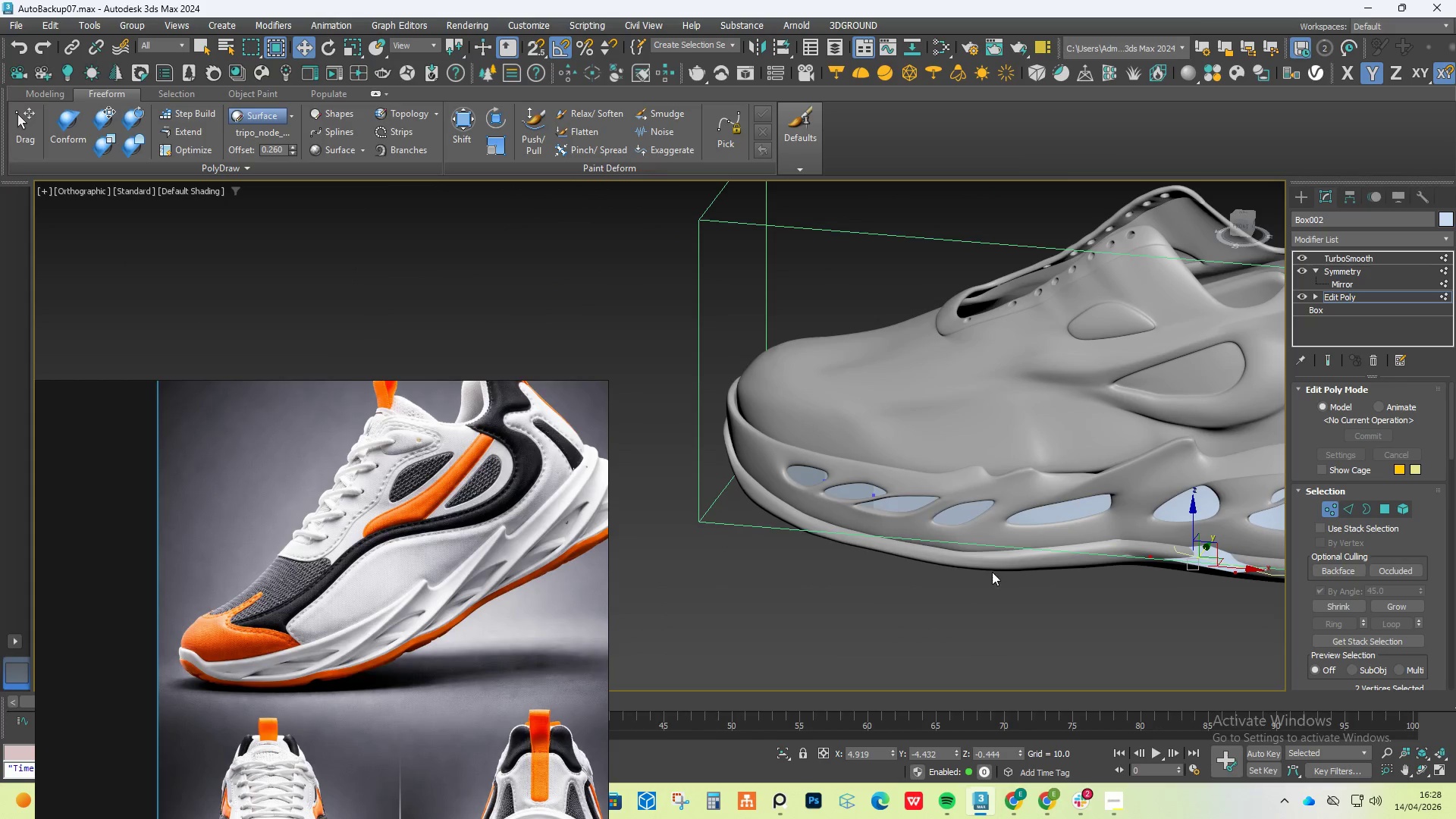 
hold_key(key=AltLeft, duration=1.5)
 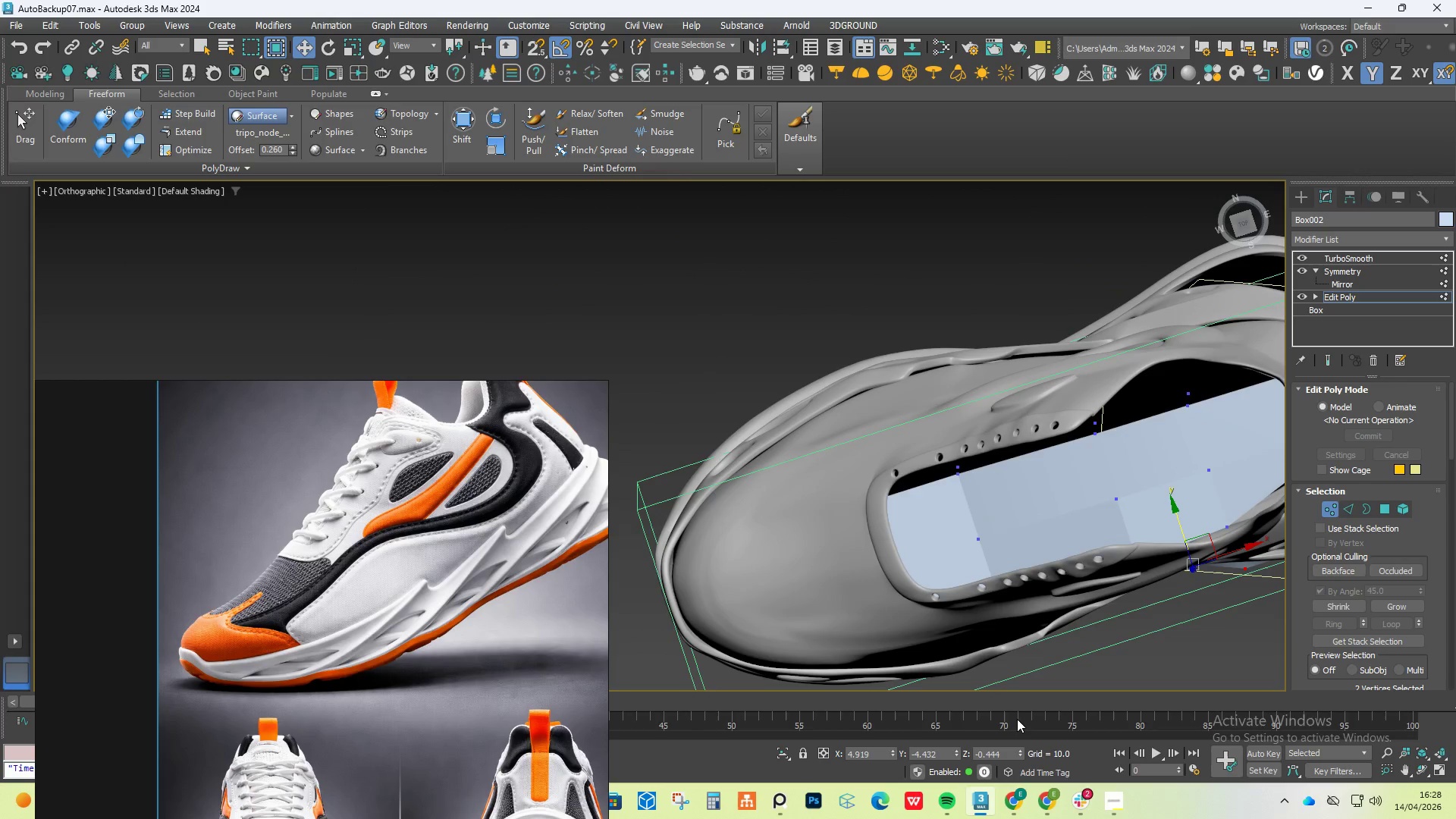 
hold_key(key=AltLeft, duration=0.44)
 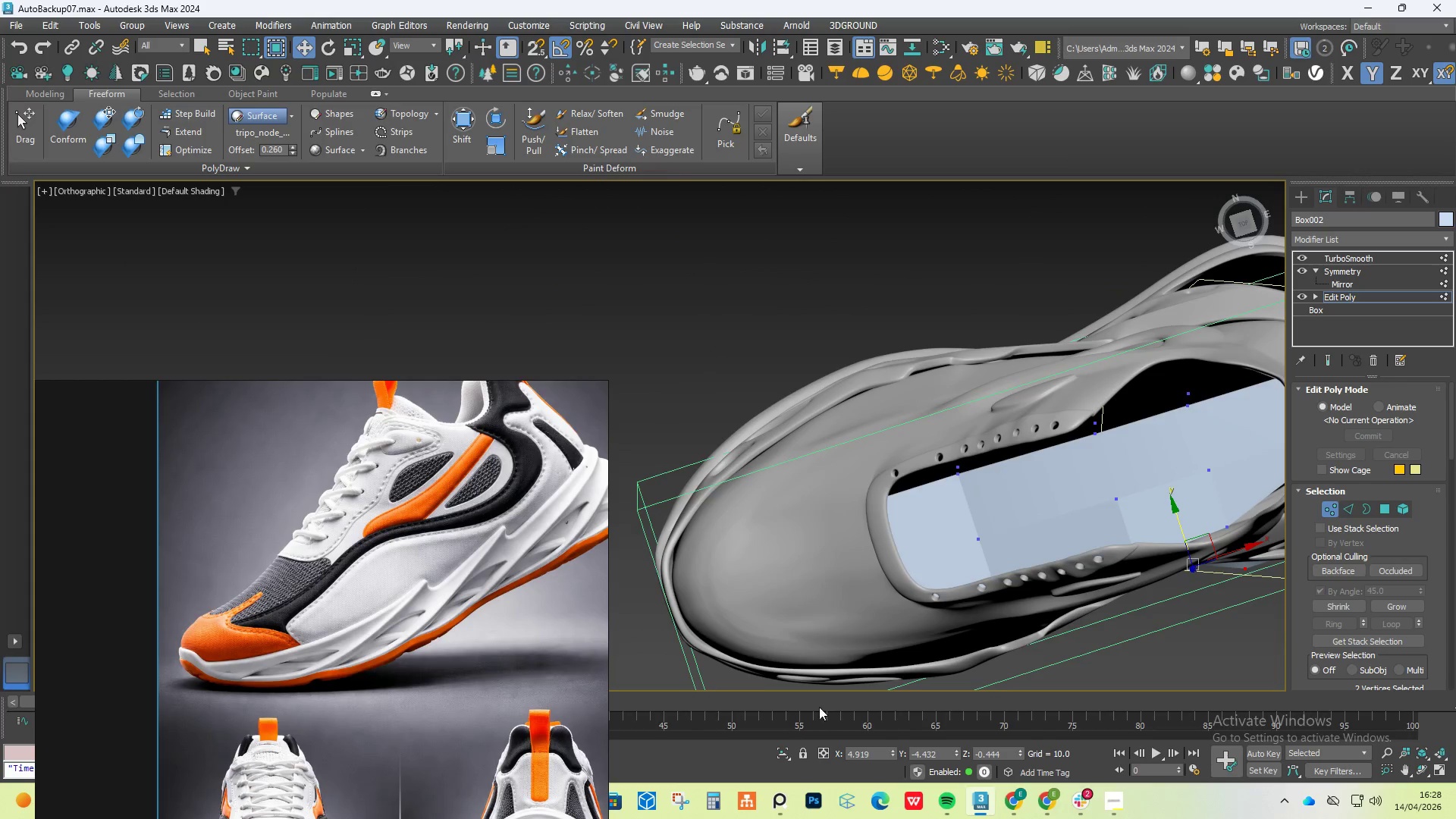 
hold_key(key=AltLeft, duration=0.41)
 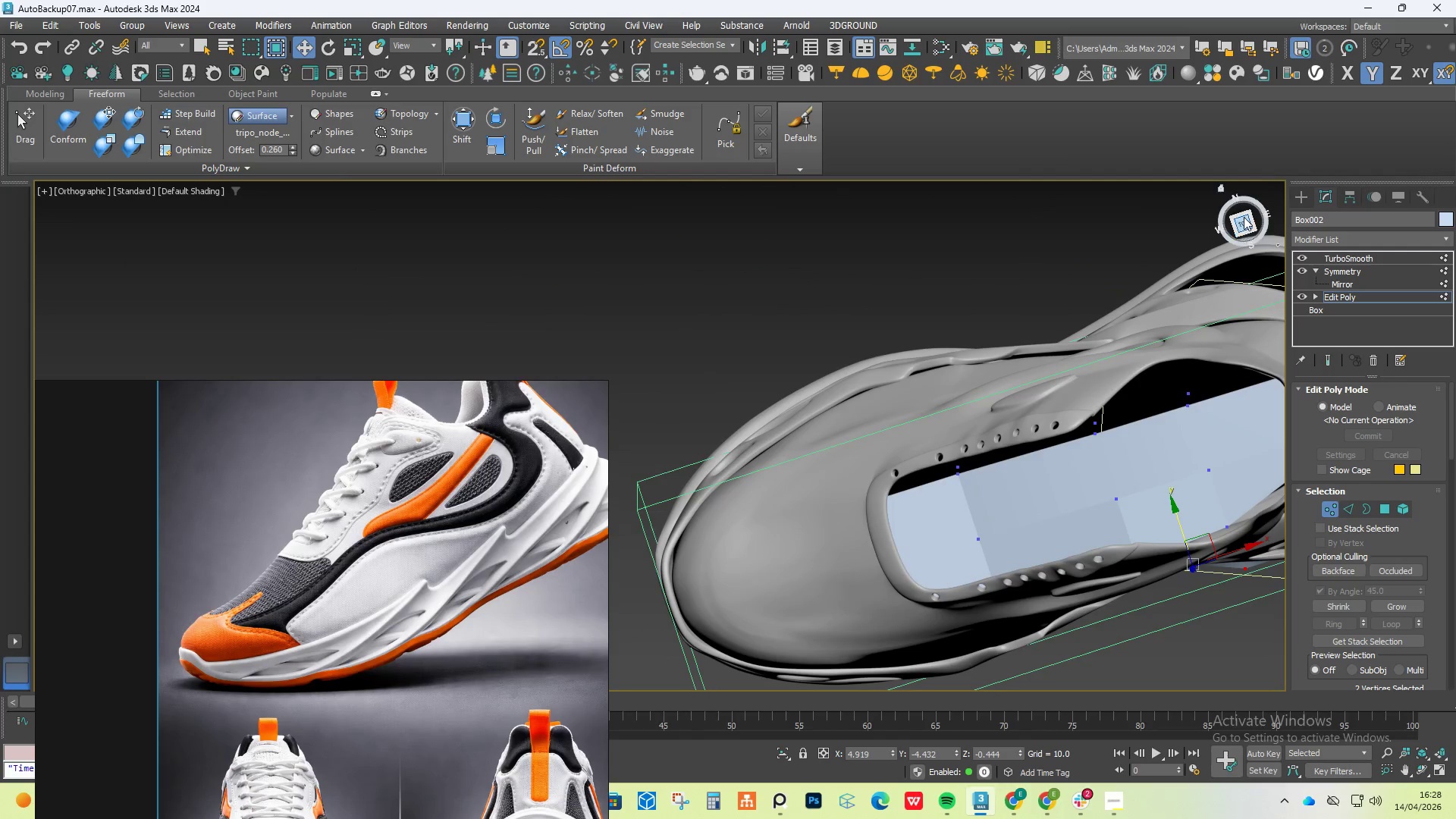 
left_click([1244, 217])
 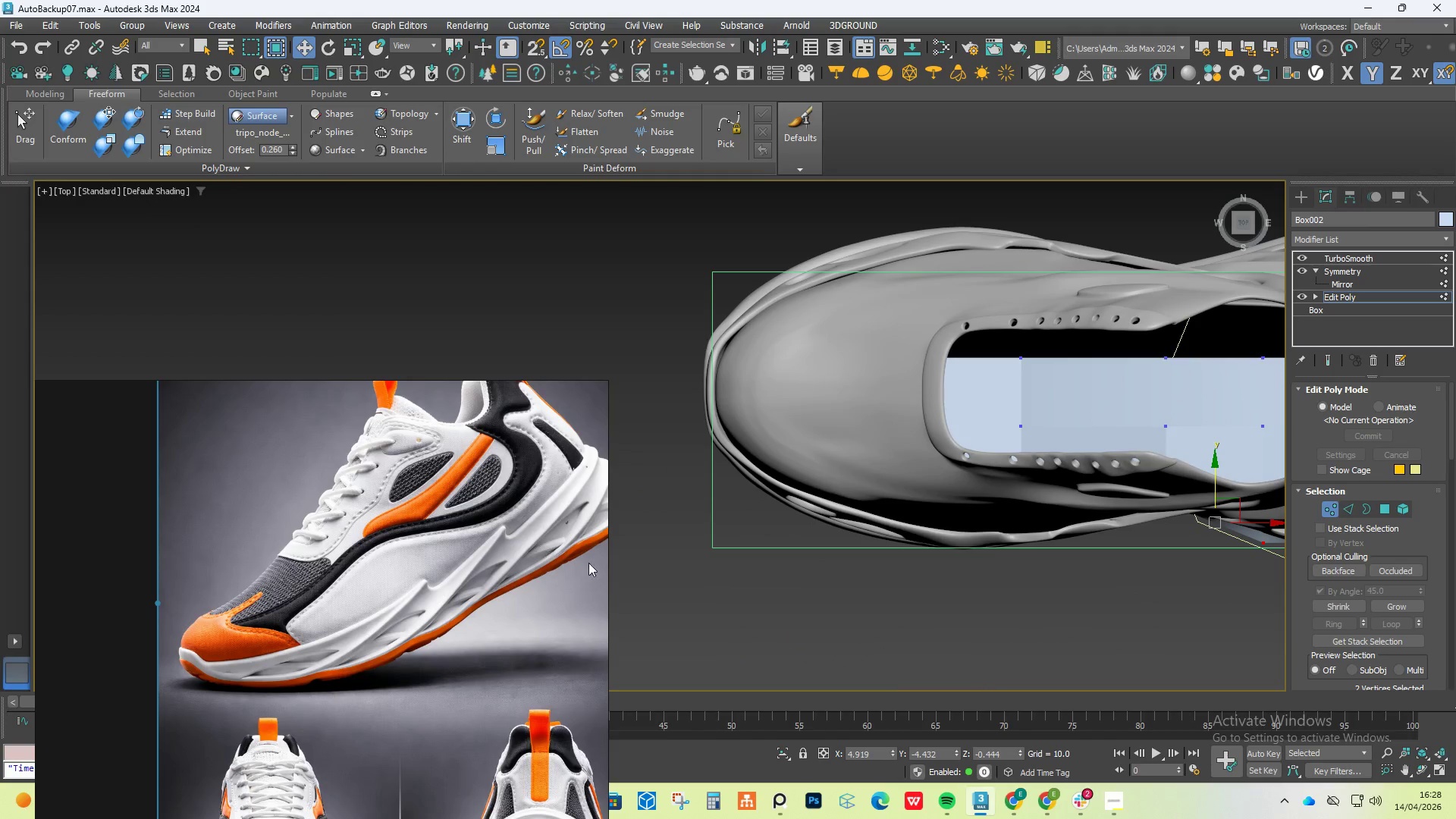 
left_click_drag(start_coordinate=[725, 632], to_coordinate=[1041, 460])
 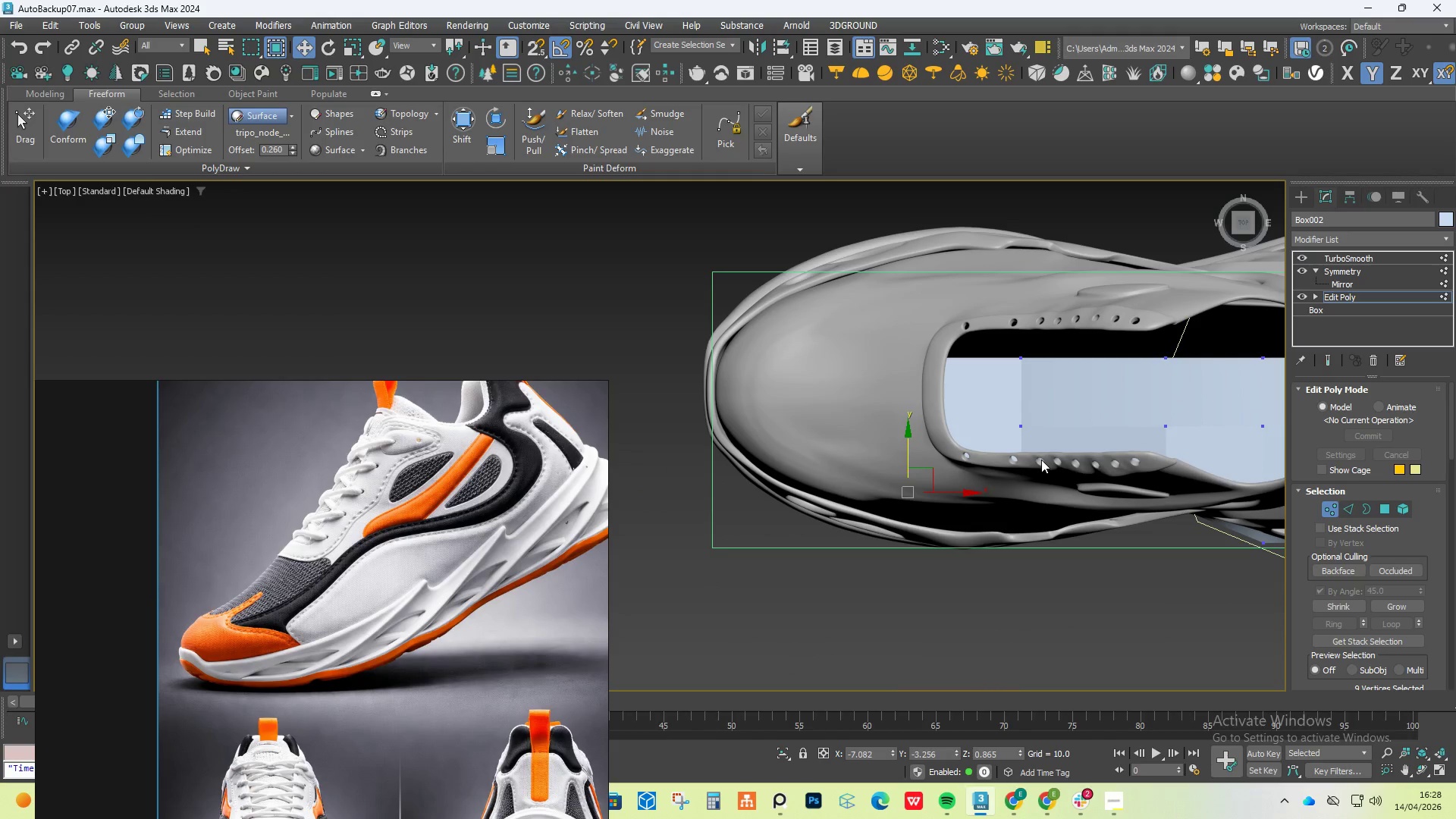 
key(F3)
 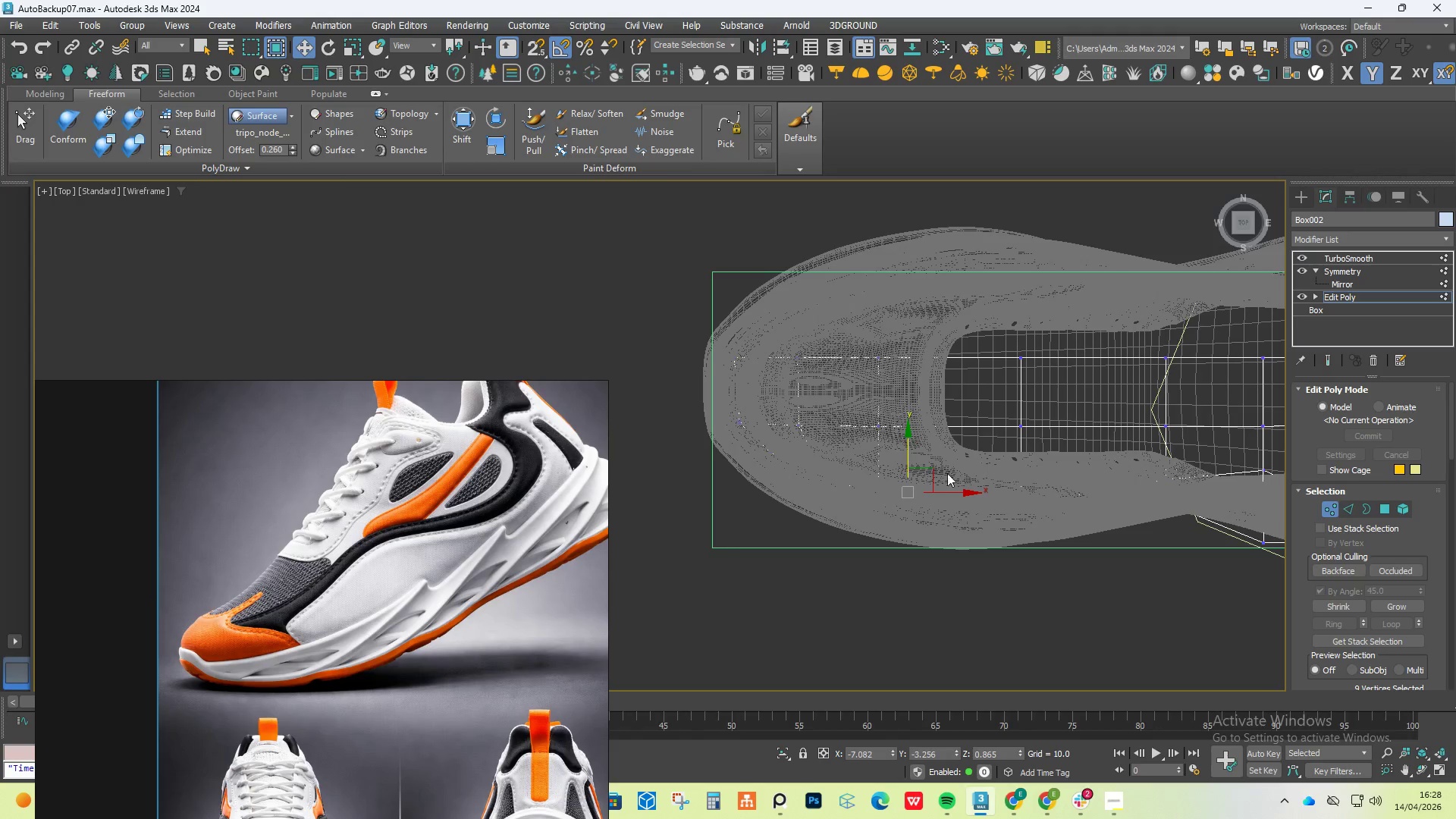 
scroll: coordinate [860, 485], scroll_direction: up, amount: 3.0
 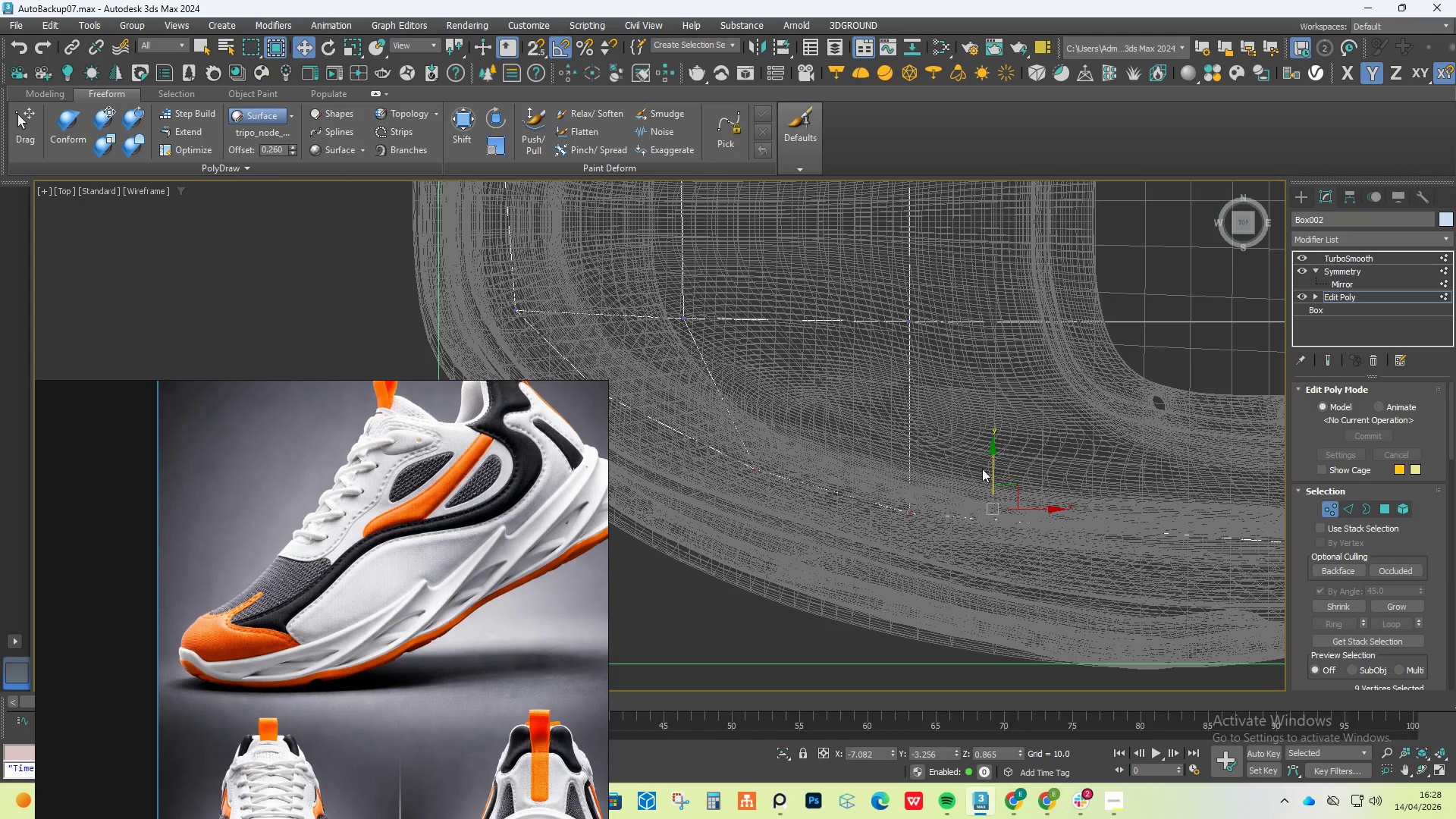 
left_click_drag(start_coordinate=[986, 465], to_coordinate=[982, 497])
 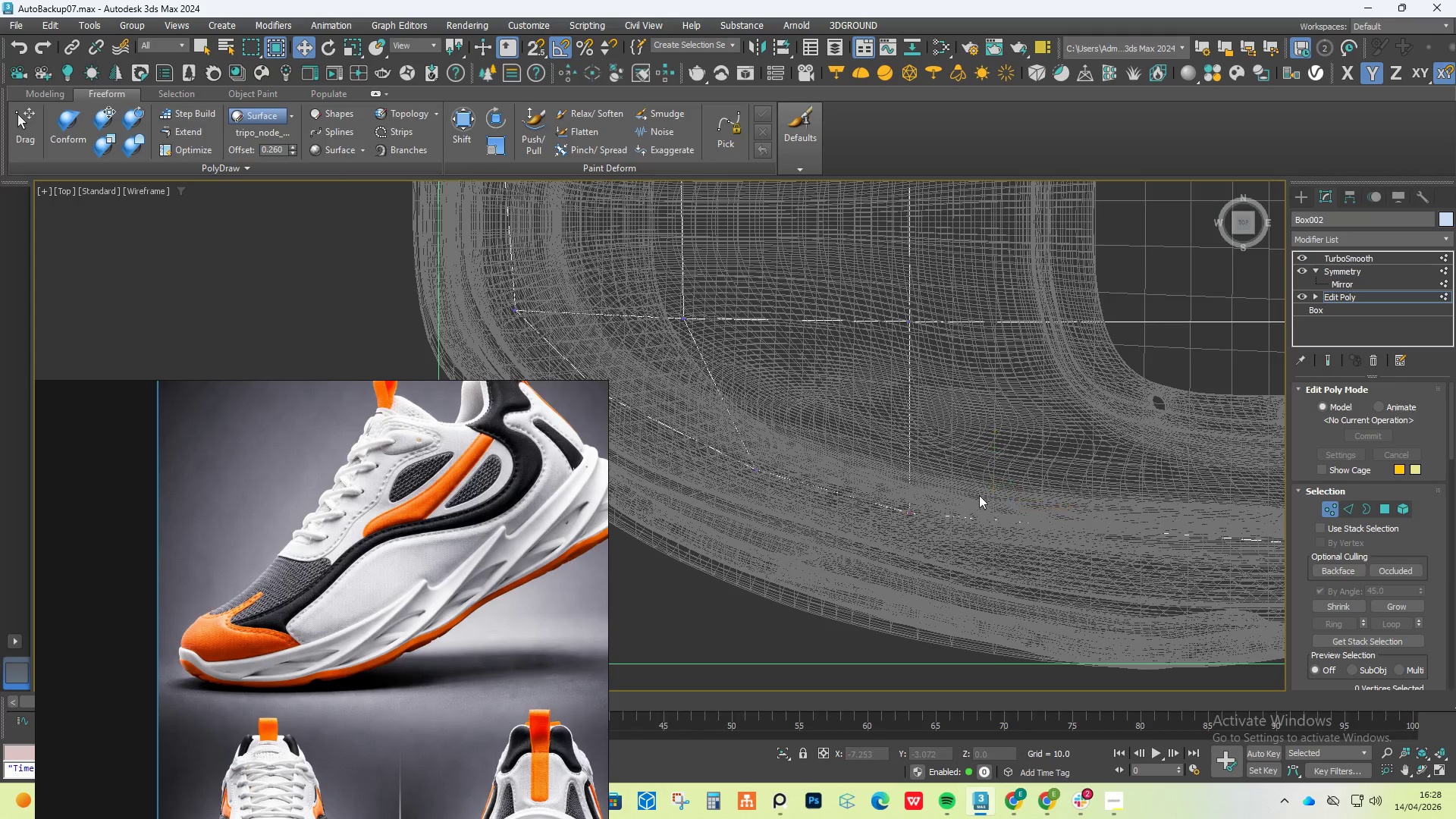 
key(Control+Z)
 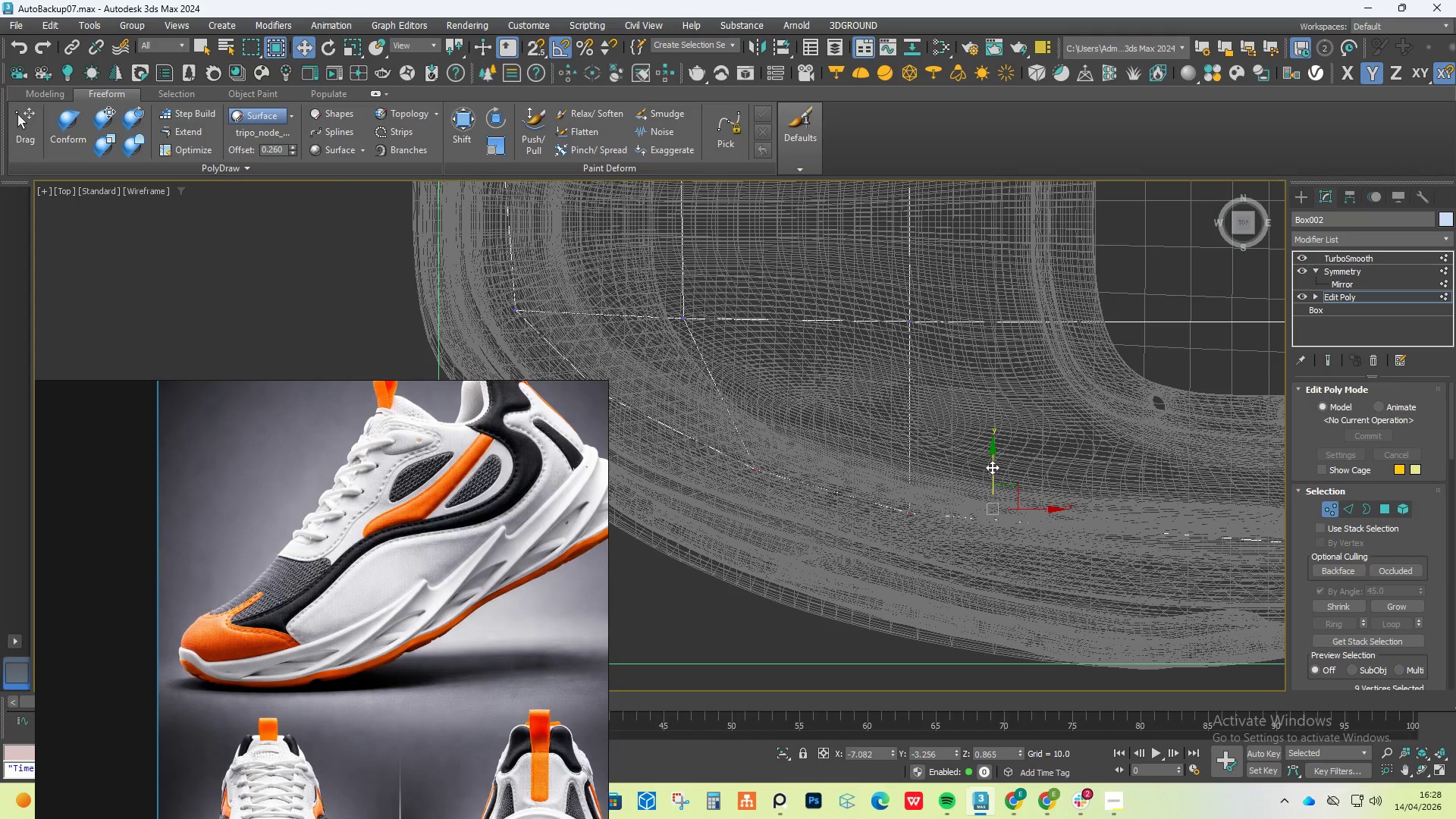 
left_click_drag(start_coordinate=[993, 467], to_coordinate=[1000, 541])
 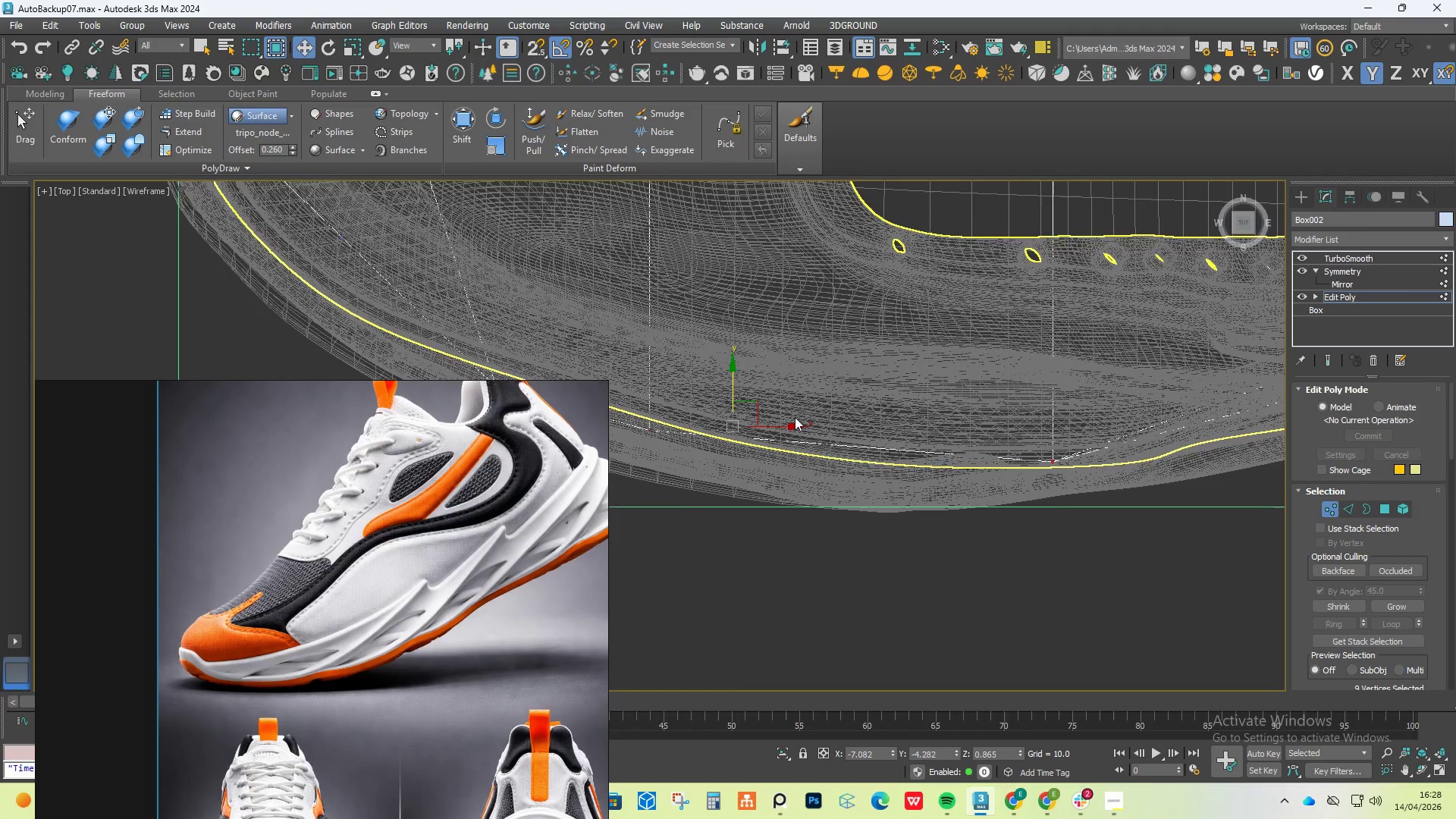 
scroll: coordinate [795, 417], scroll_direction: down, amount: 2.0
 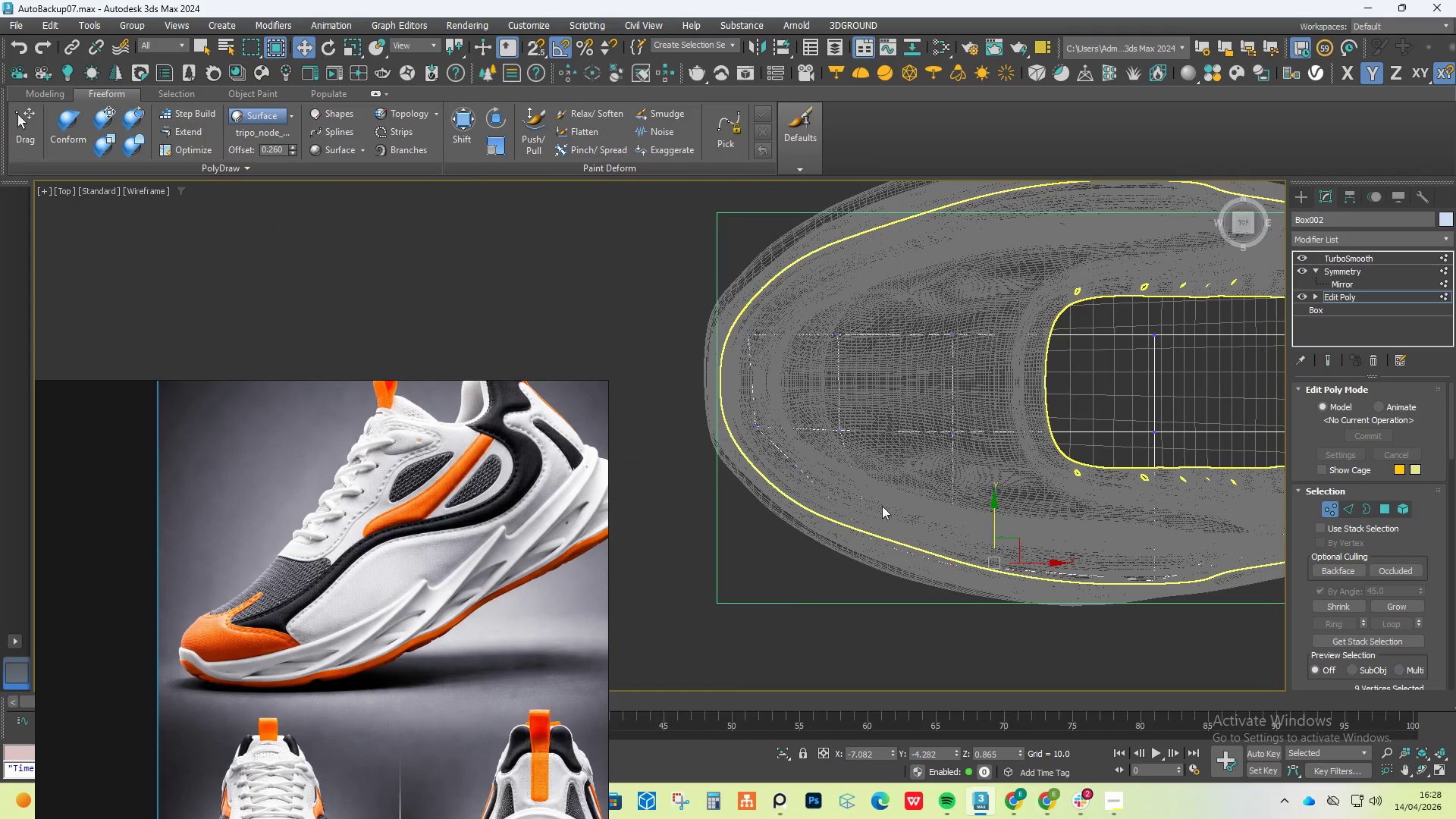 
left_click_drag(start_coordinate=[846, 630], to_coordinate=[1028, 551])
 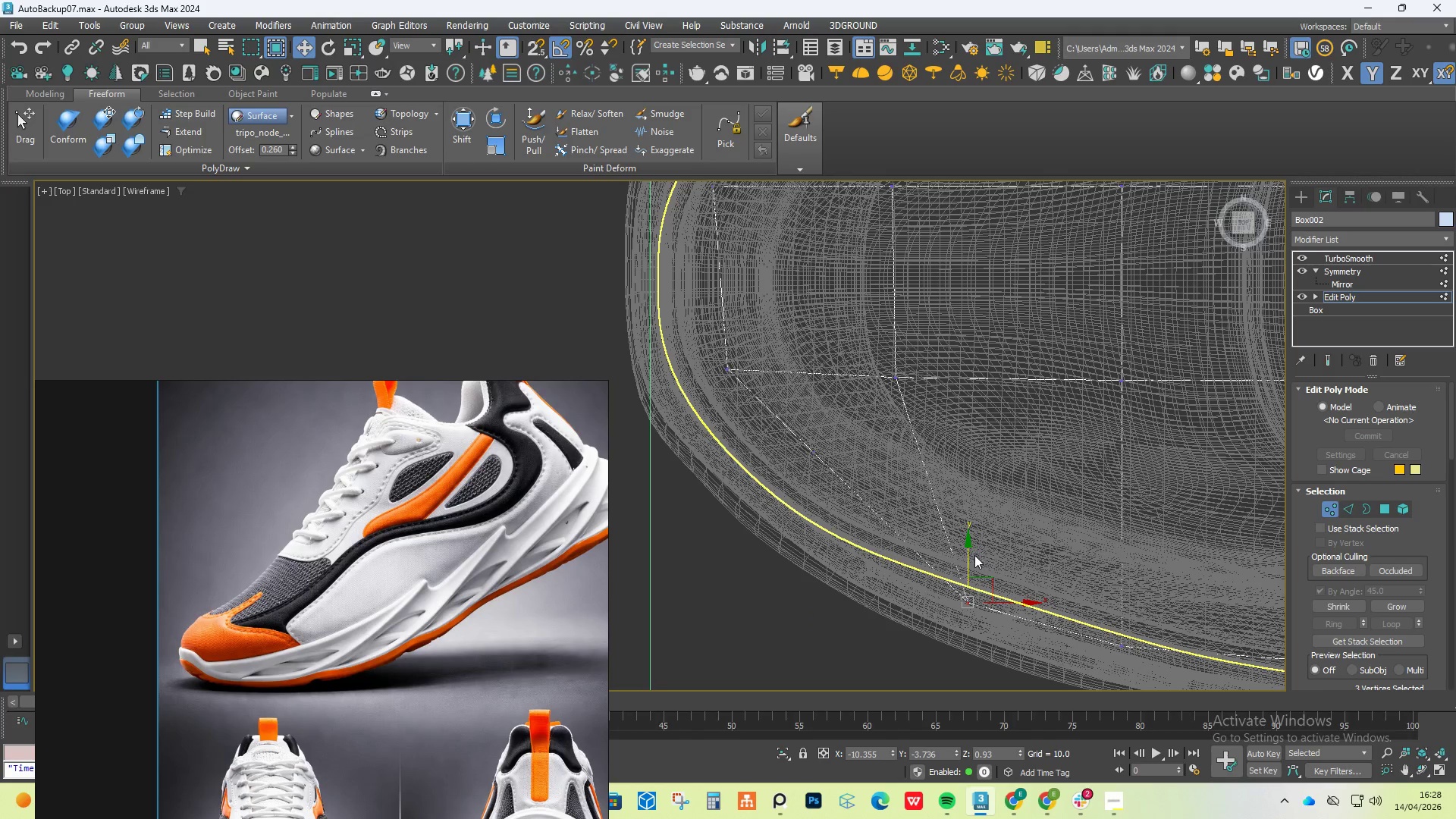 
scroll: coordinate [782, 484], scroll_direction: up, amount: 2.0
 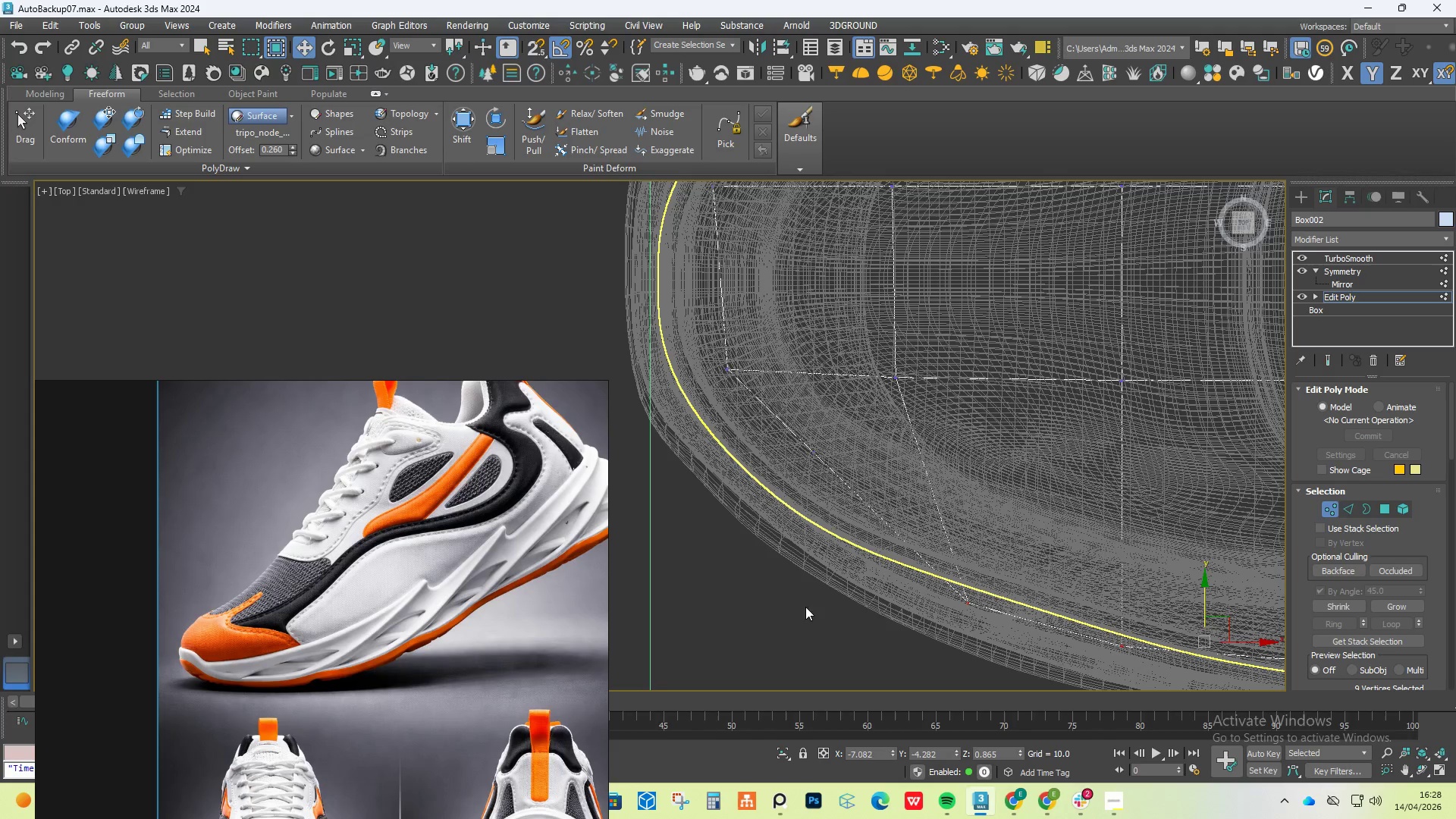 
left_click_drag(start_coordinate=[972, 555], to_coordinate=[968, 563])
 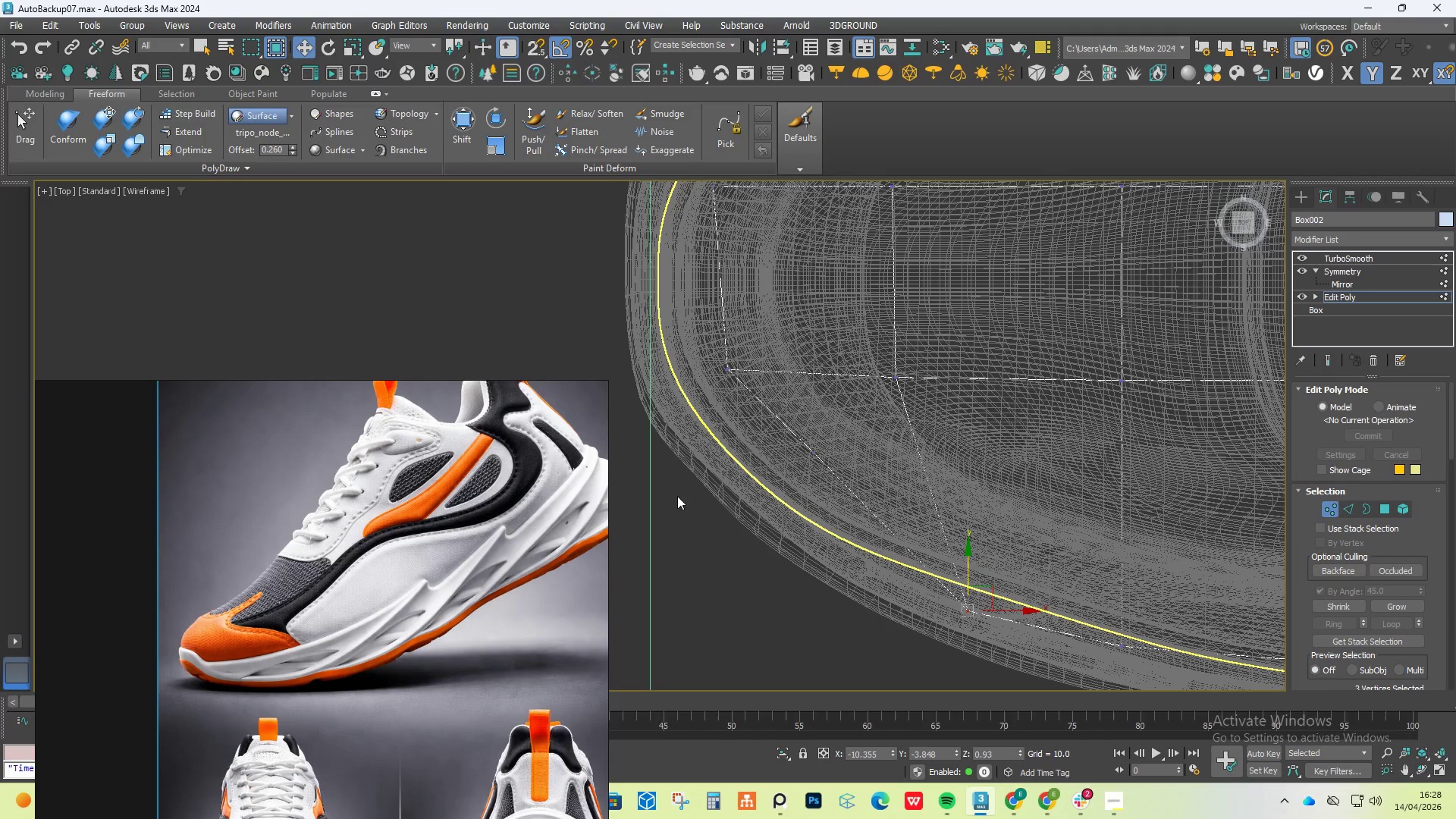 
left_click_drag(start_coordinate=[673, 522], to_coordinate=[736, 353])
 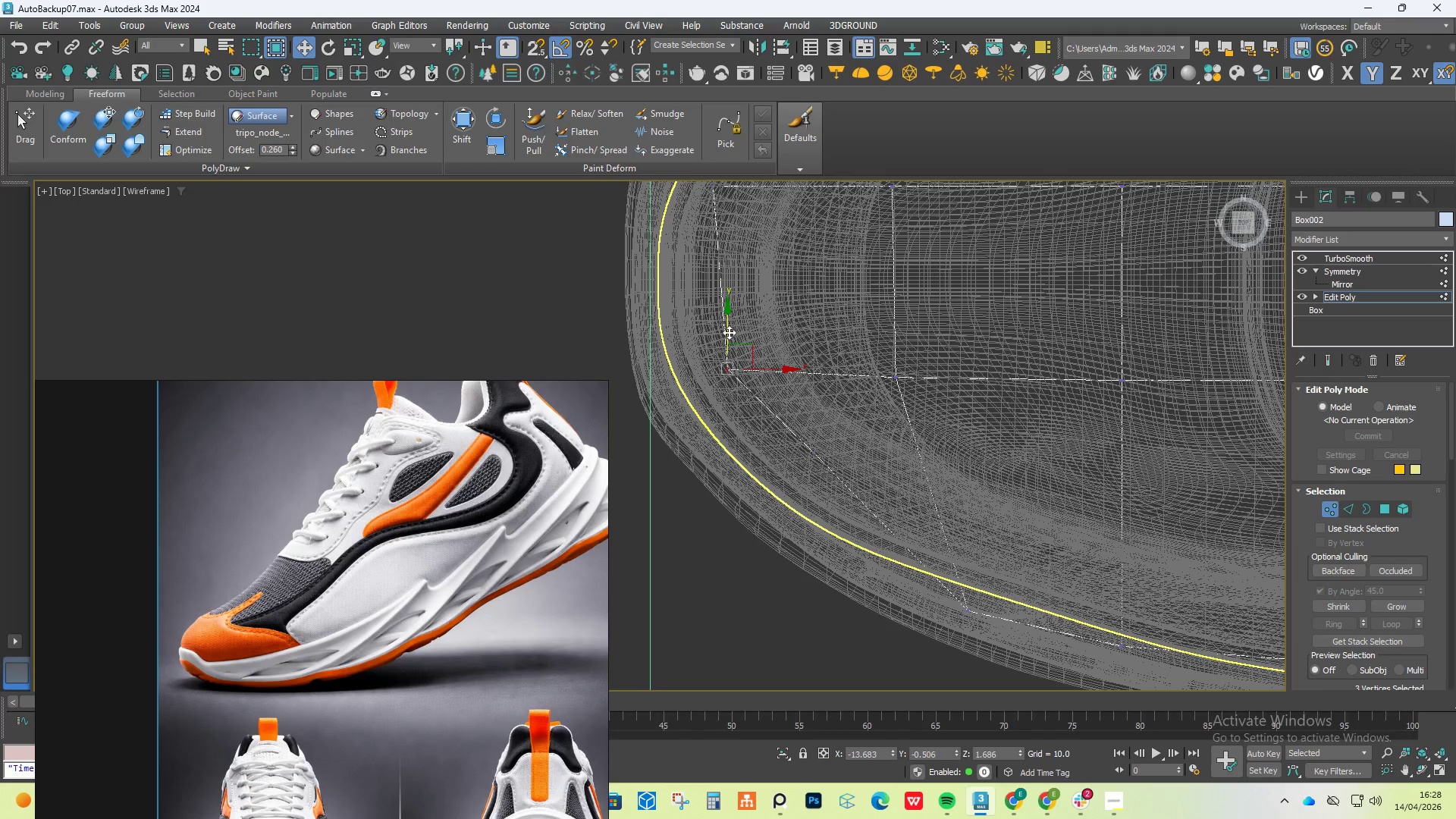 
left_click_drag(start_coordinate=[729, 331], to_coordinate=[711, 394])
 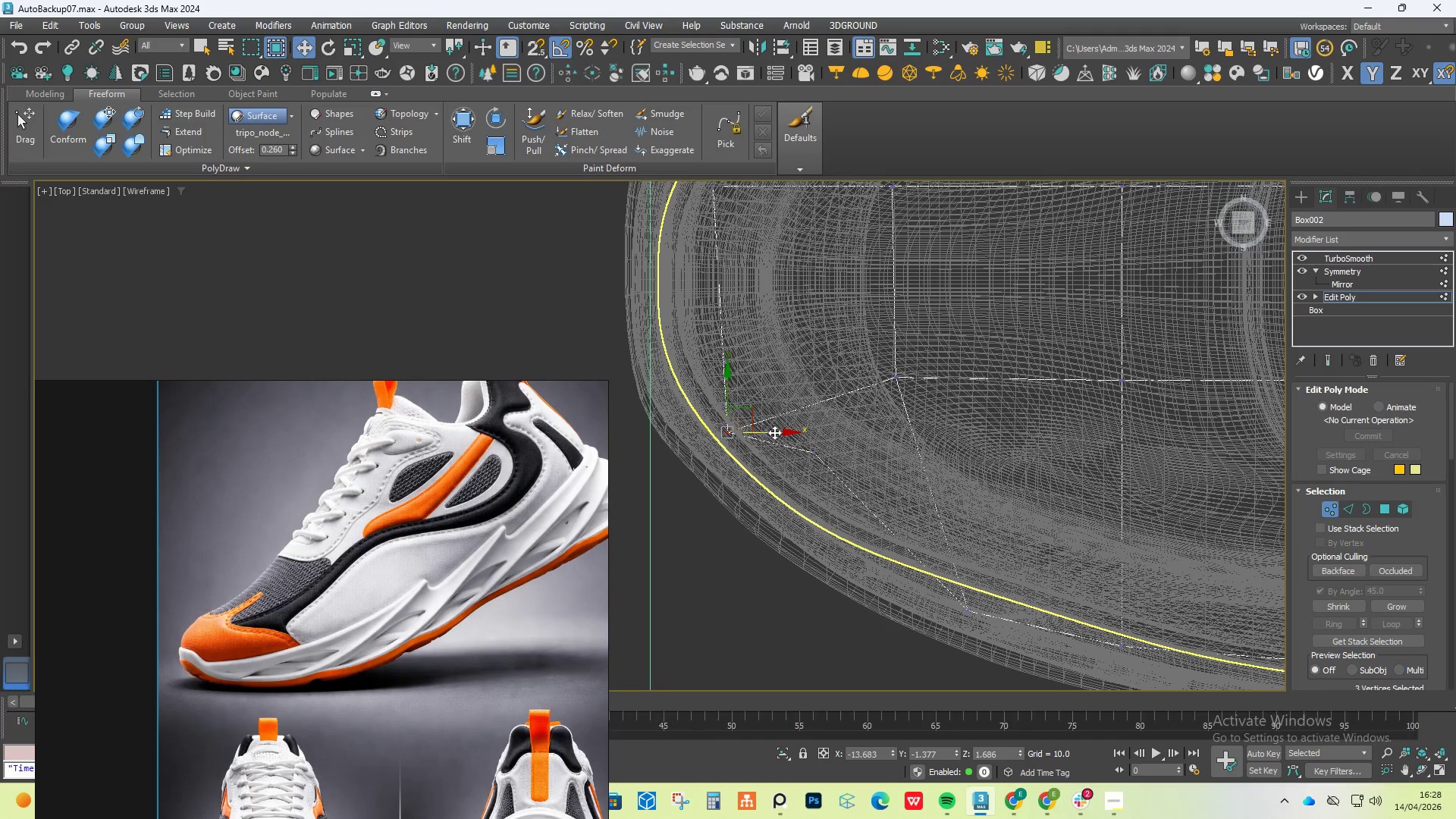 
key(Control+Z)
 